 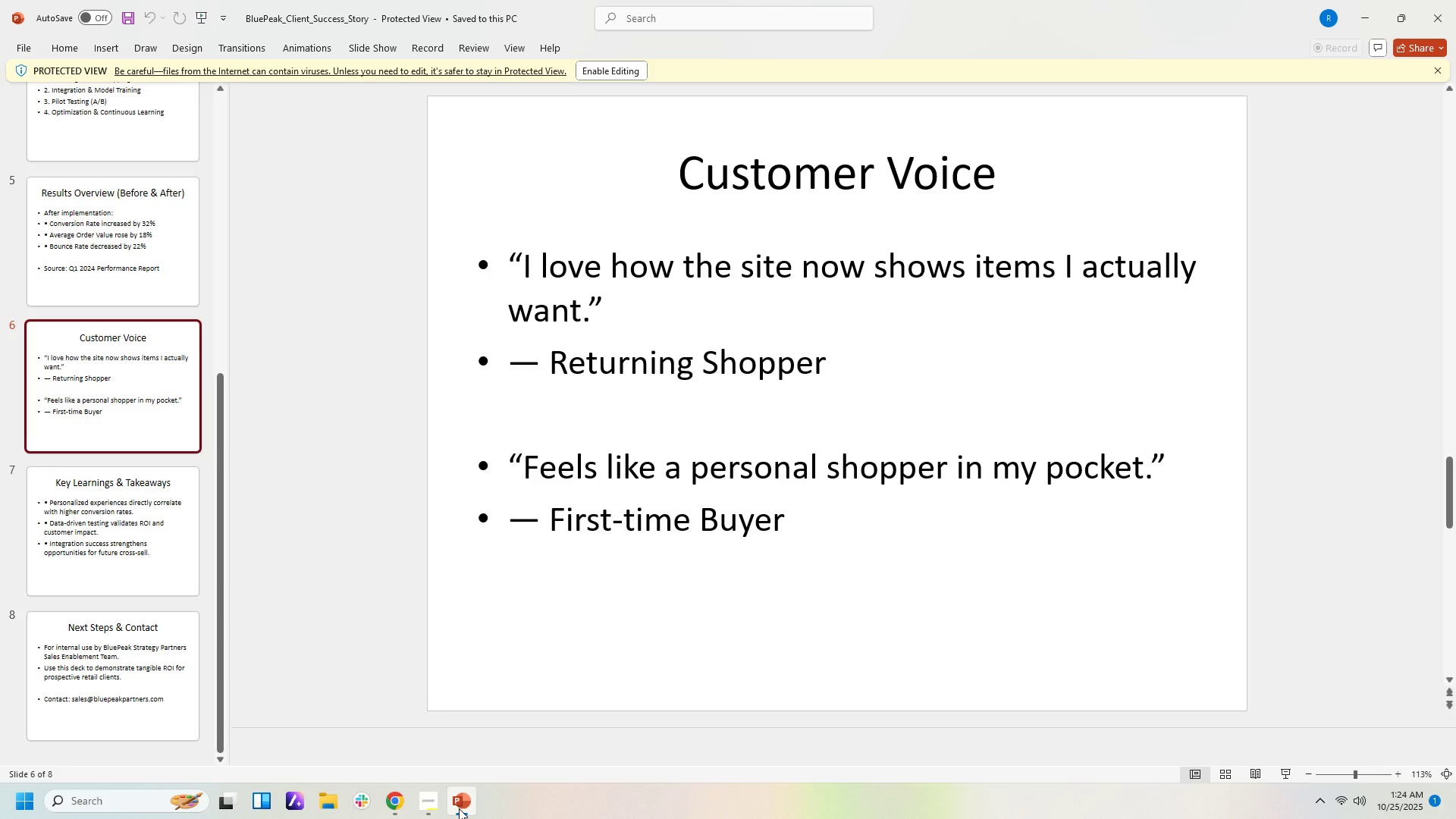 
mouse_move([442, 678])
 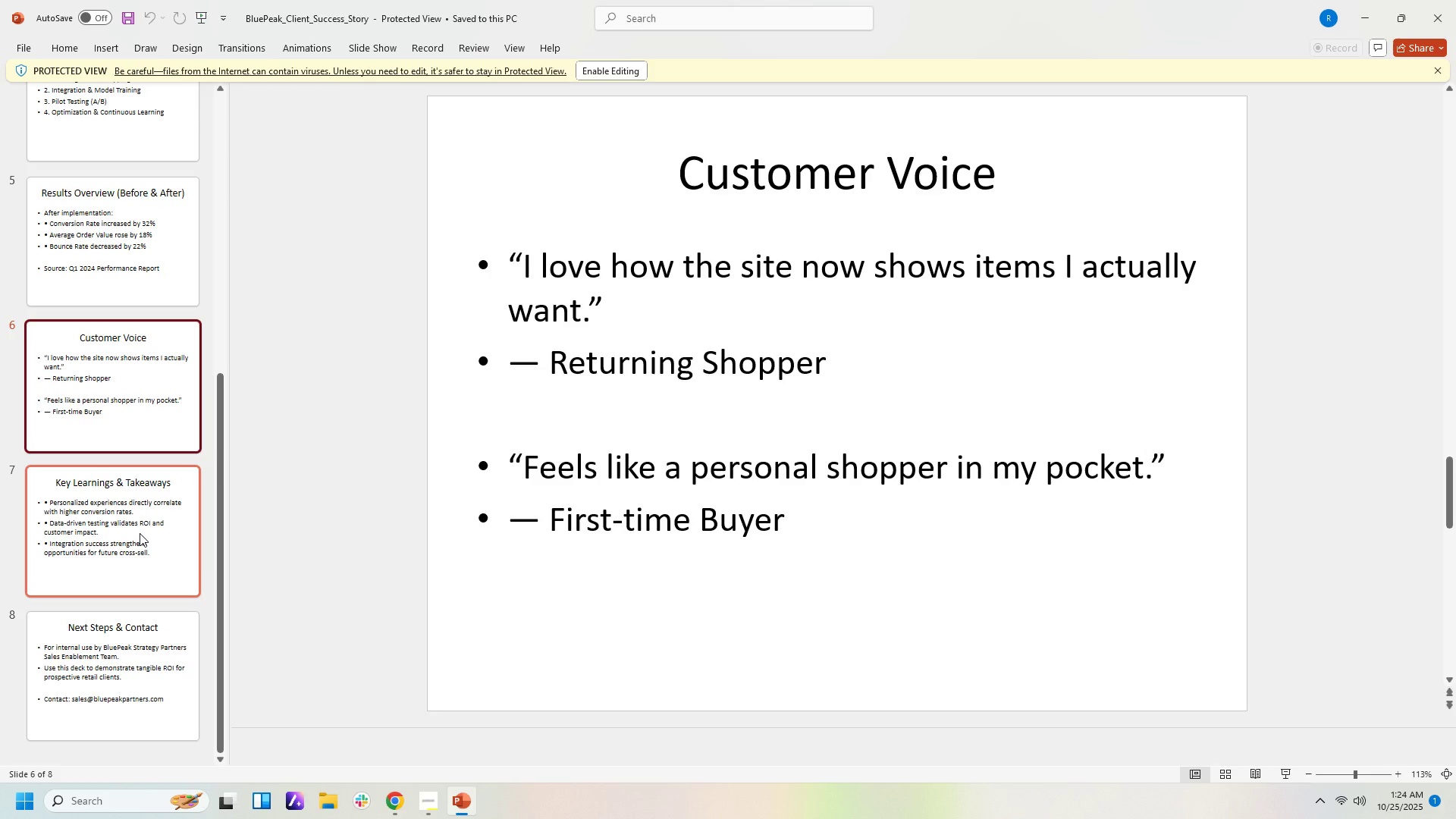 
left_click([140, 533])
 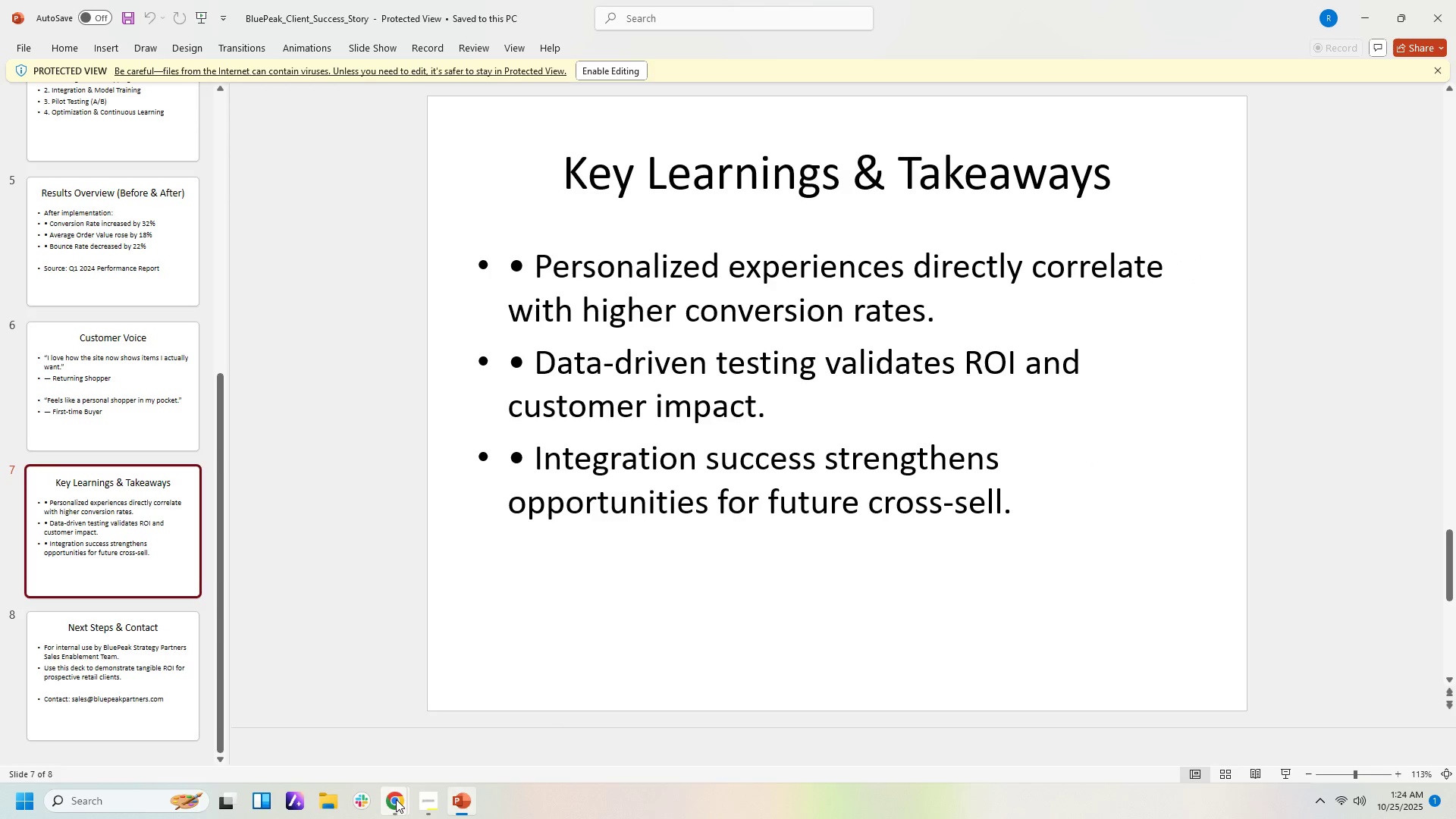 
left_click([396, 799])
 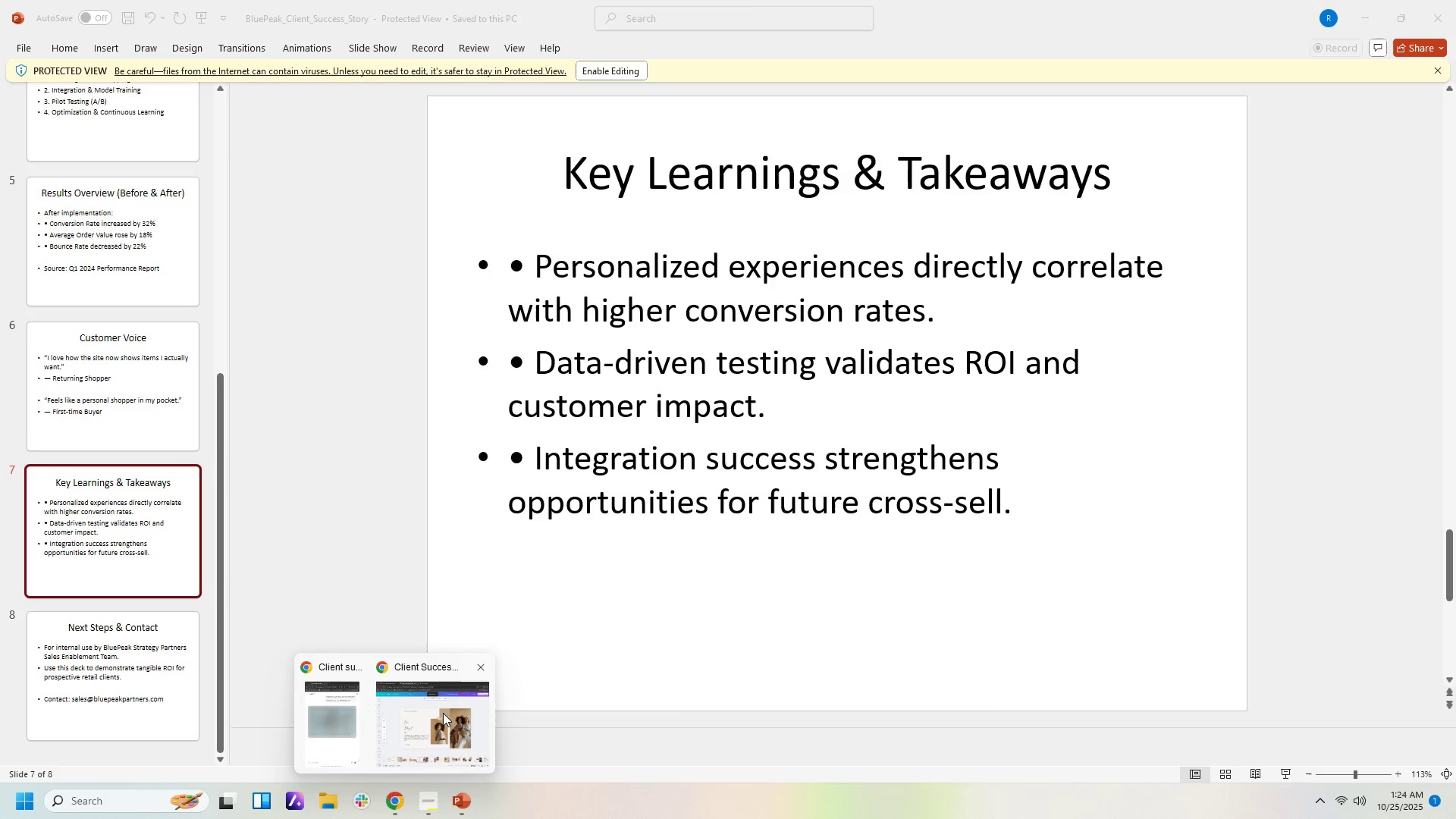 
left_click([443, 713])
 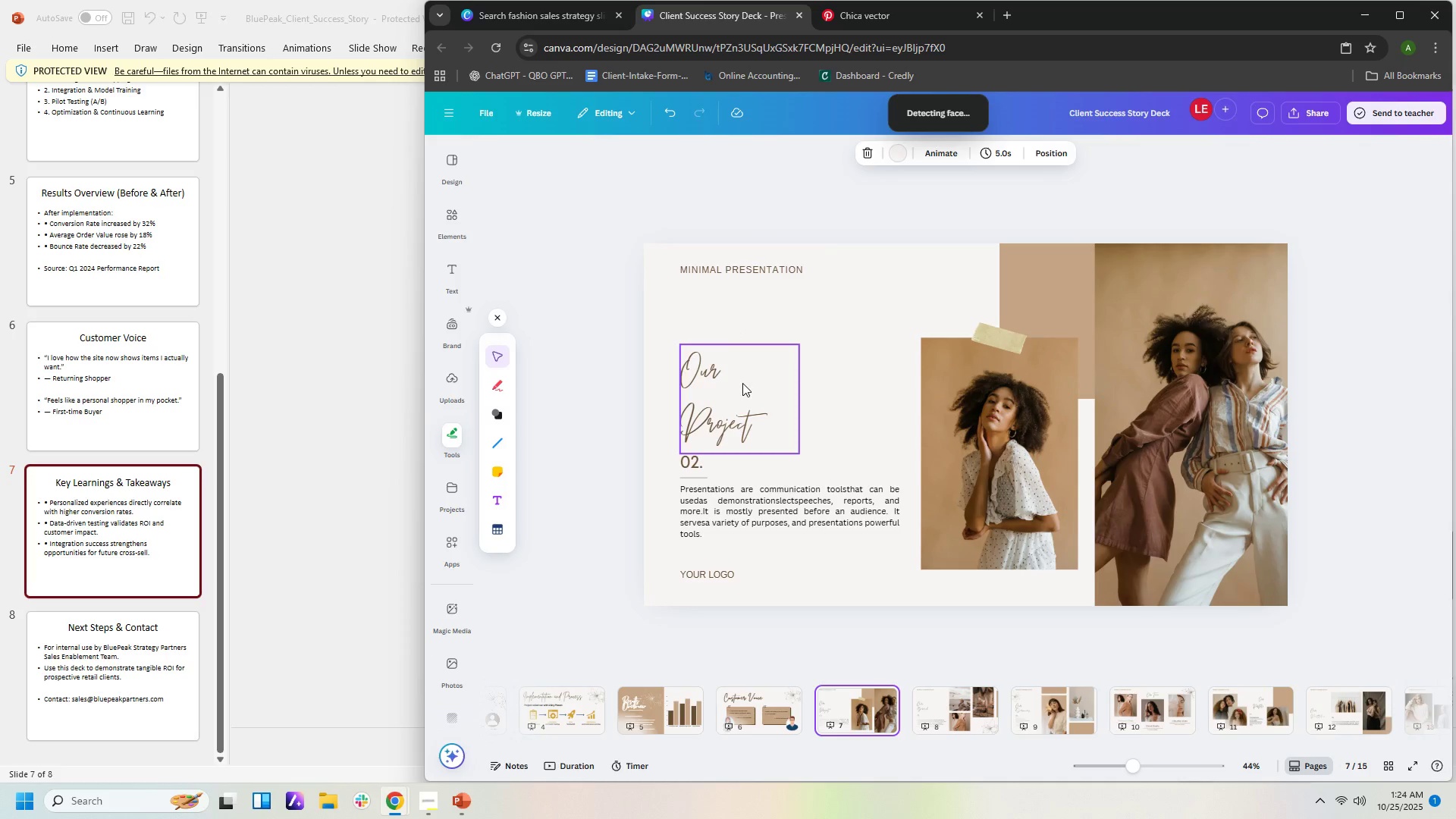 
left_click([742, 383])
 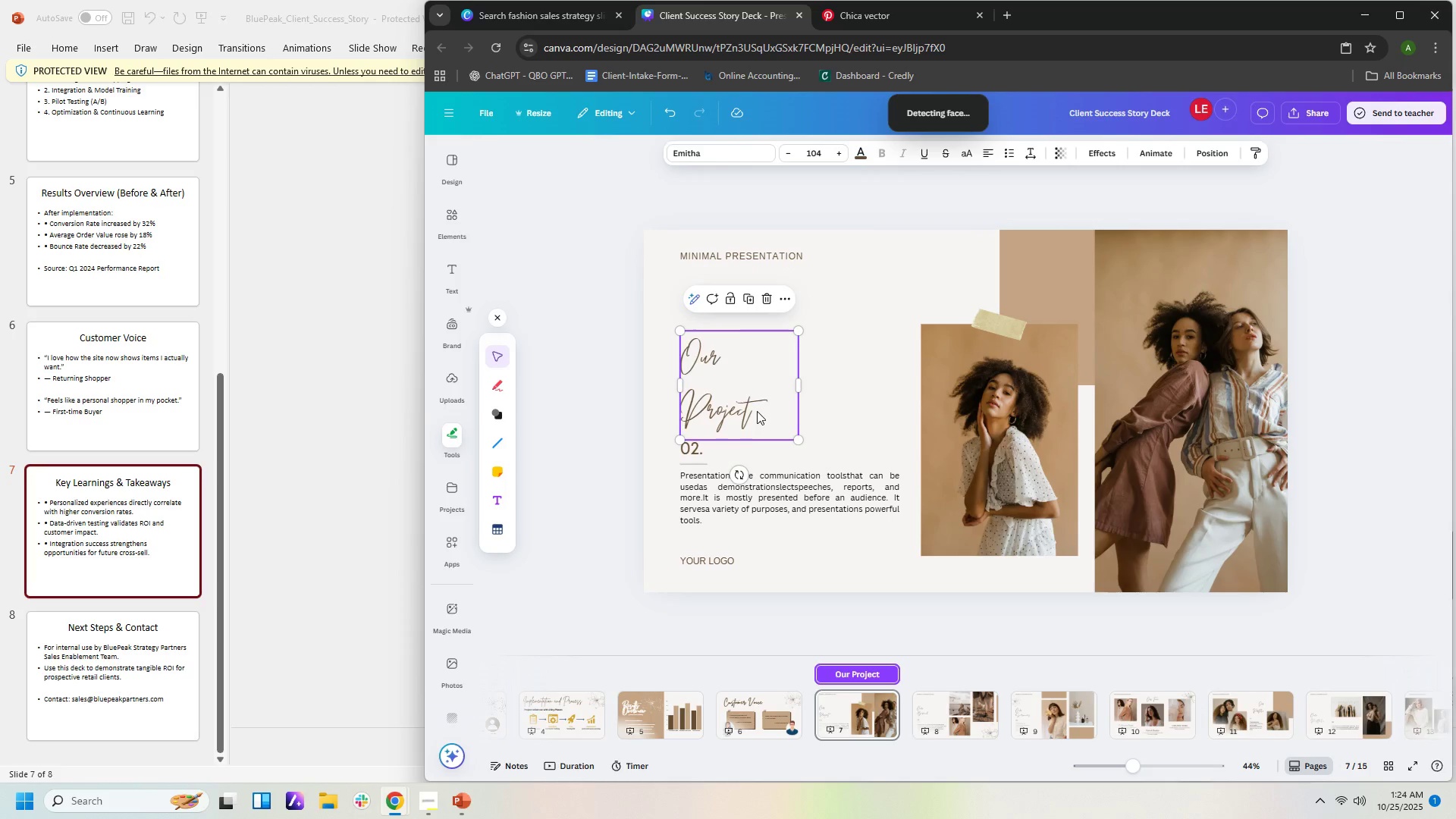 
double_click([757, 411])
 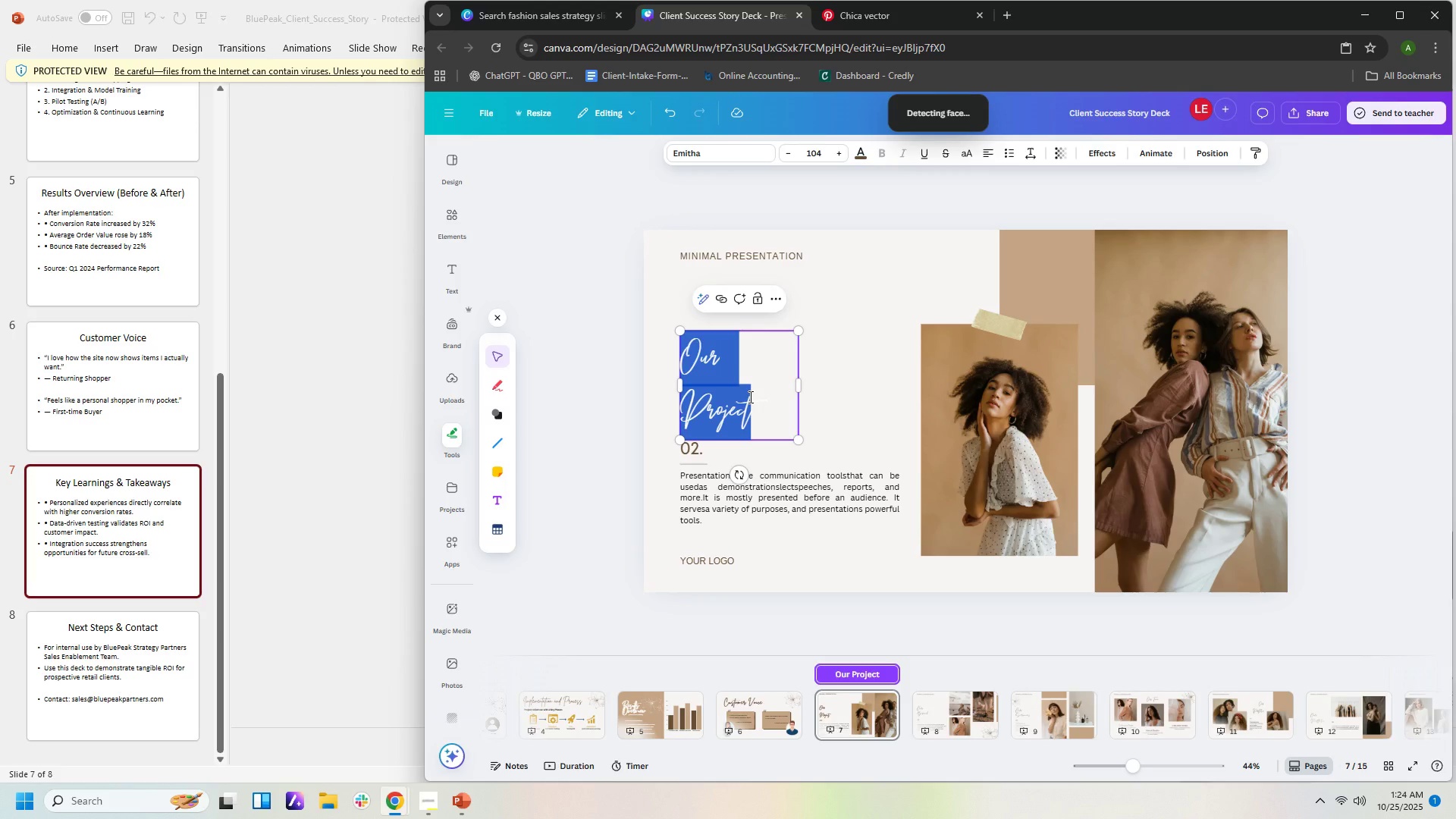 
wait(5.82)
 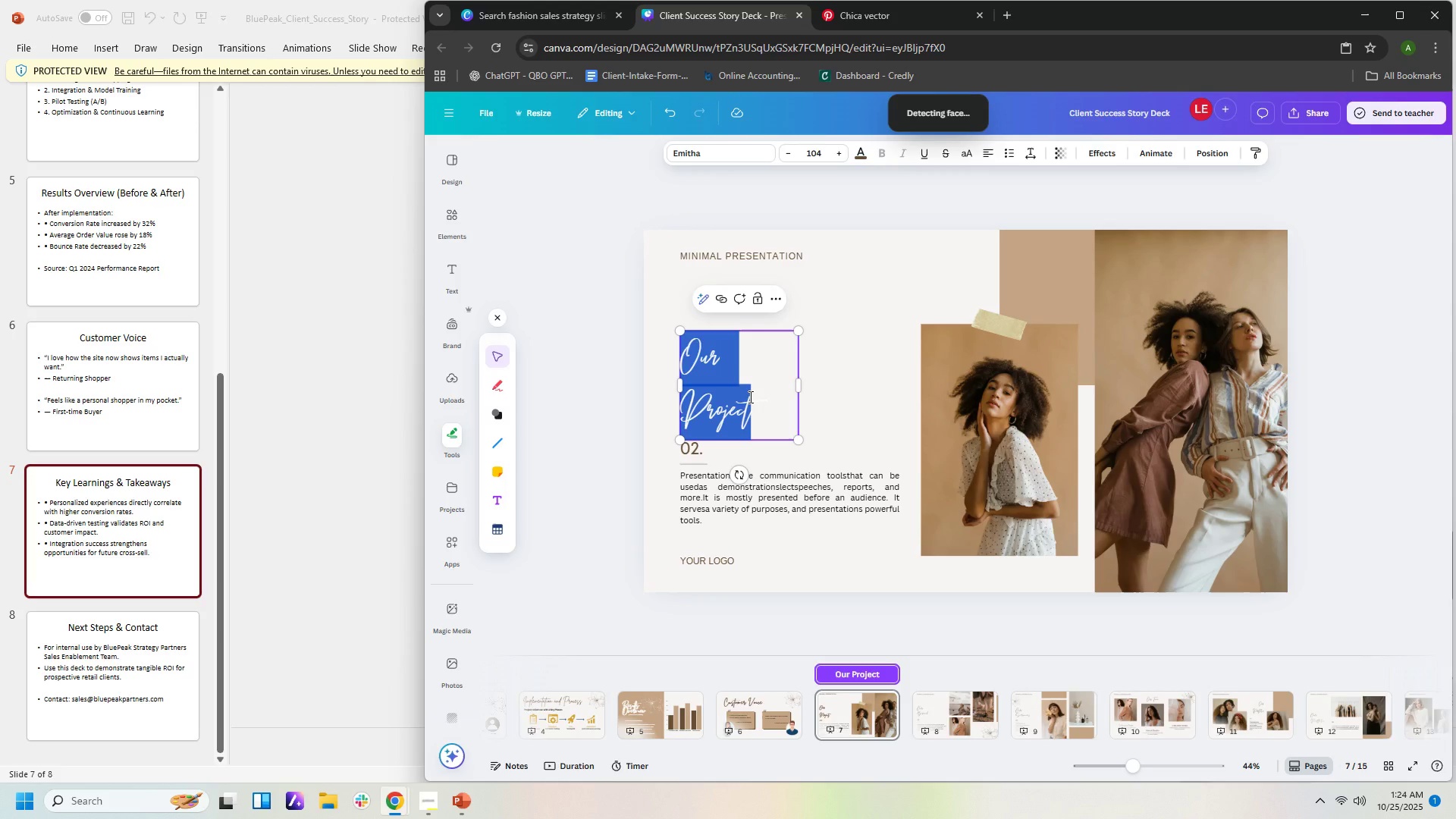 
type(Key Learnings & Takeaways)
 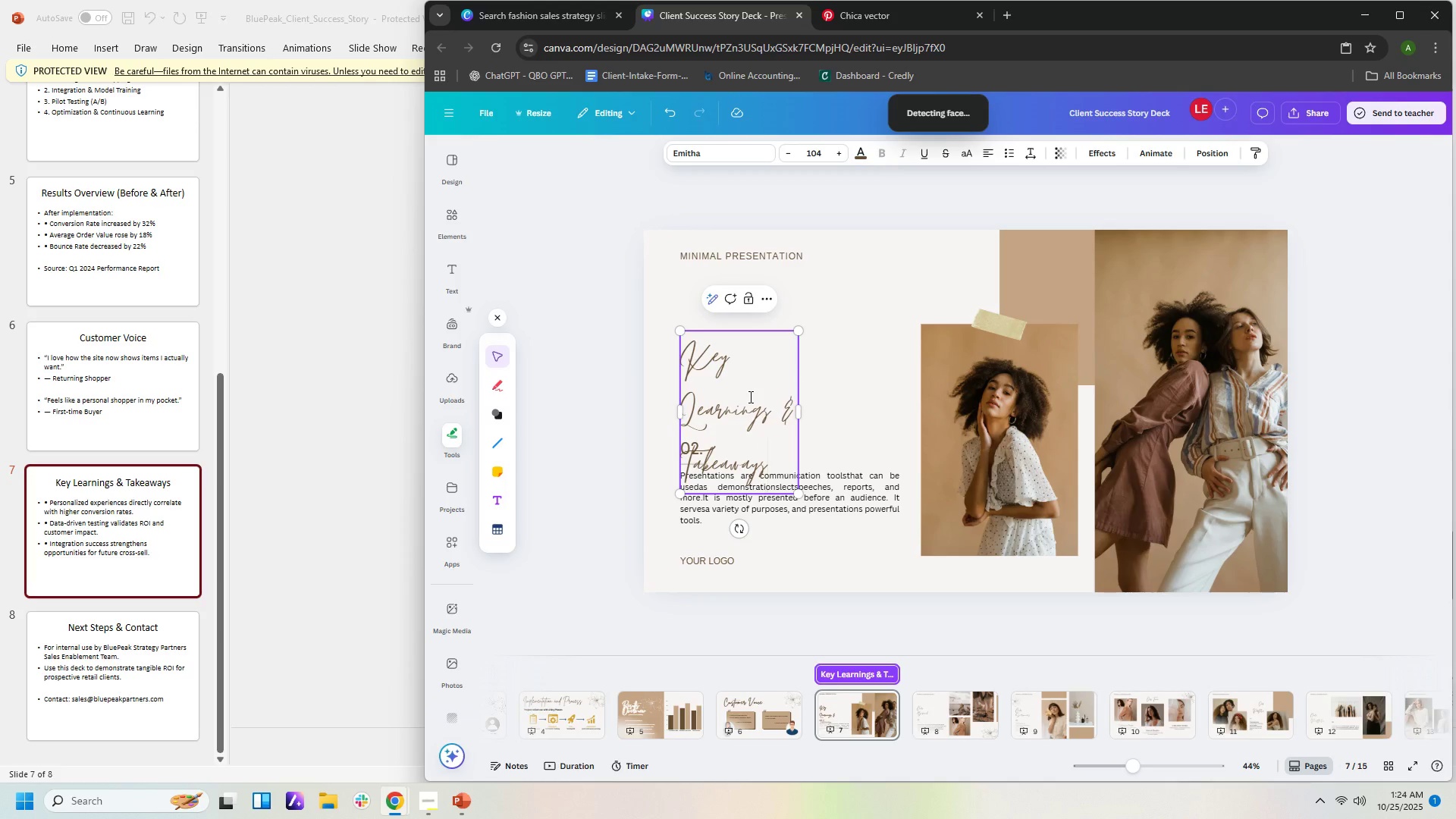 
wait(14.41)
 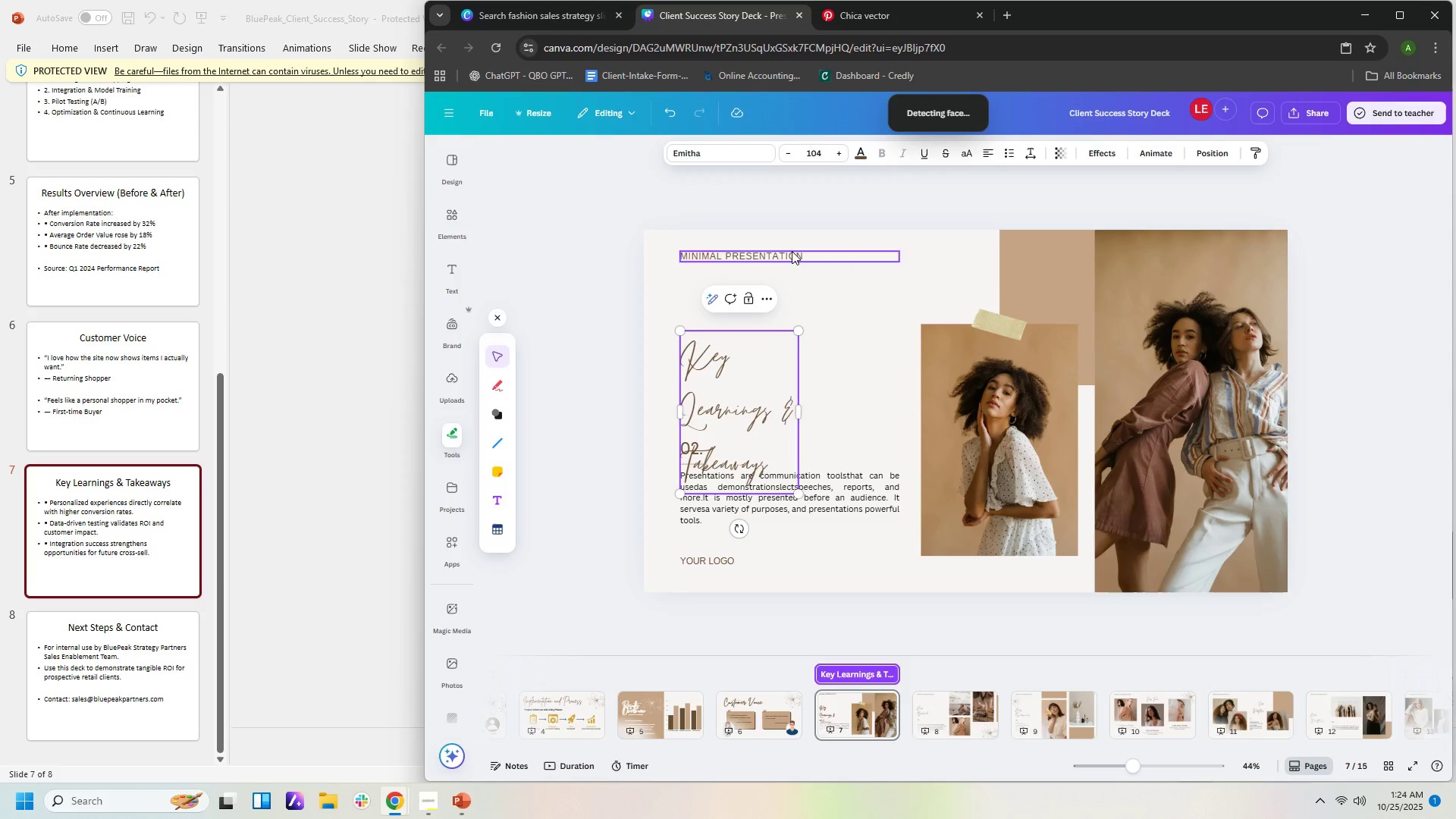 
left_click([948, 363])
 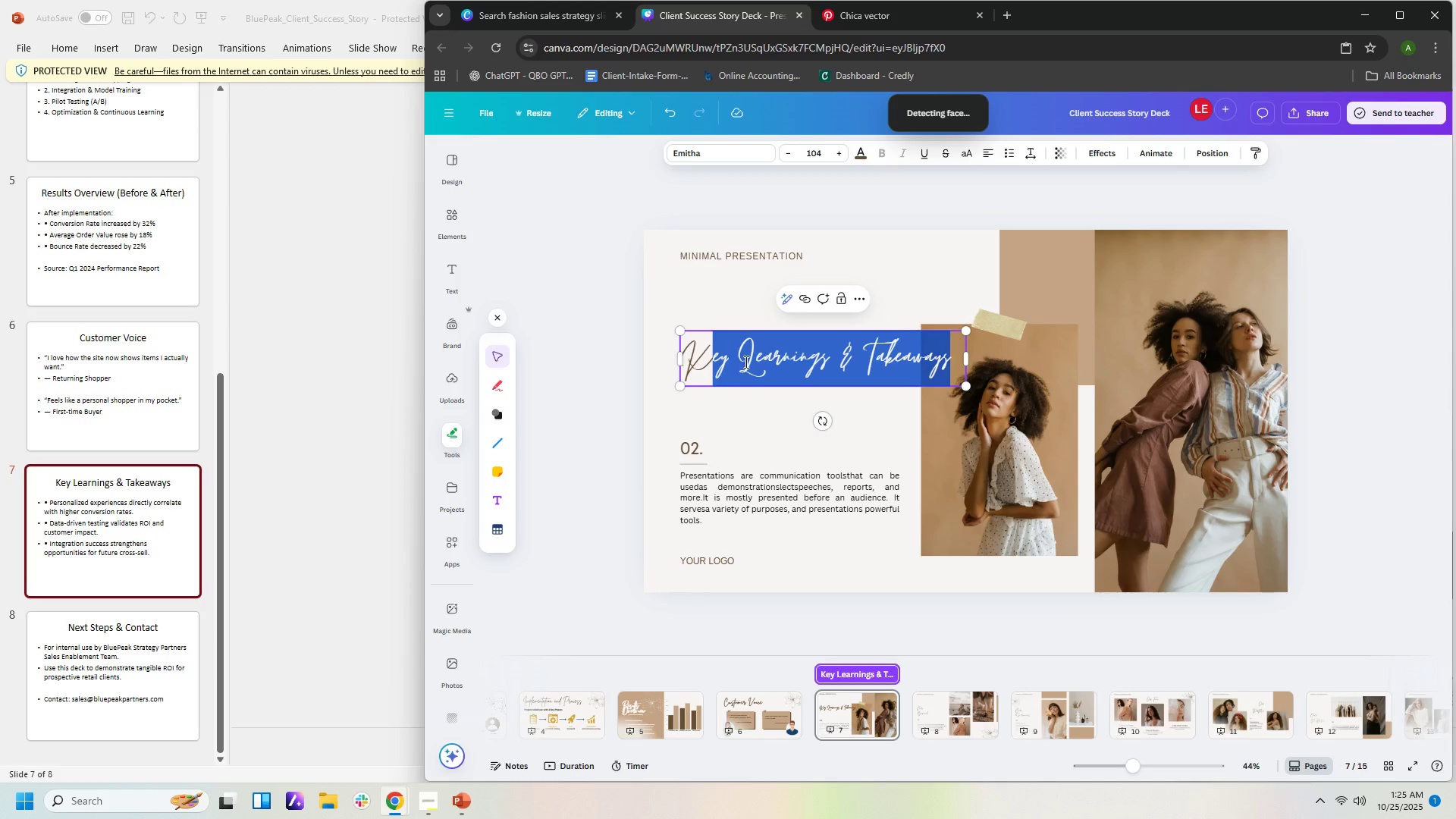 
key(Shift+ArrowLeft)
 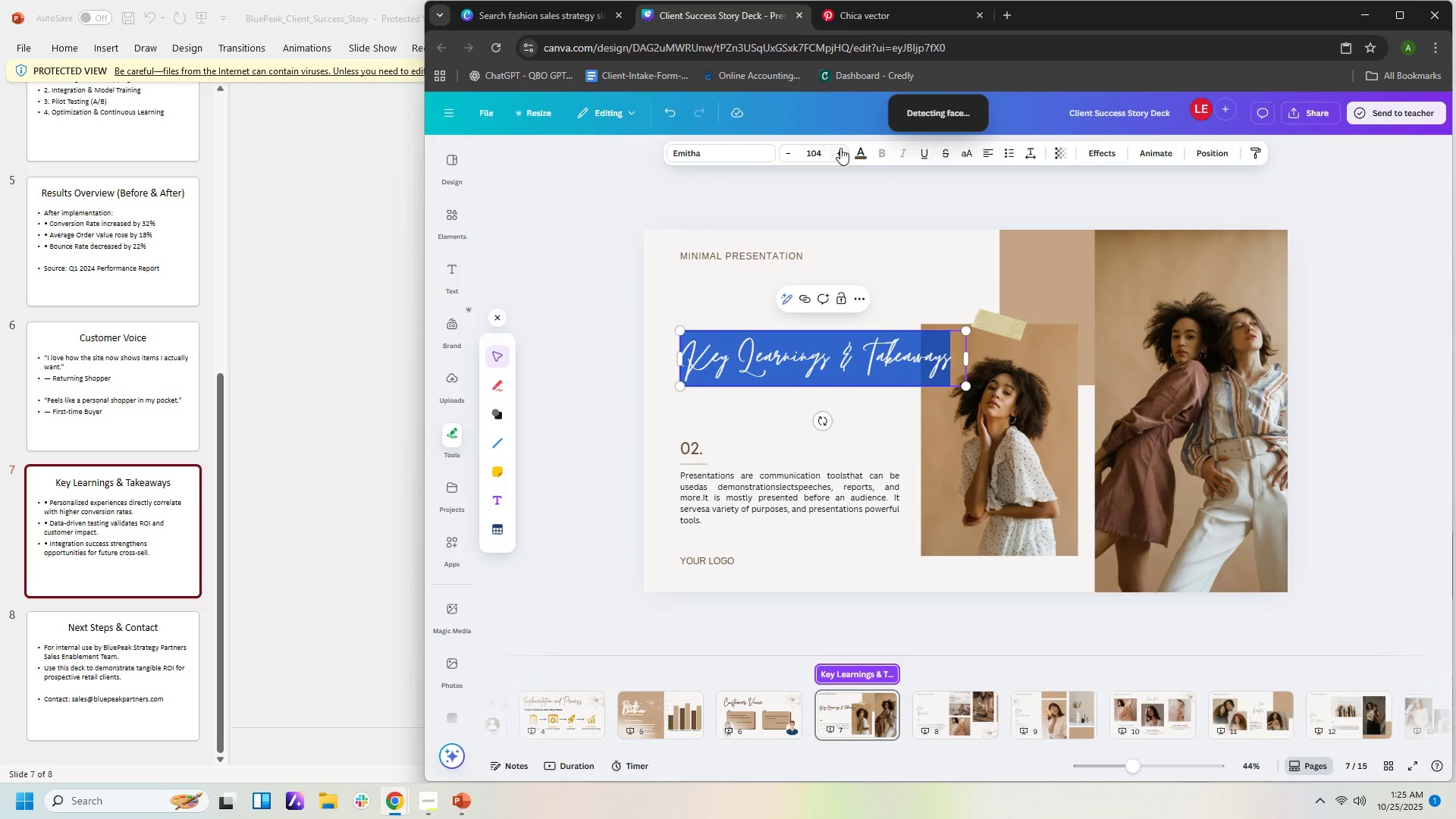 
left_click([764, 148])
 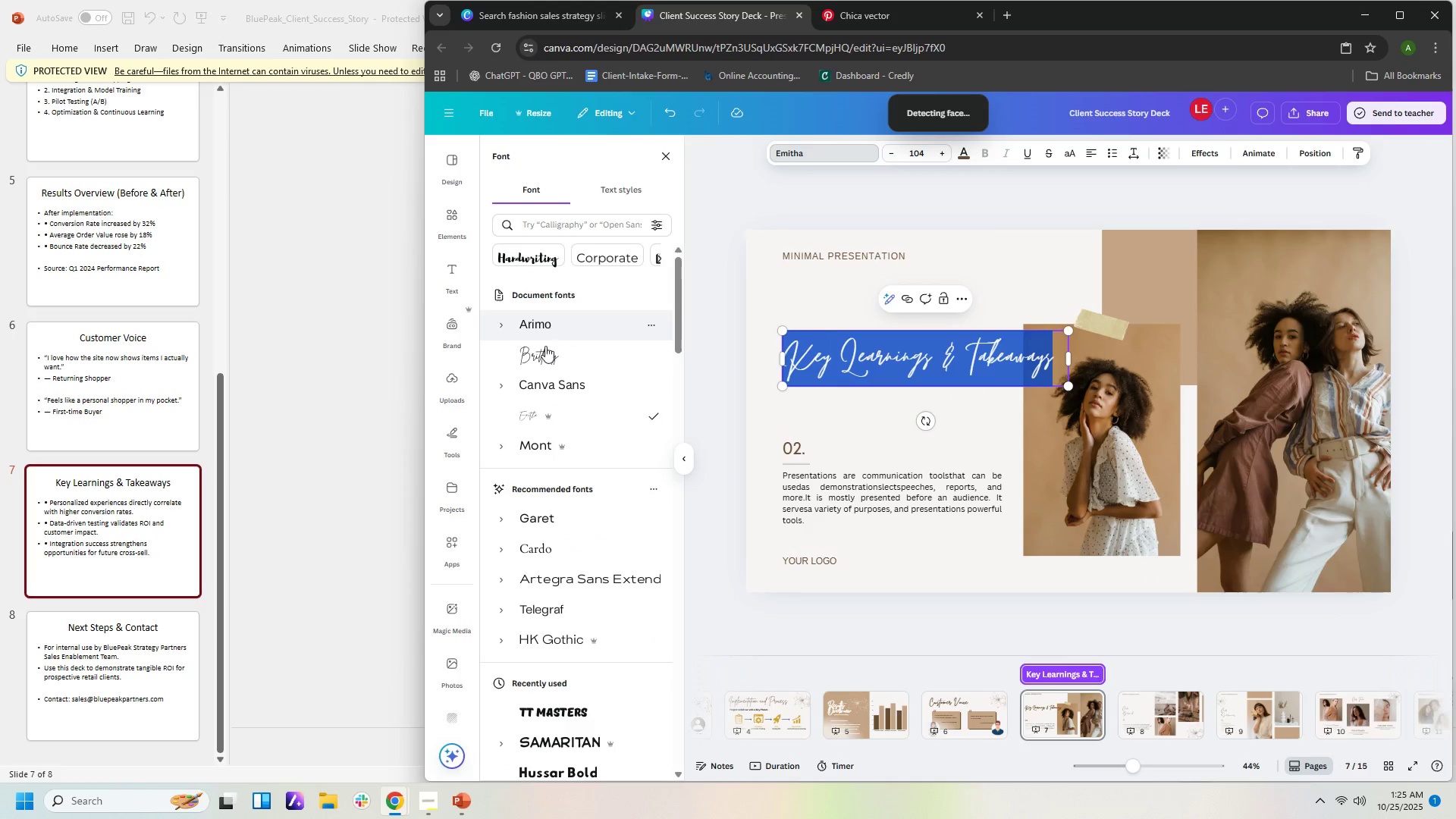 
left_click([542, 361])
 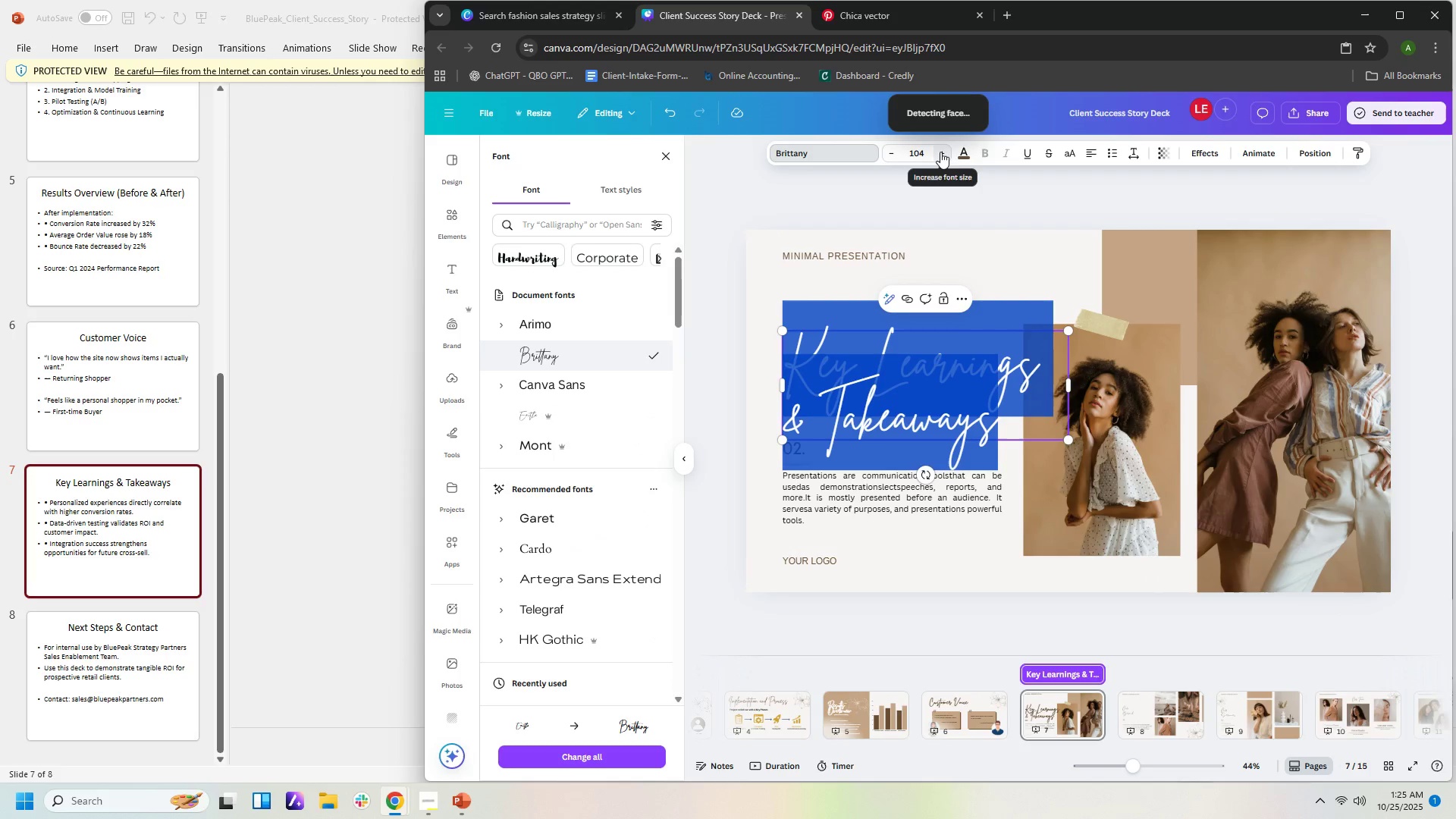 
left_click([927, 155])
 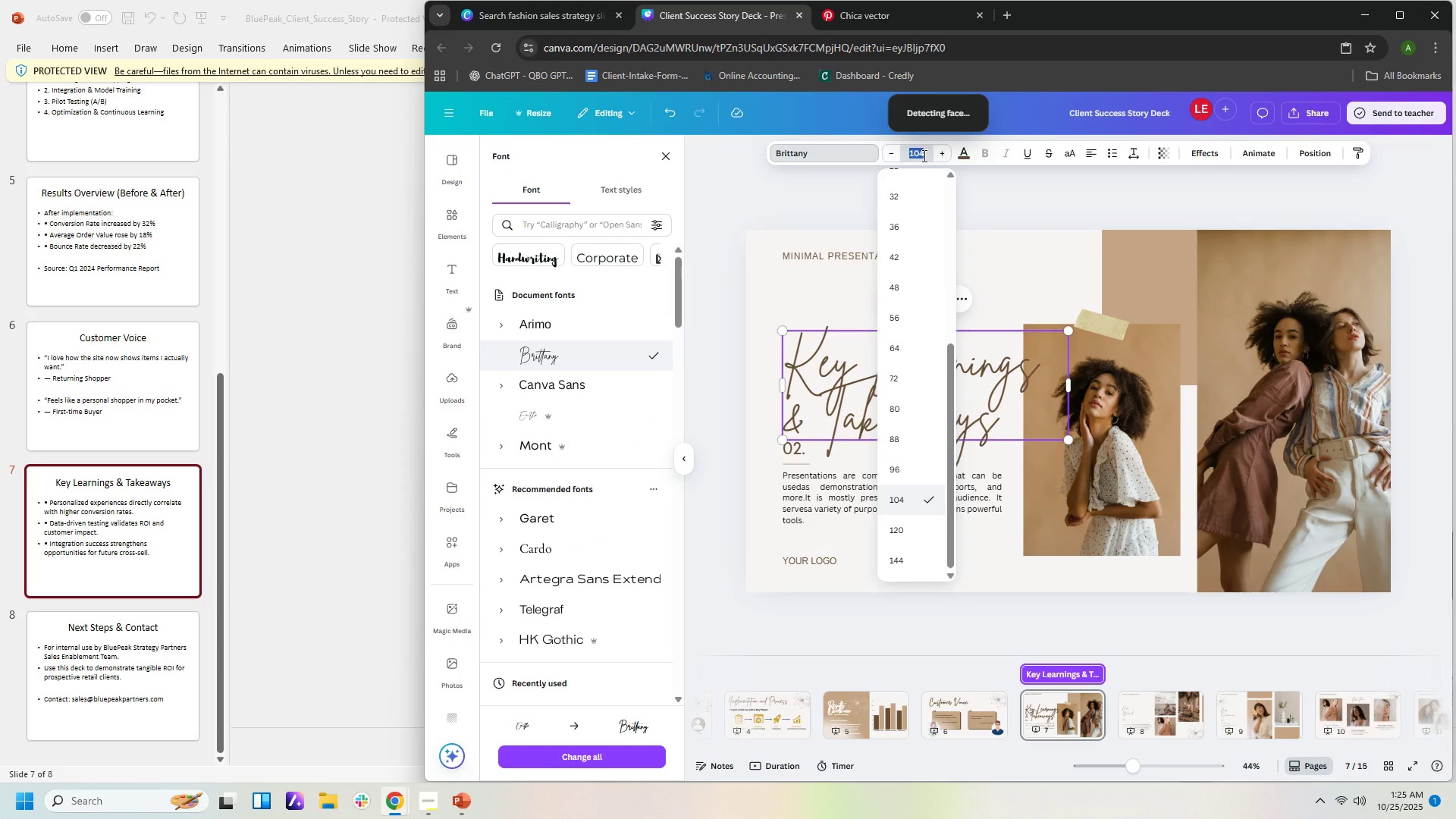 
key(Numpad7)
 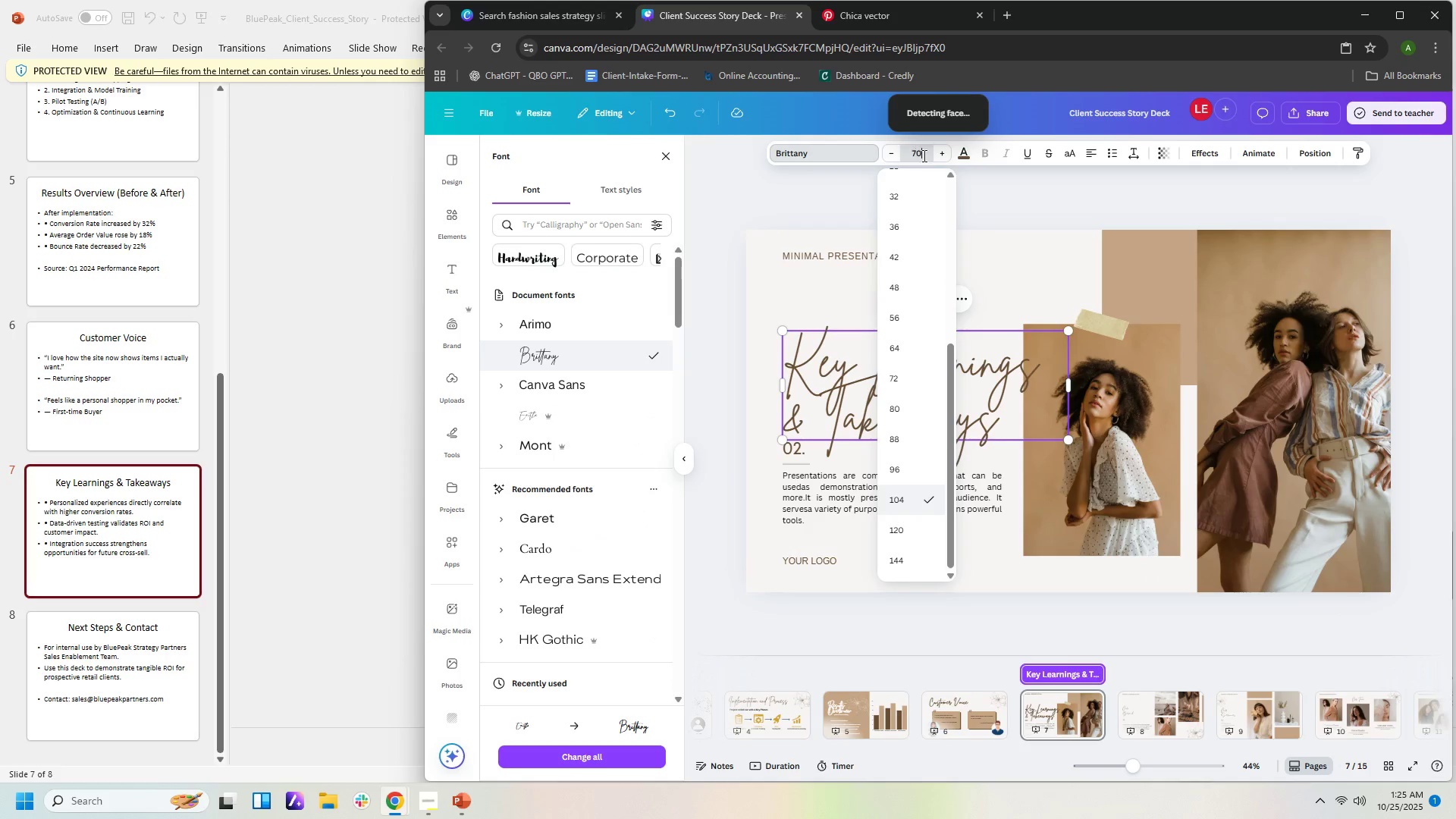 
key(Numpad0)
 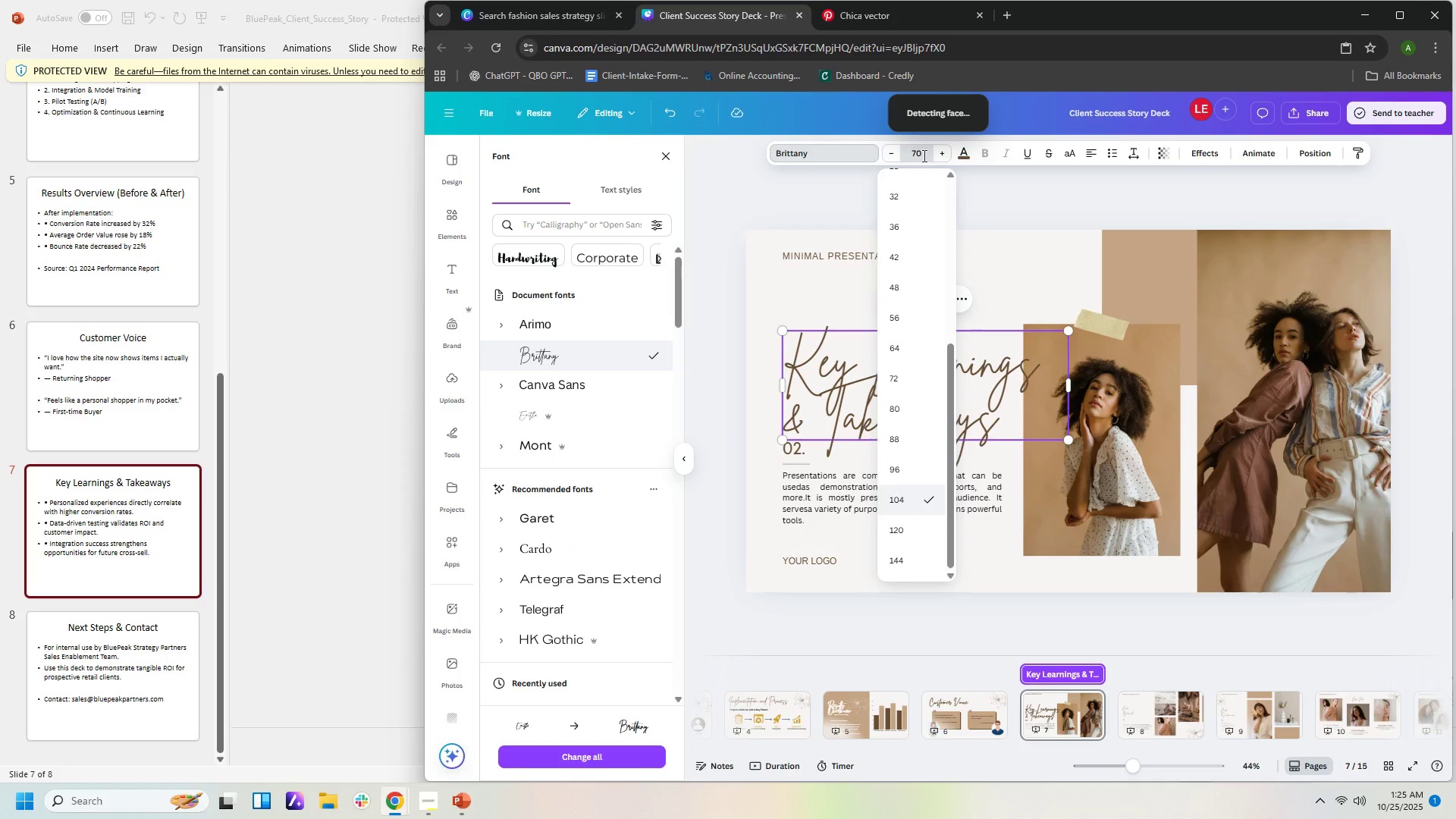 
key(NumpadEnter)
 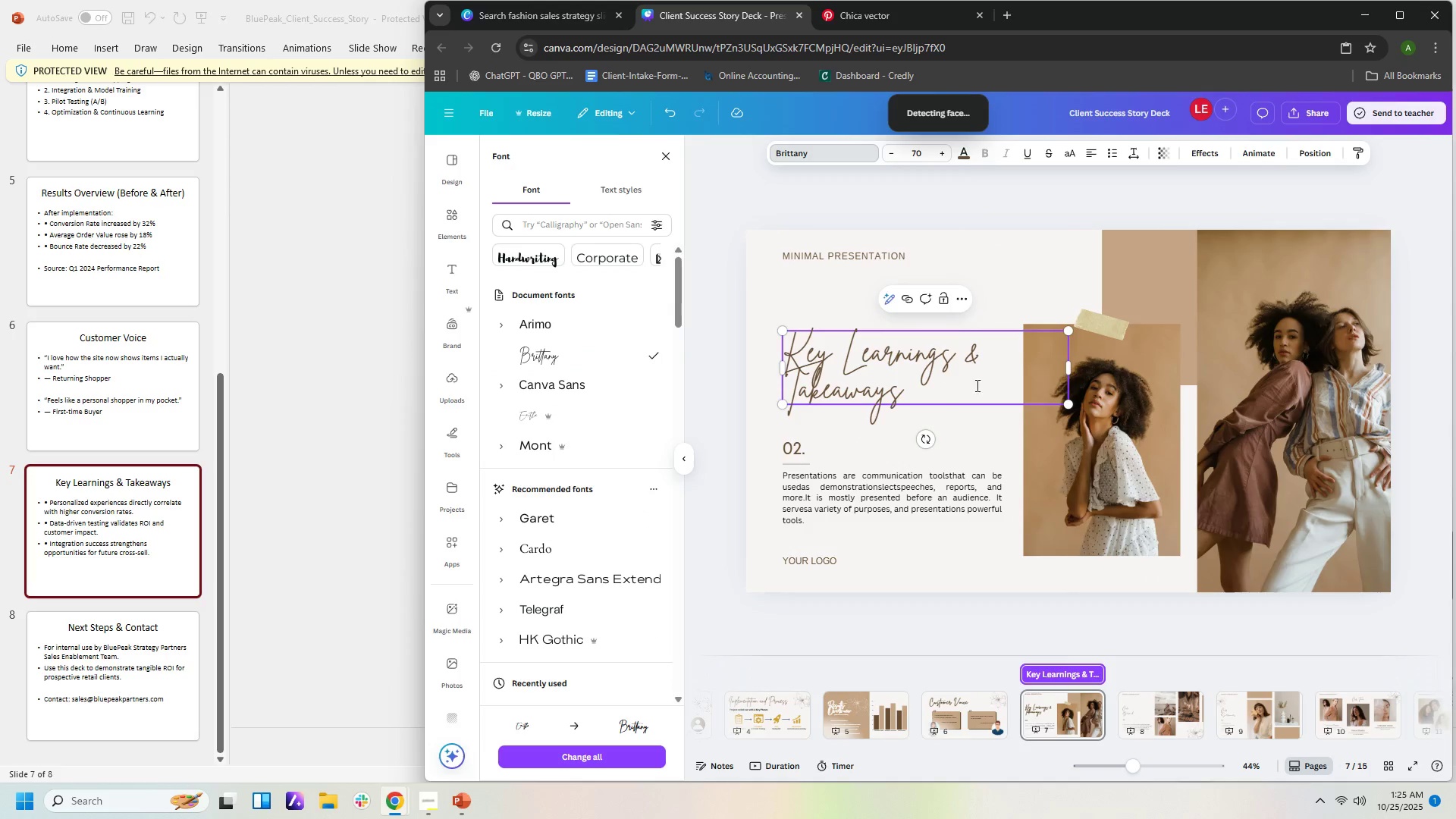 
left_click([1142, 425])
 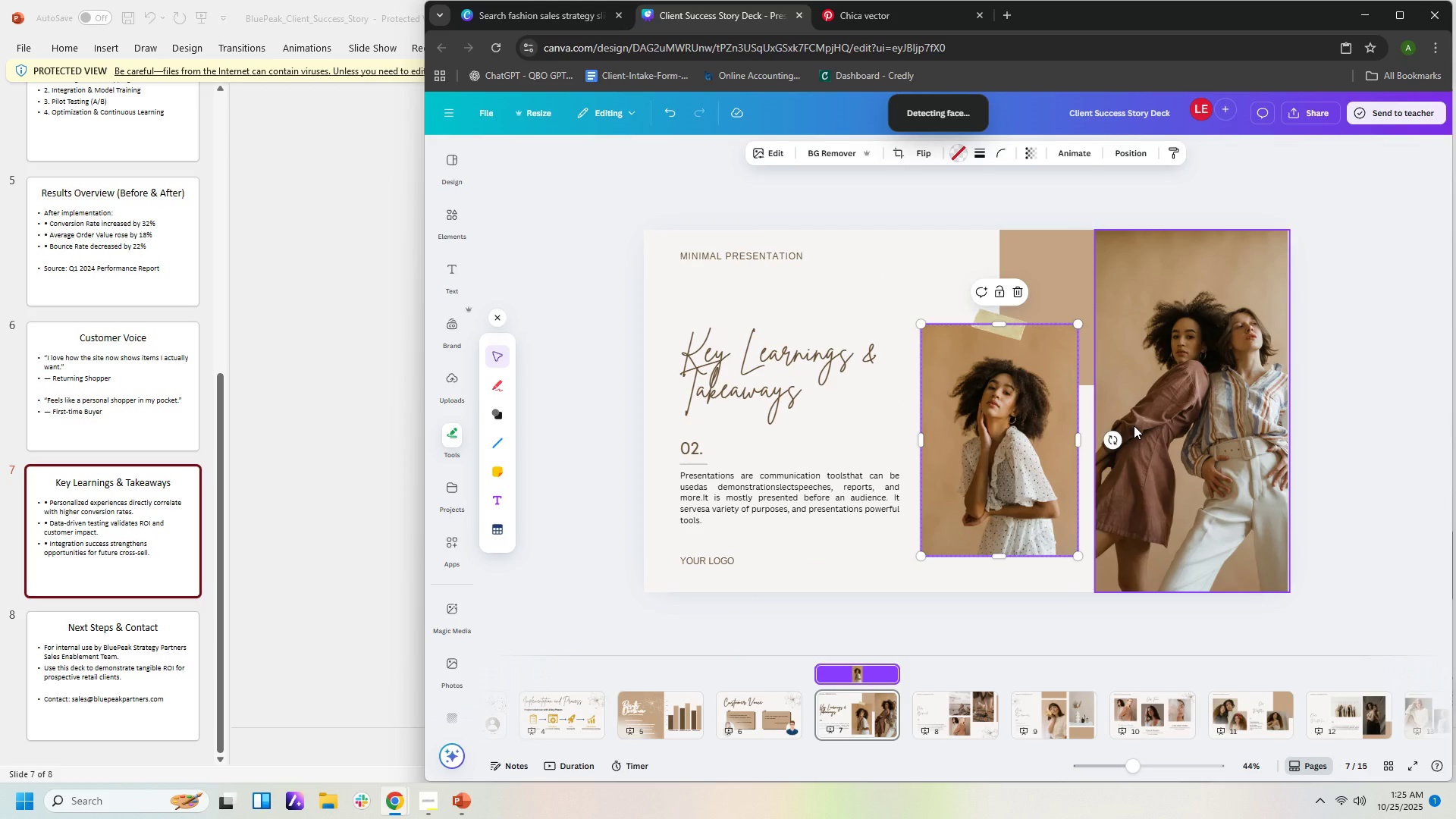 
key(Delete)
 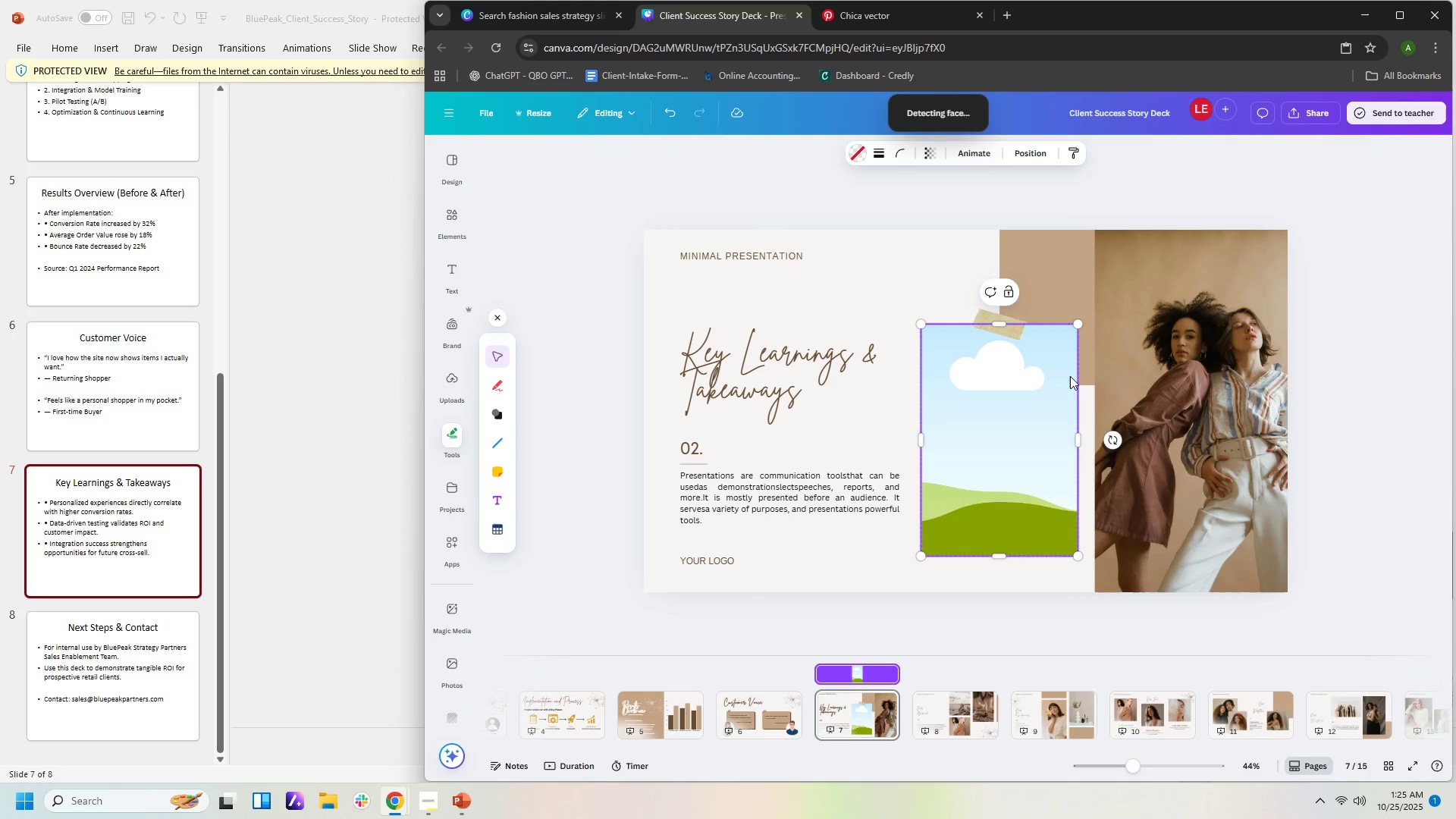 
left_click([1069, 375])
 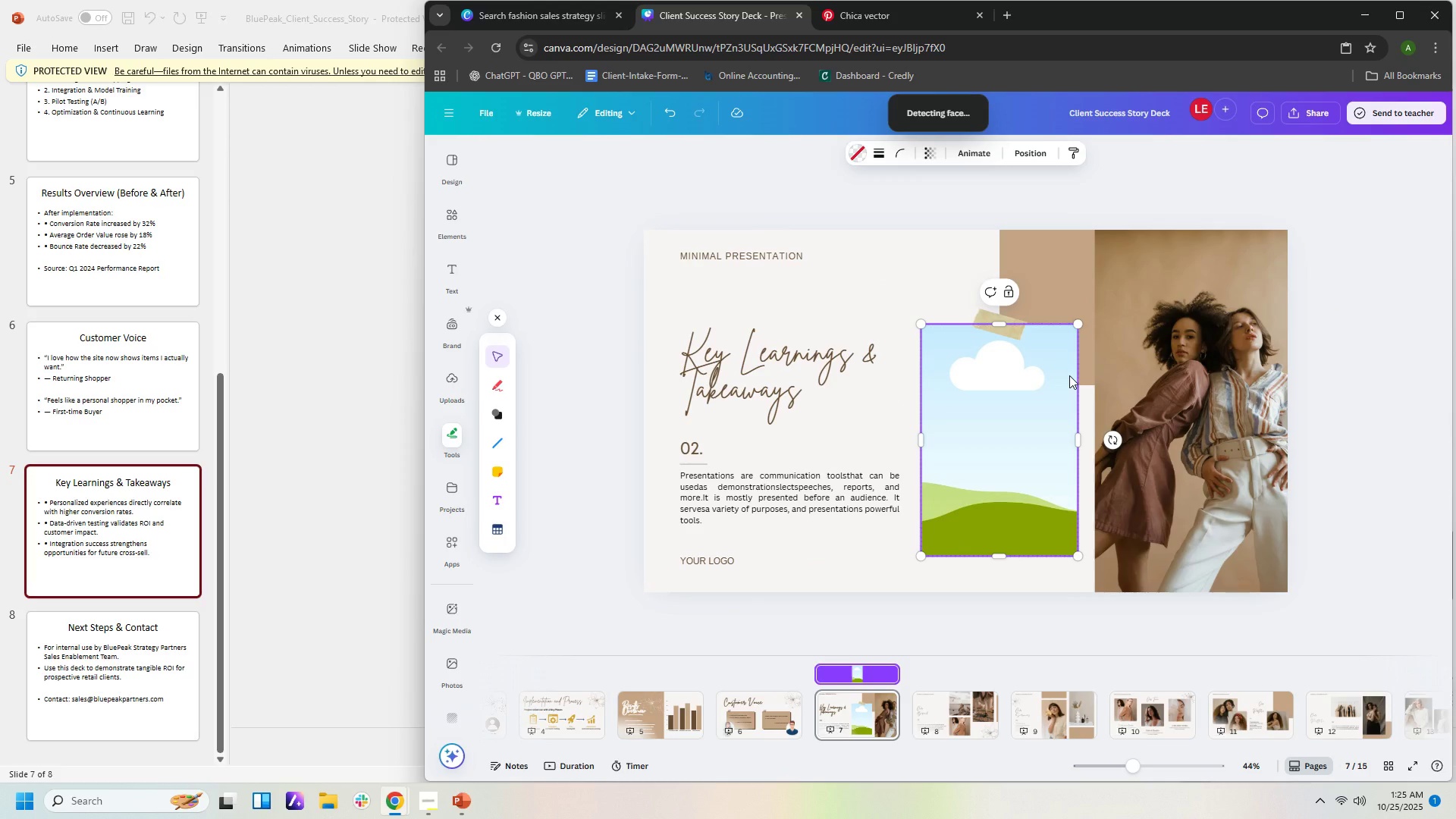 
key(Delete)
 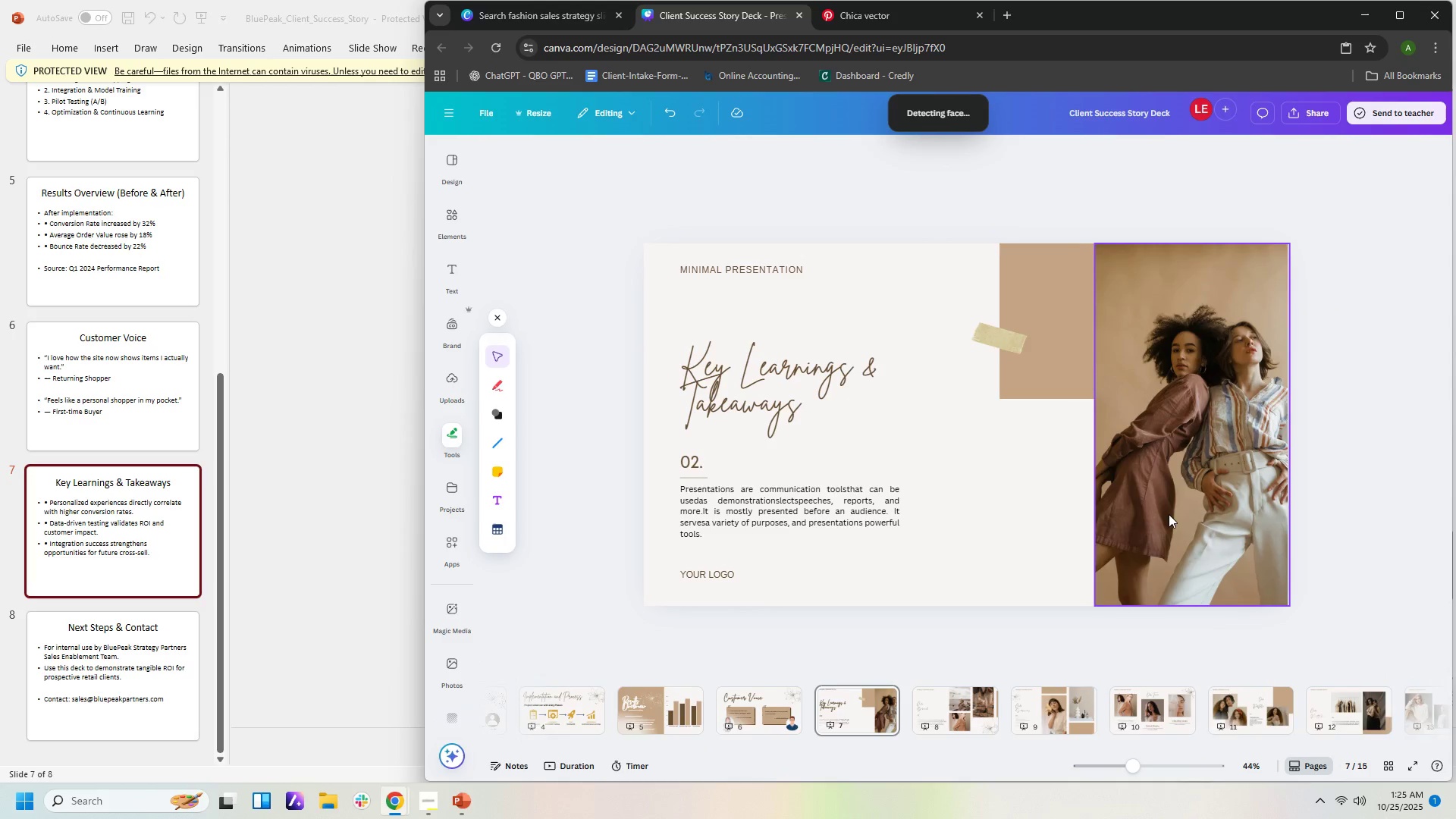 
left_click([1169, 514])
 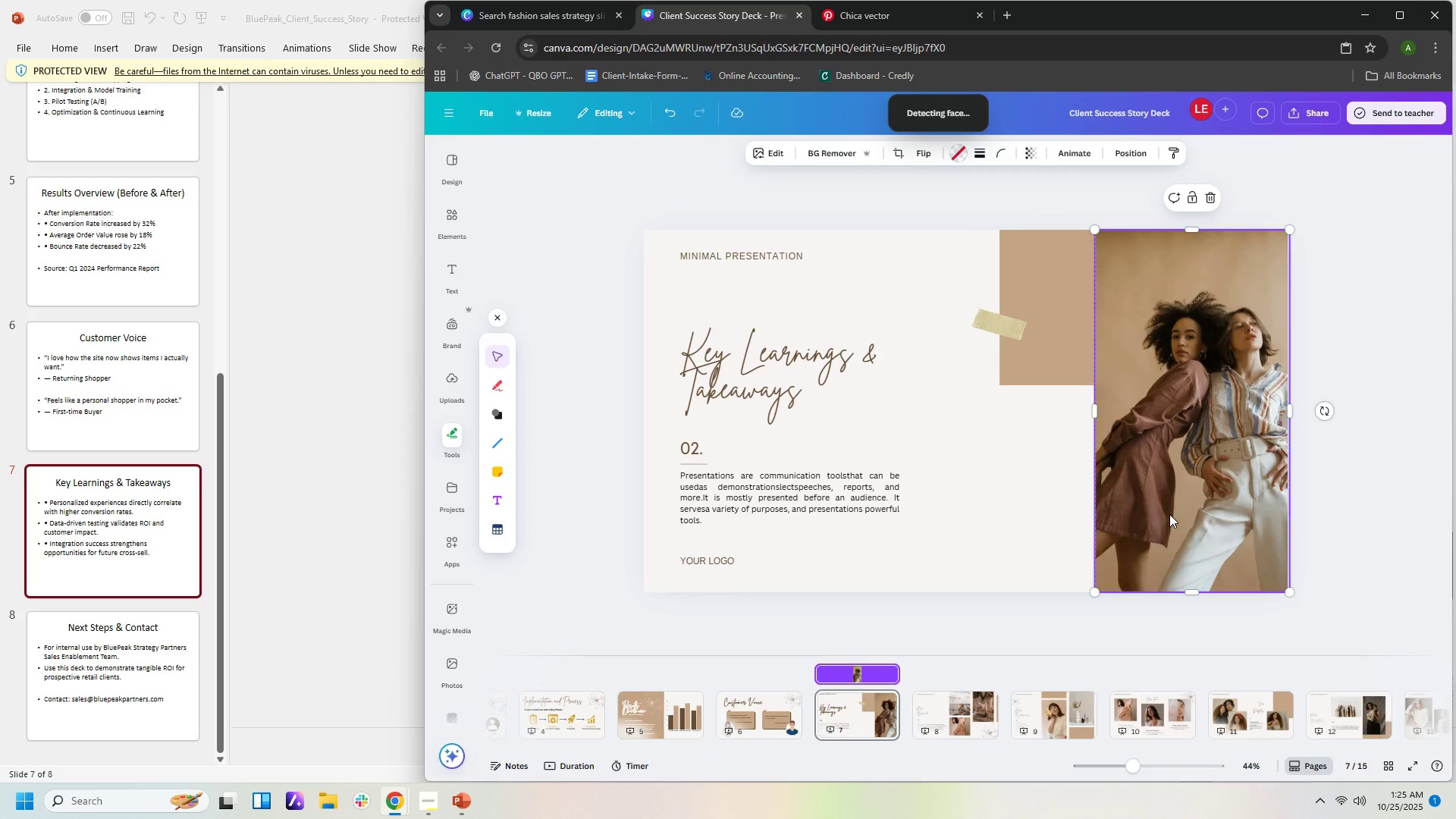 
key(Delete)
 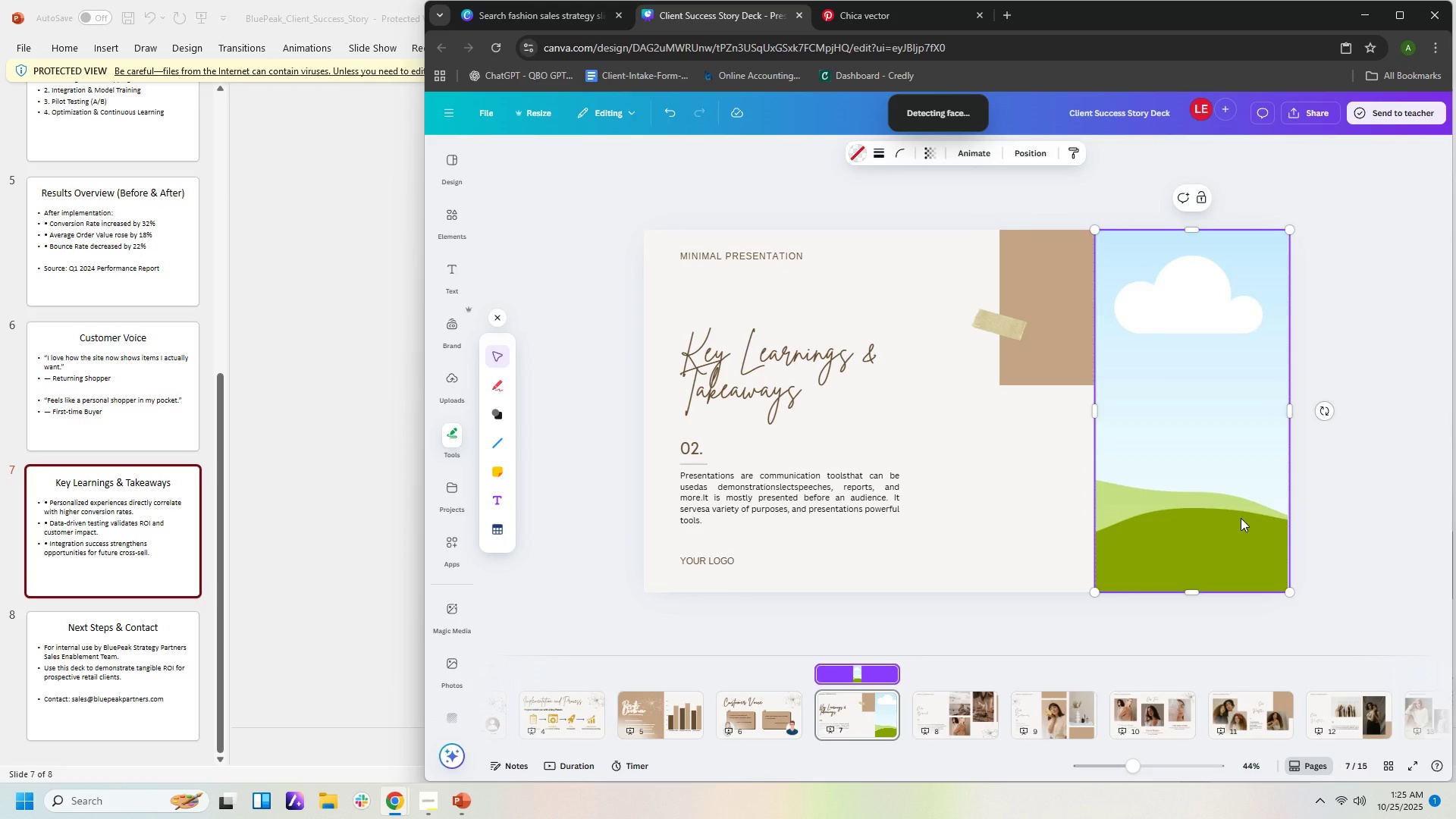 
key(Delete)
 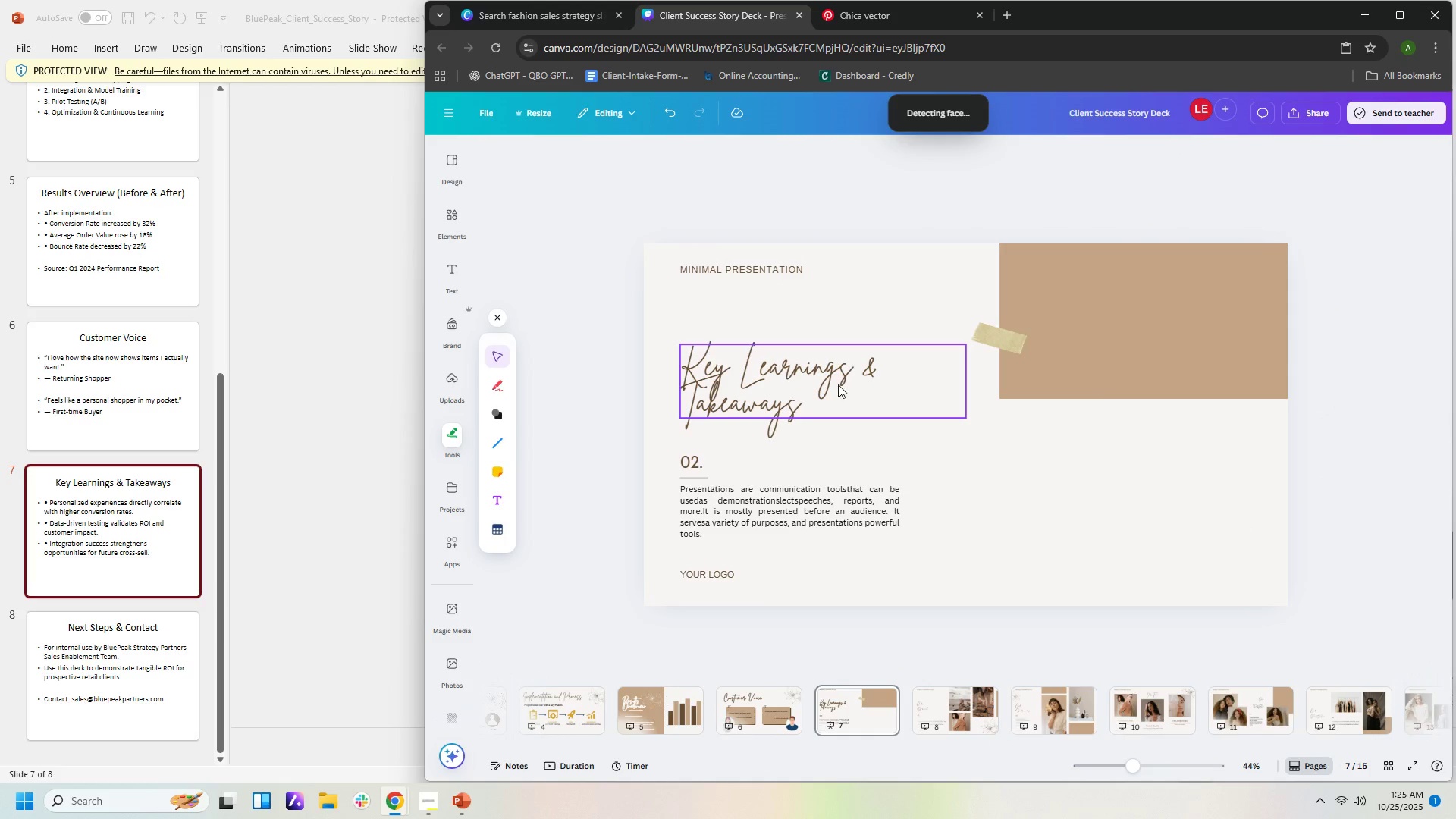 
left_click([947, 375])
 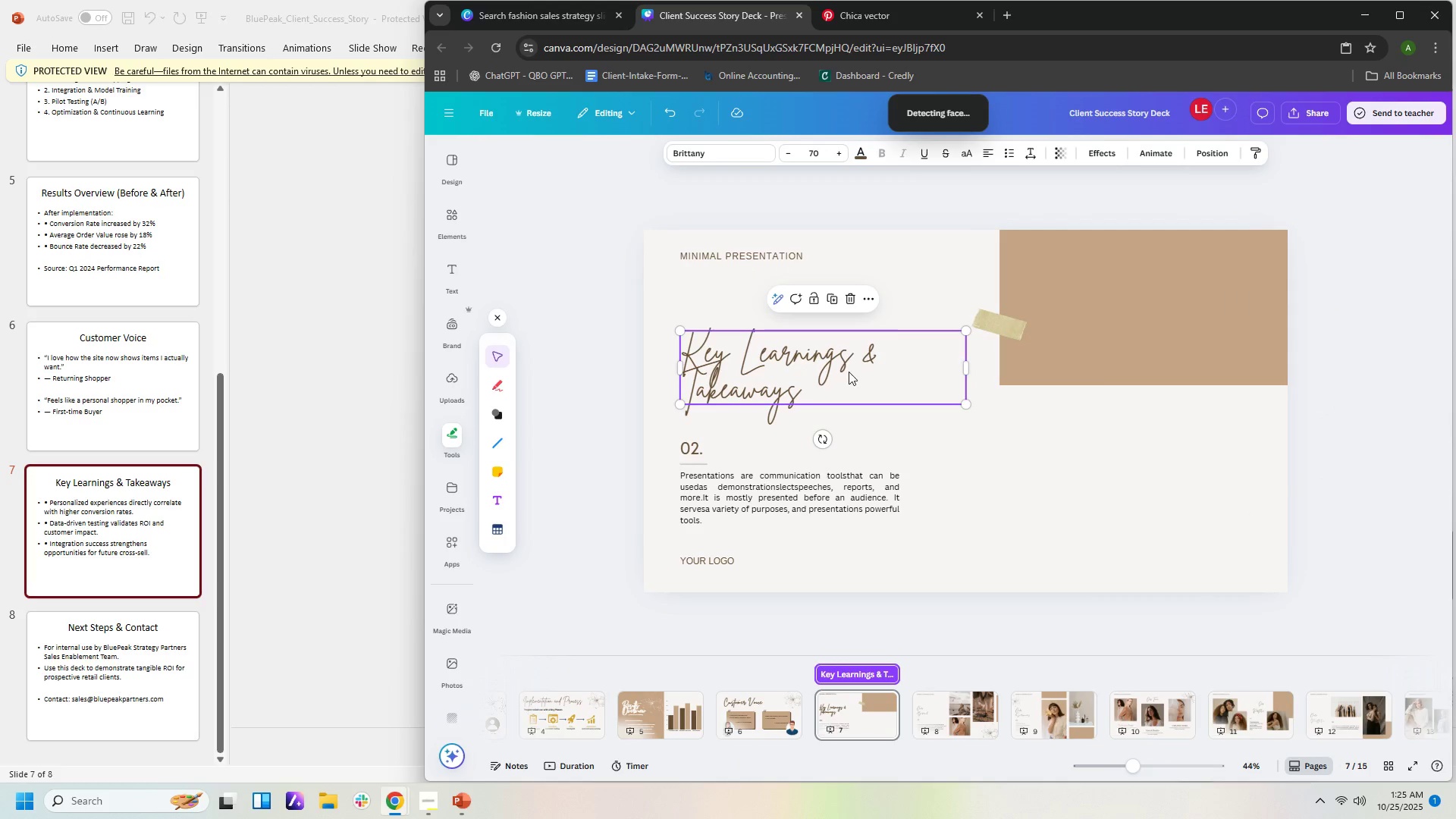 
left_click([847, 385])
 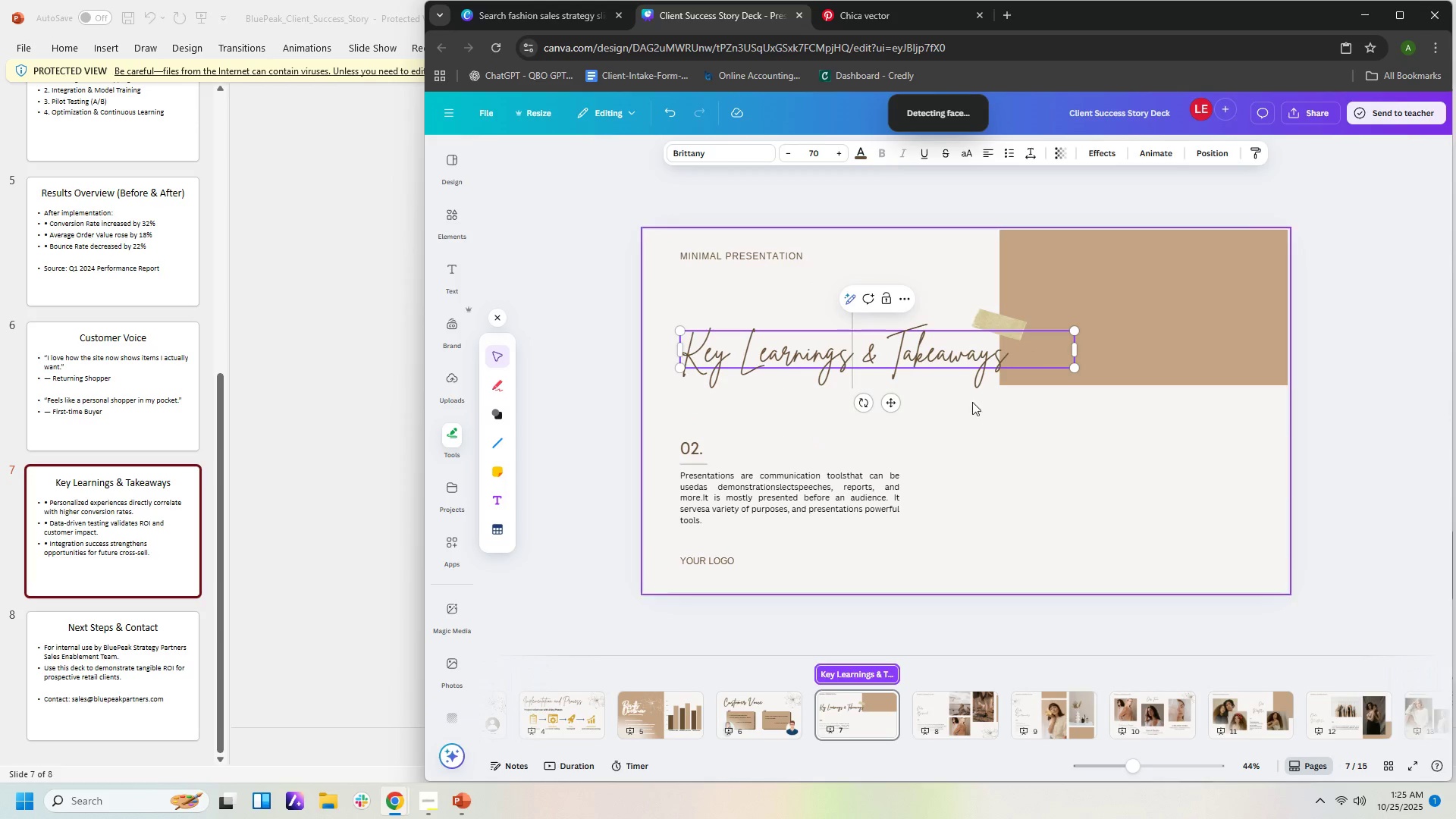 
left_click([760, 260])
 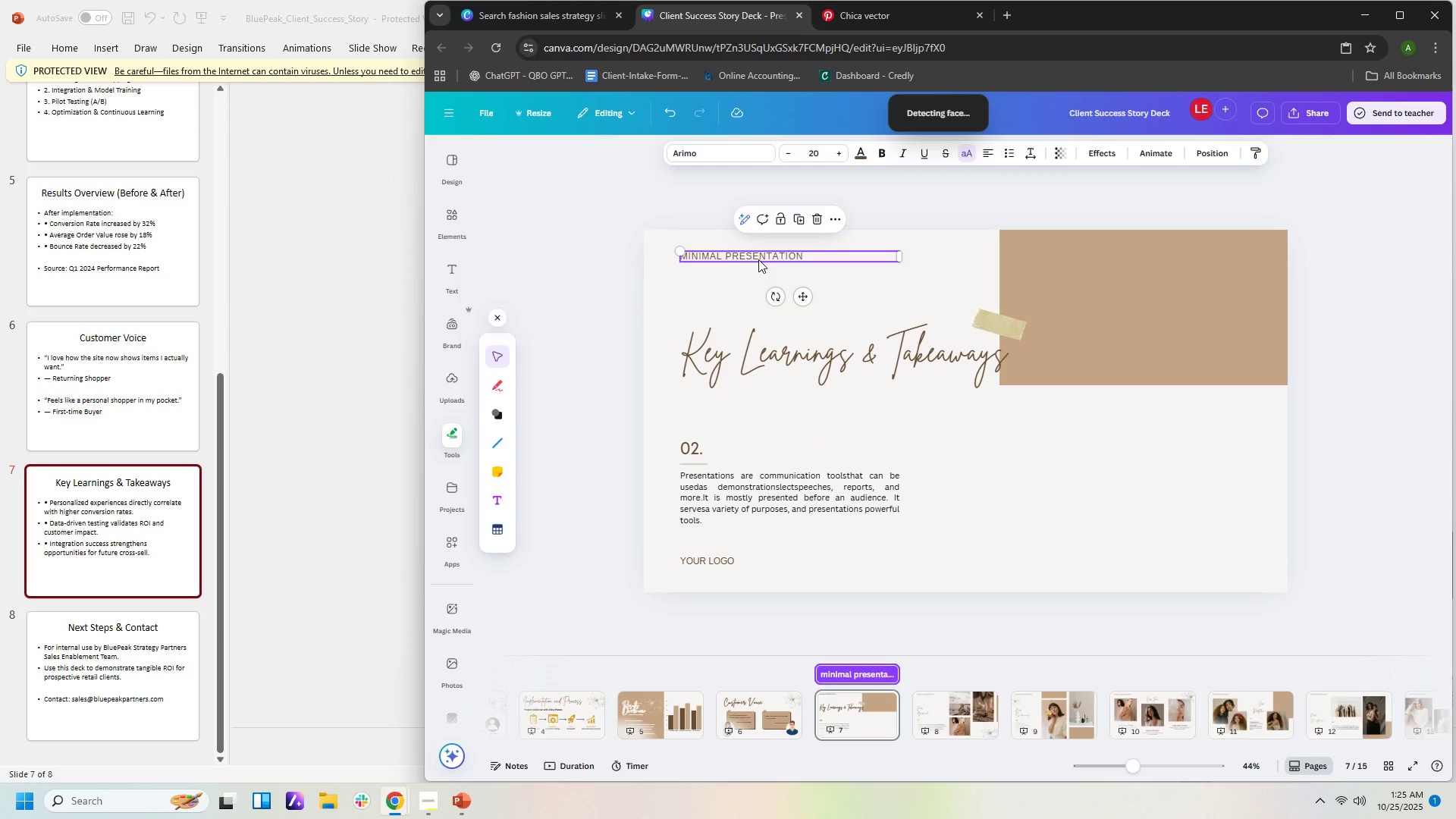 
key(Delete)
 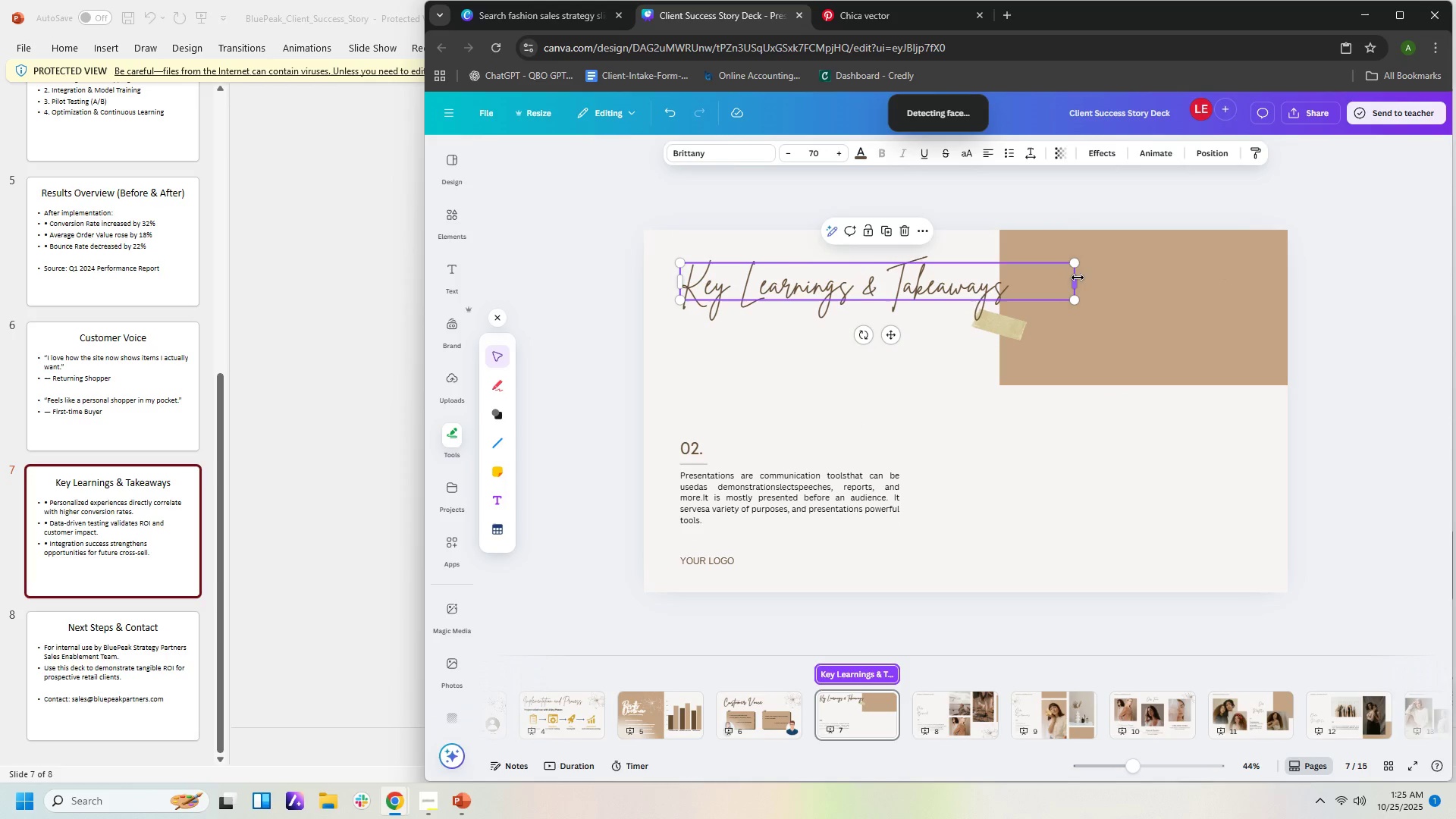 
wait(9.5)
 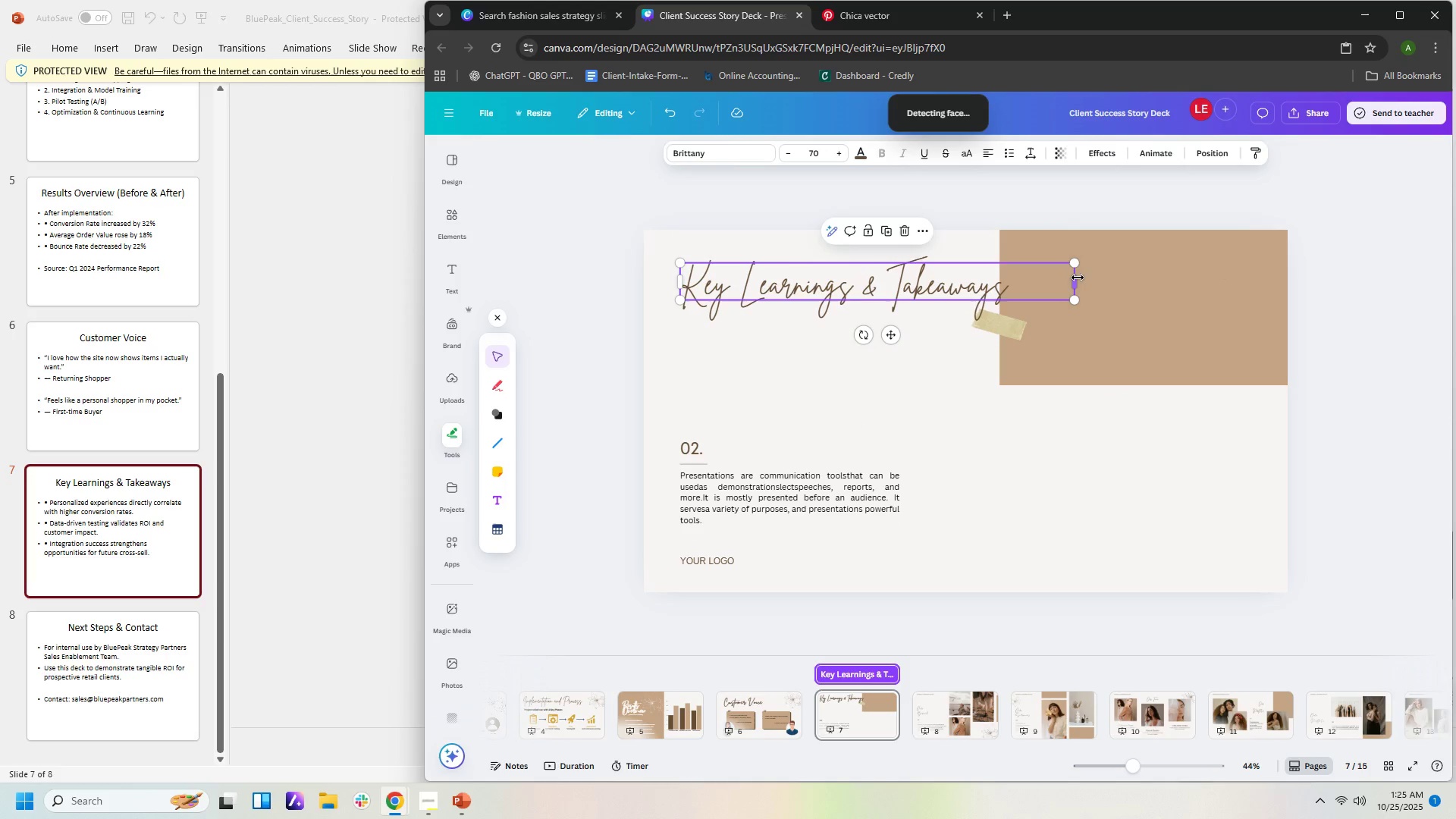 
left_click([899, 390])
 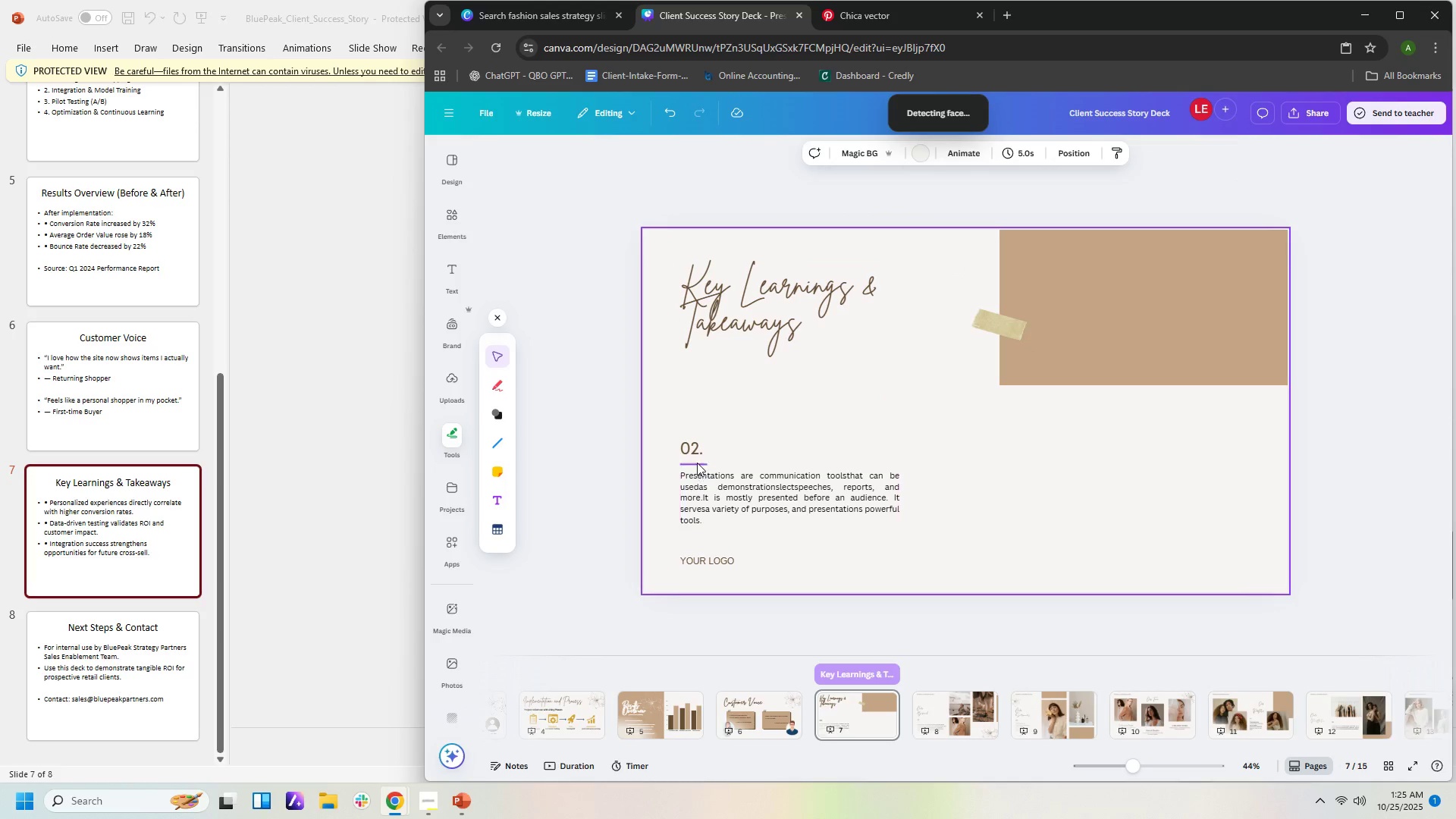 
left_click([692, 447])
 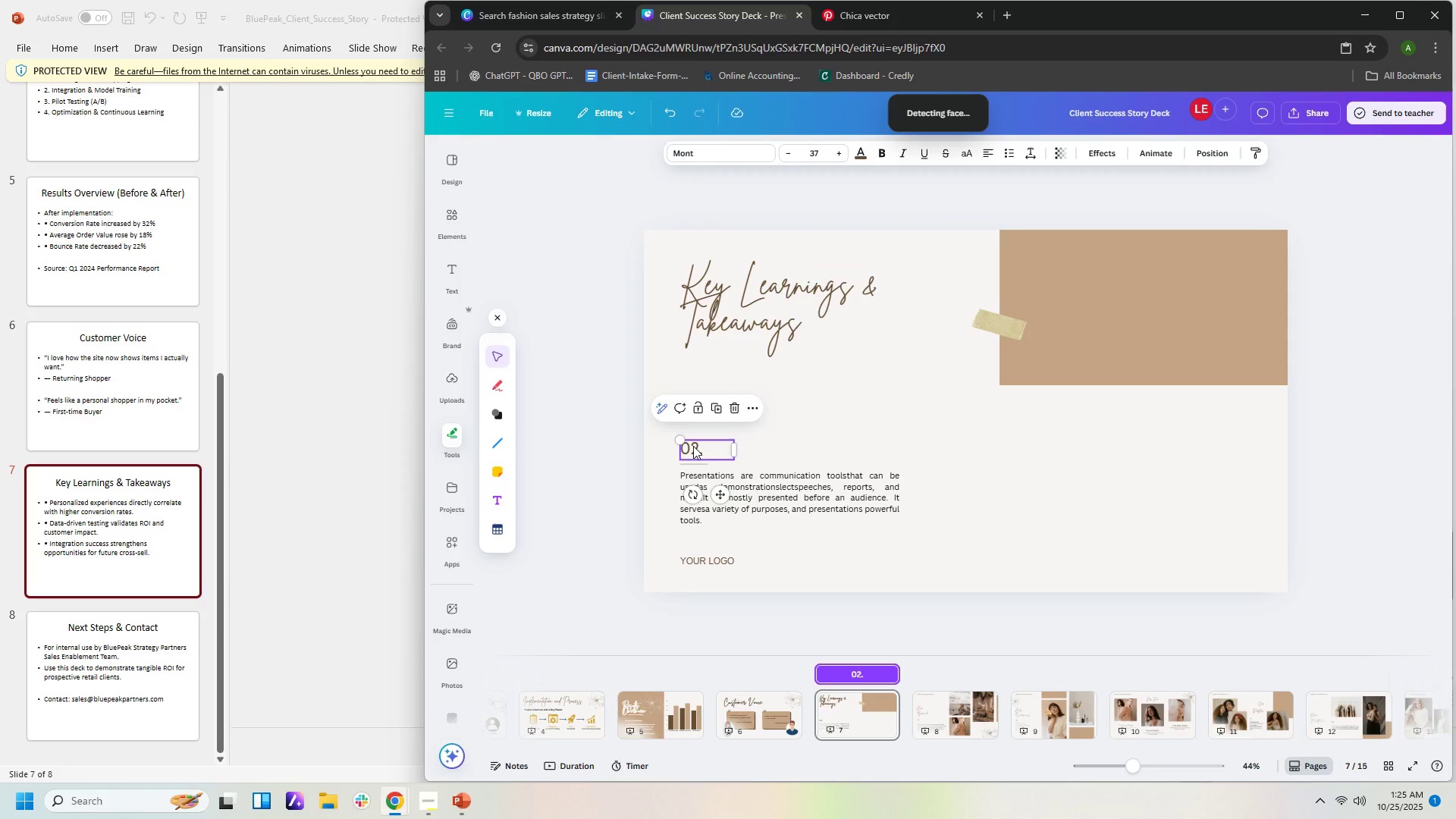 
key(Delete)
 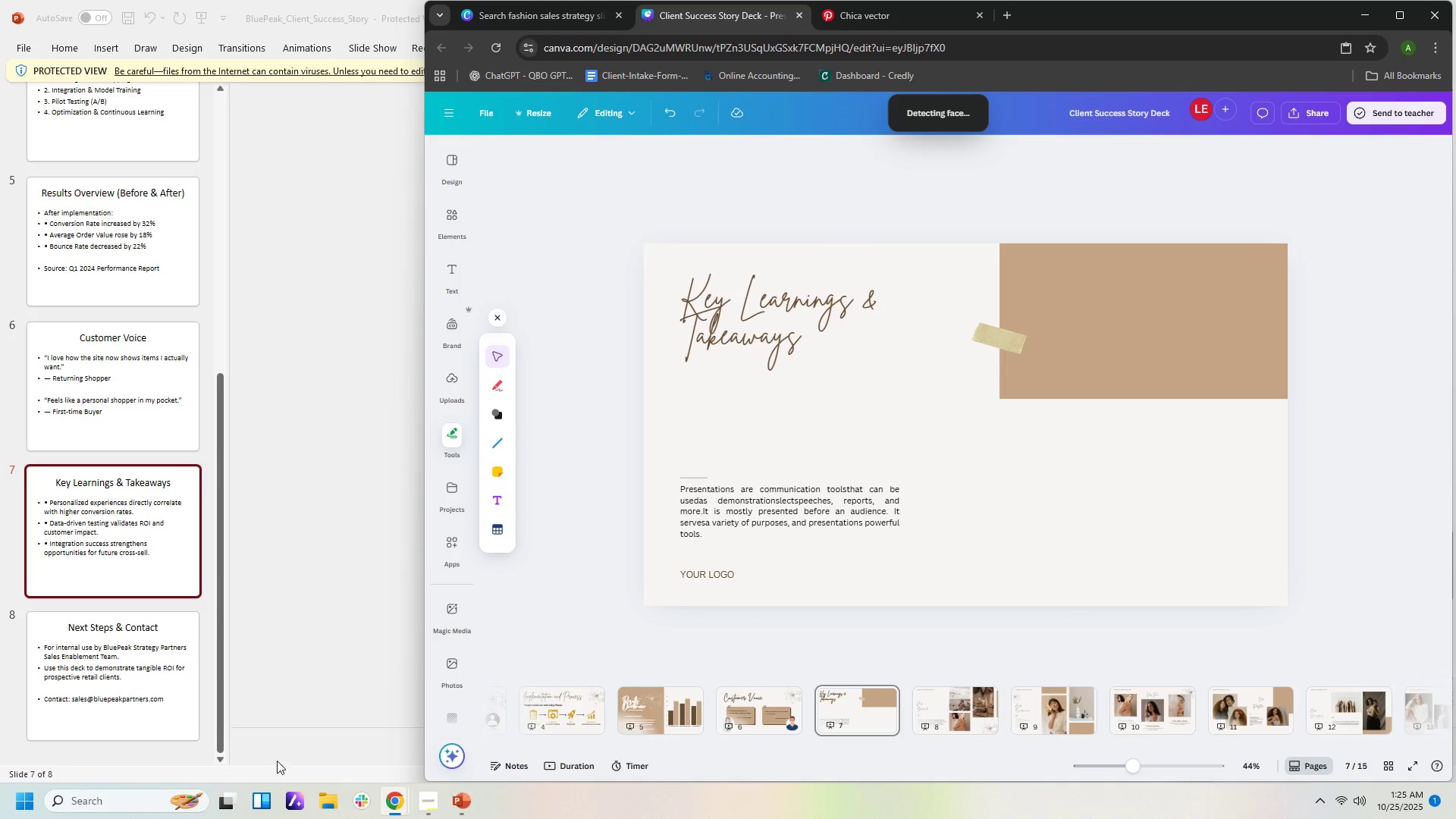 
left_click([403, 799])
 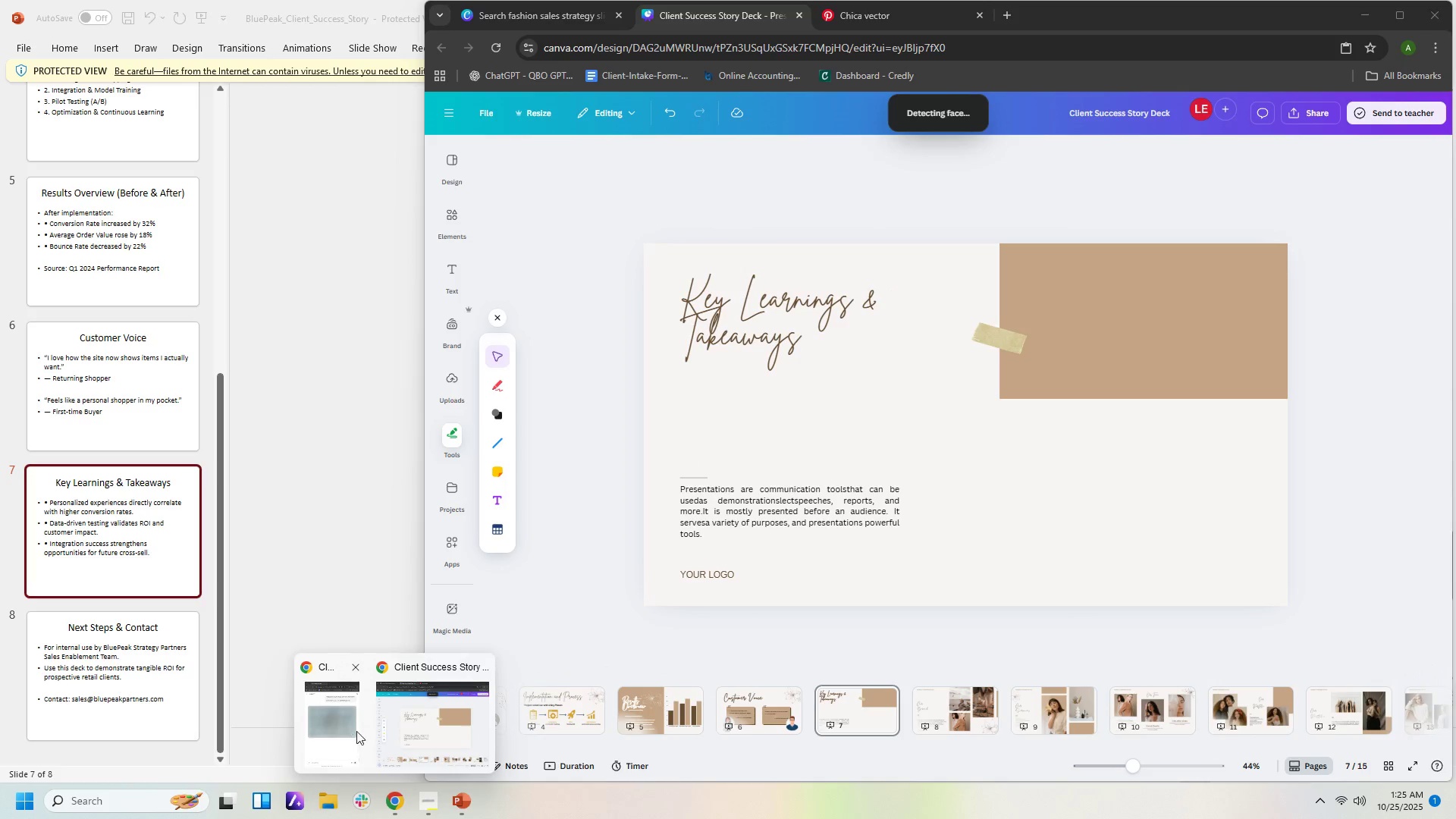 
left_click([351, 728])
 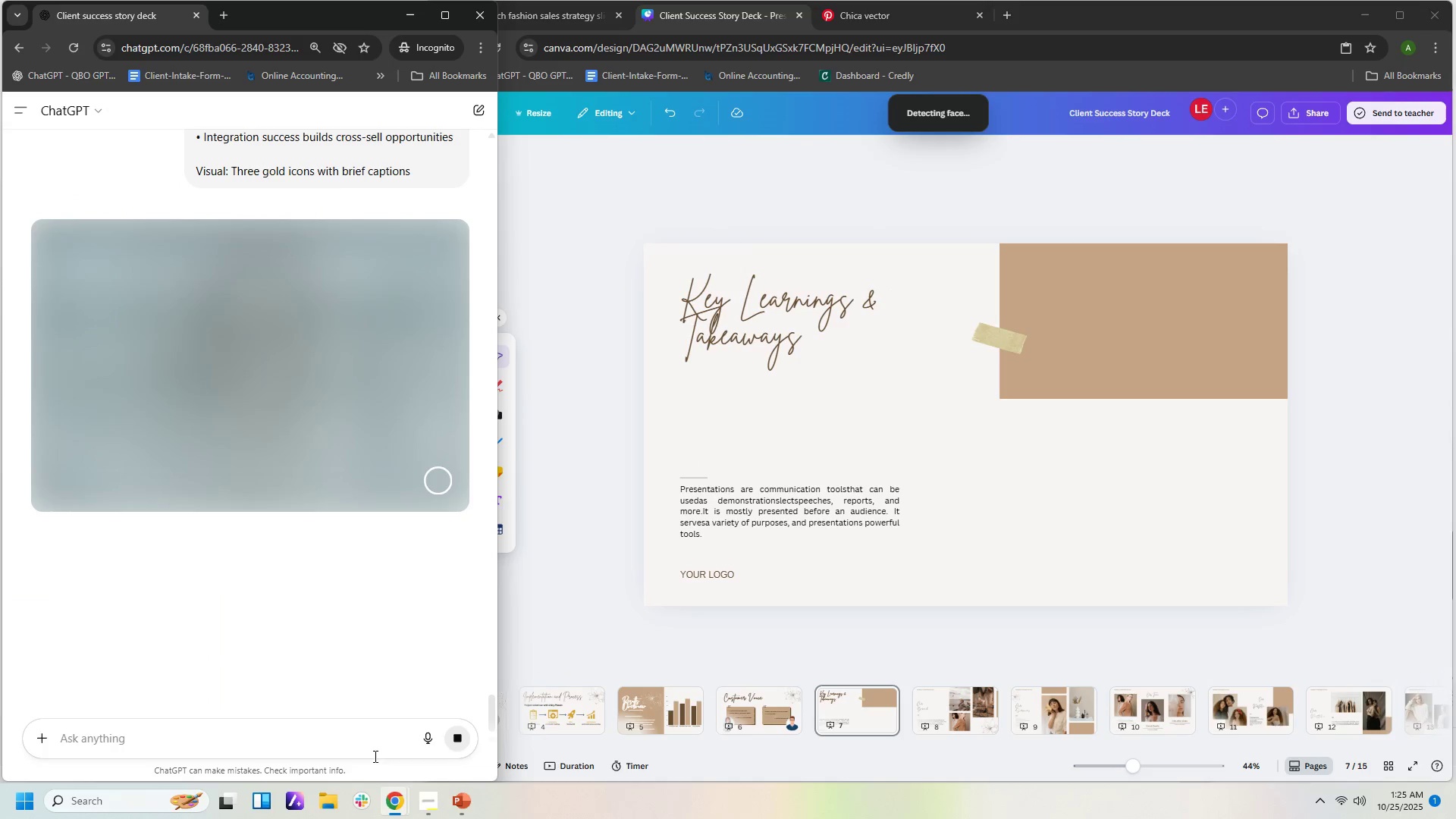 
mouse_move([450, 800])
 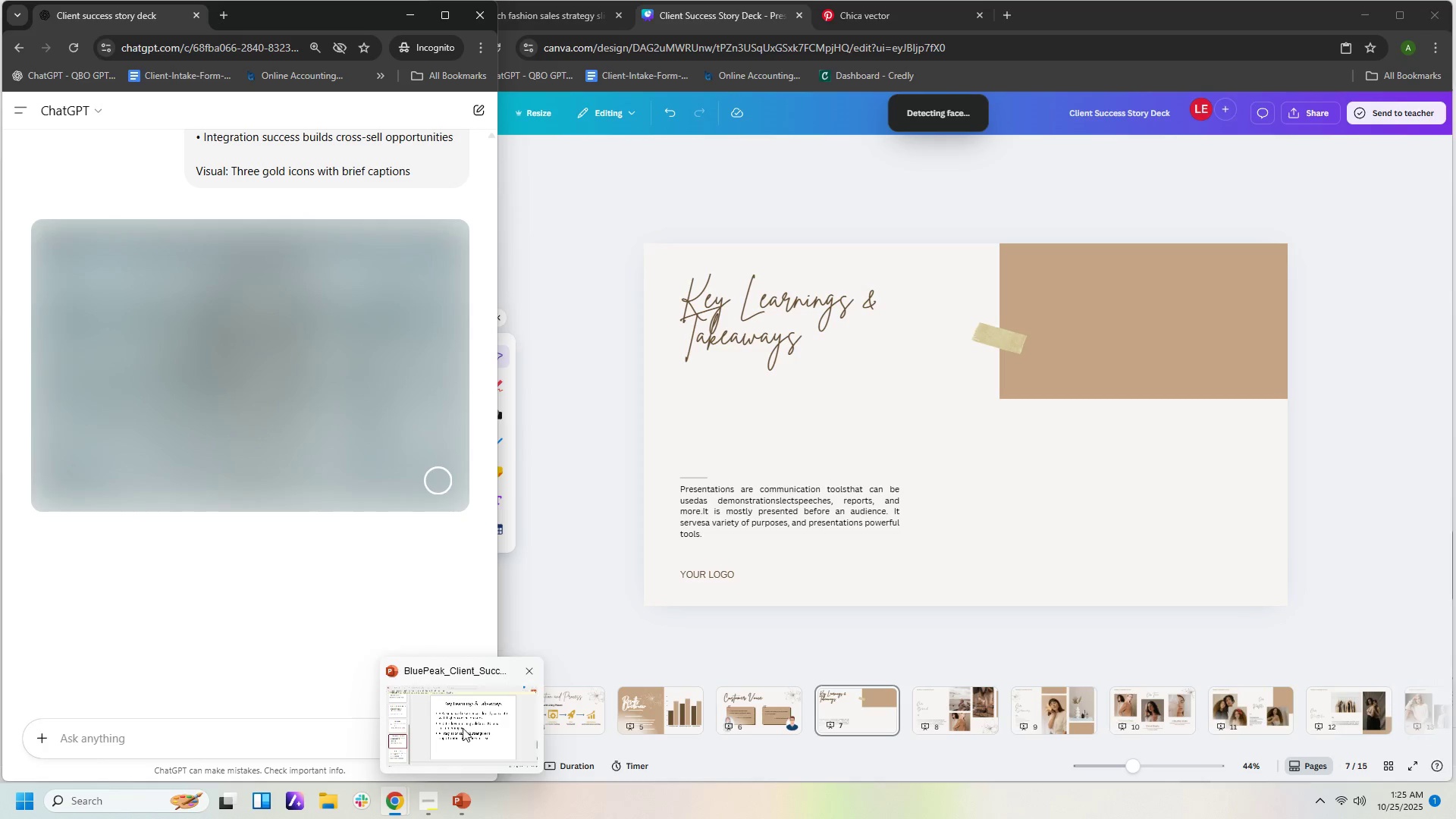 
left_click([463, 726])
 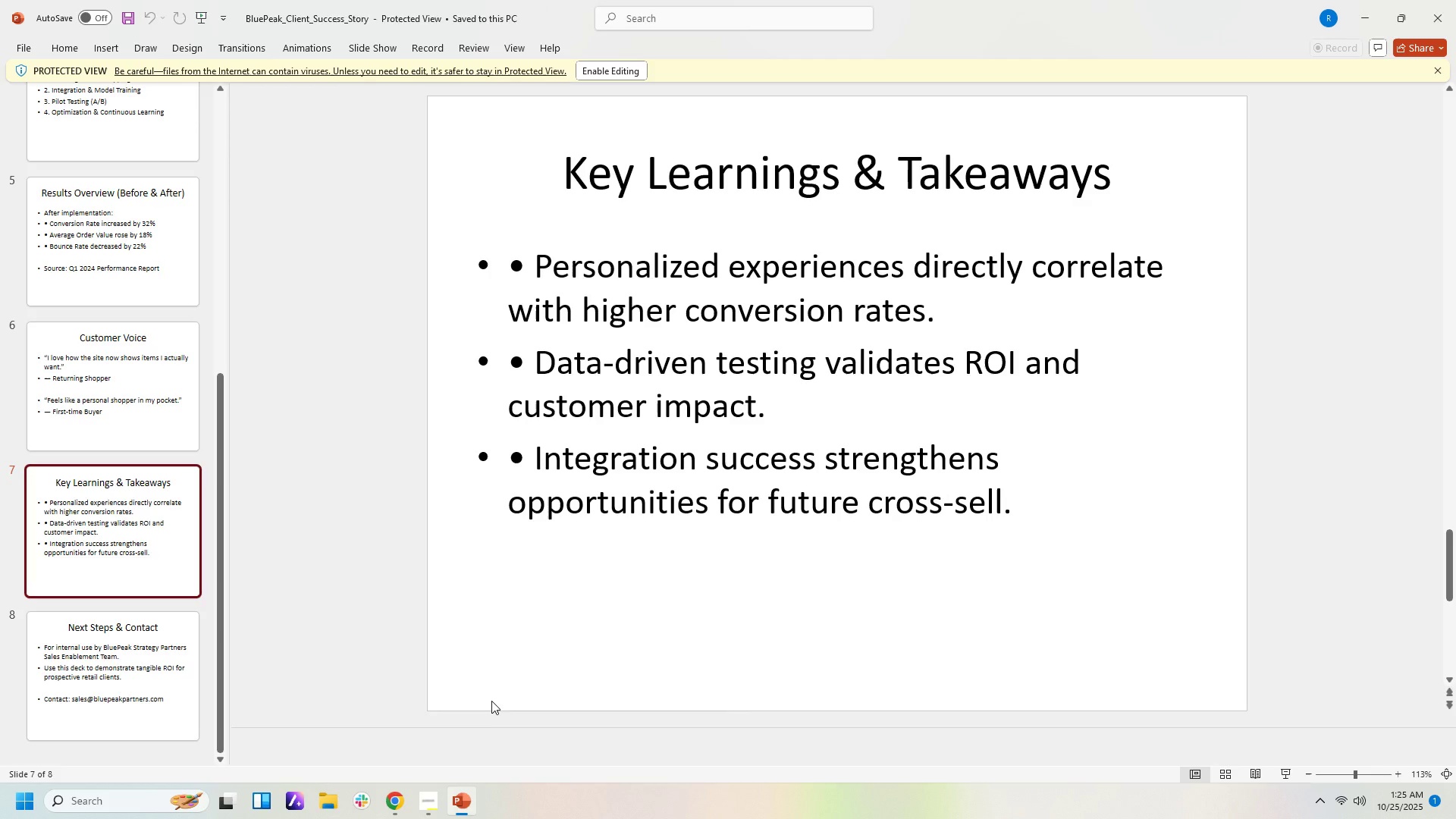 
wait(10.8)
 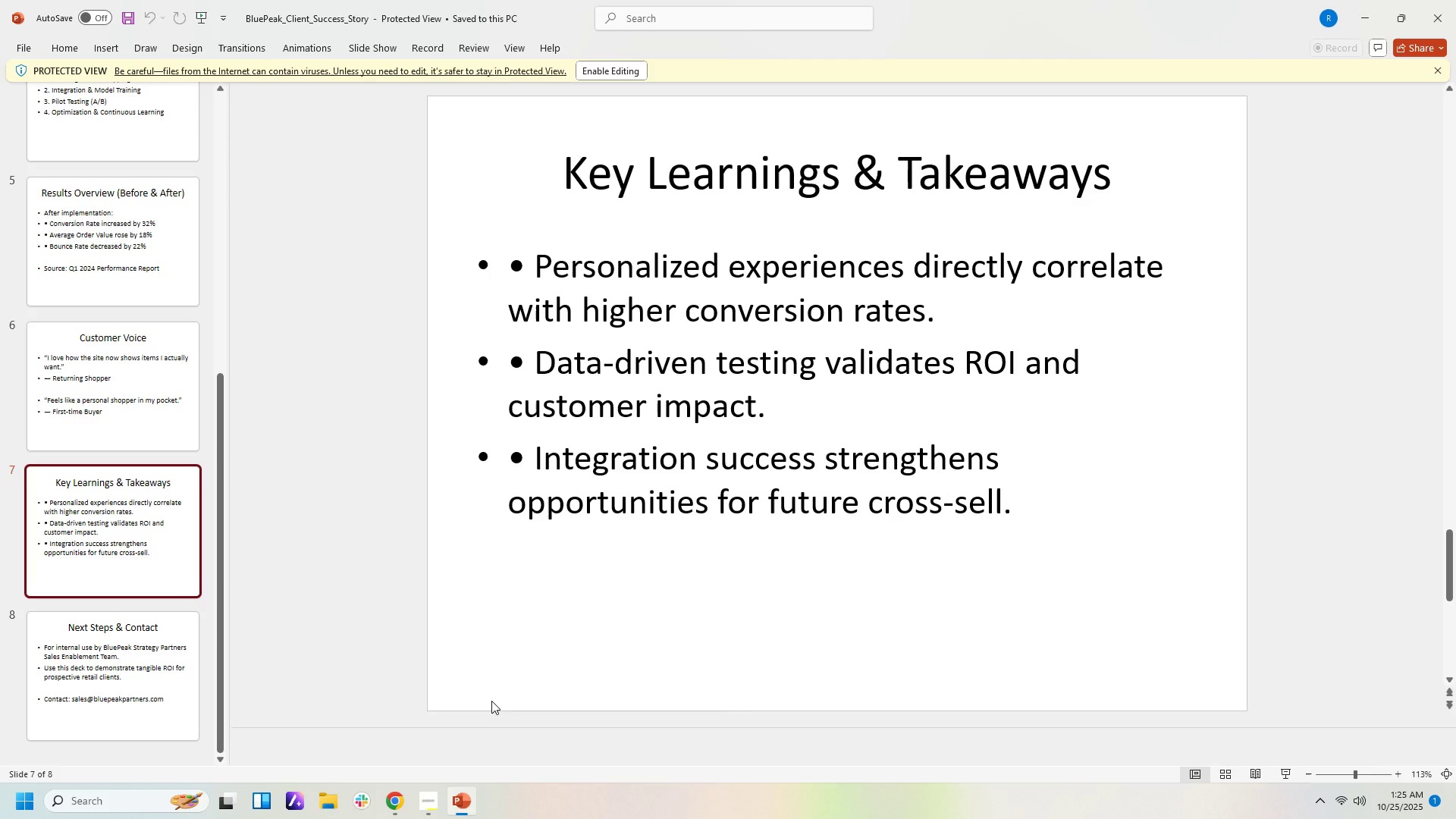 
left_click([428, 722])
 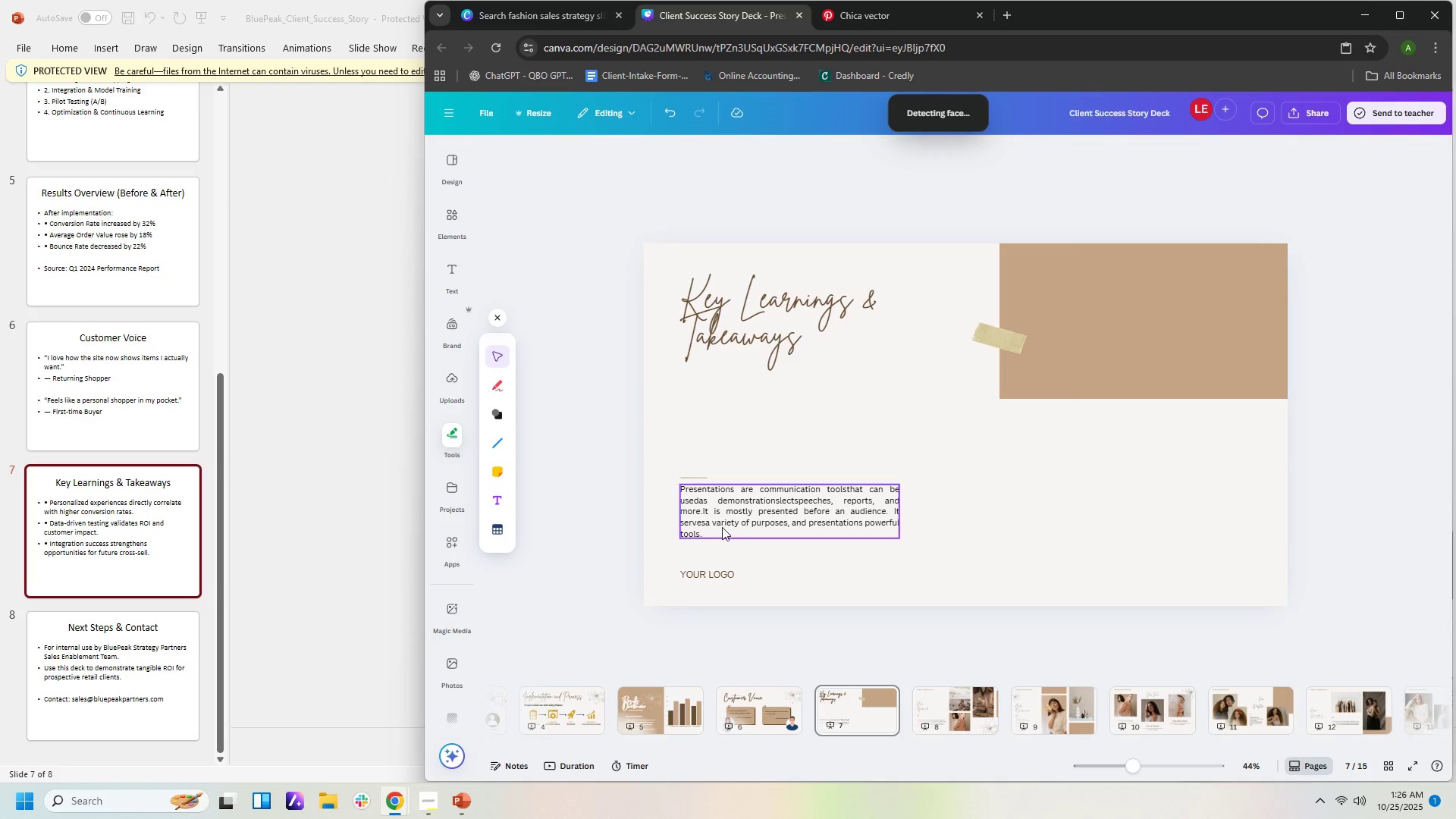 
left_click([721, 526])
 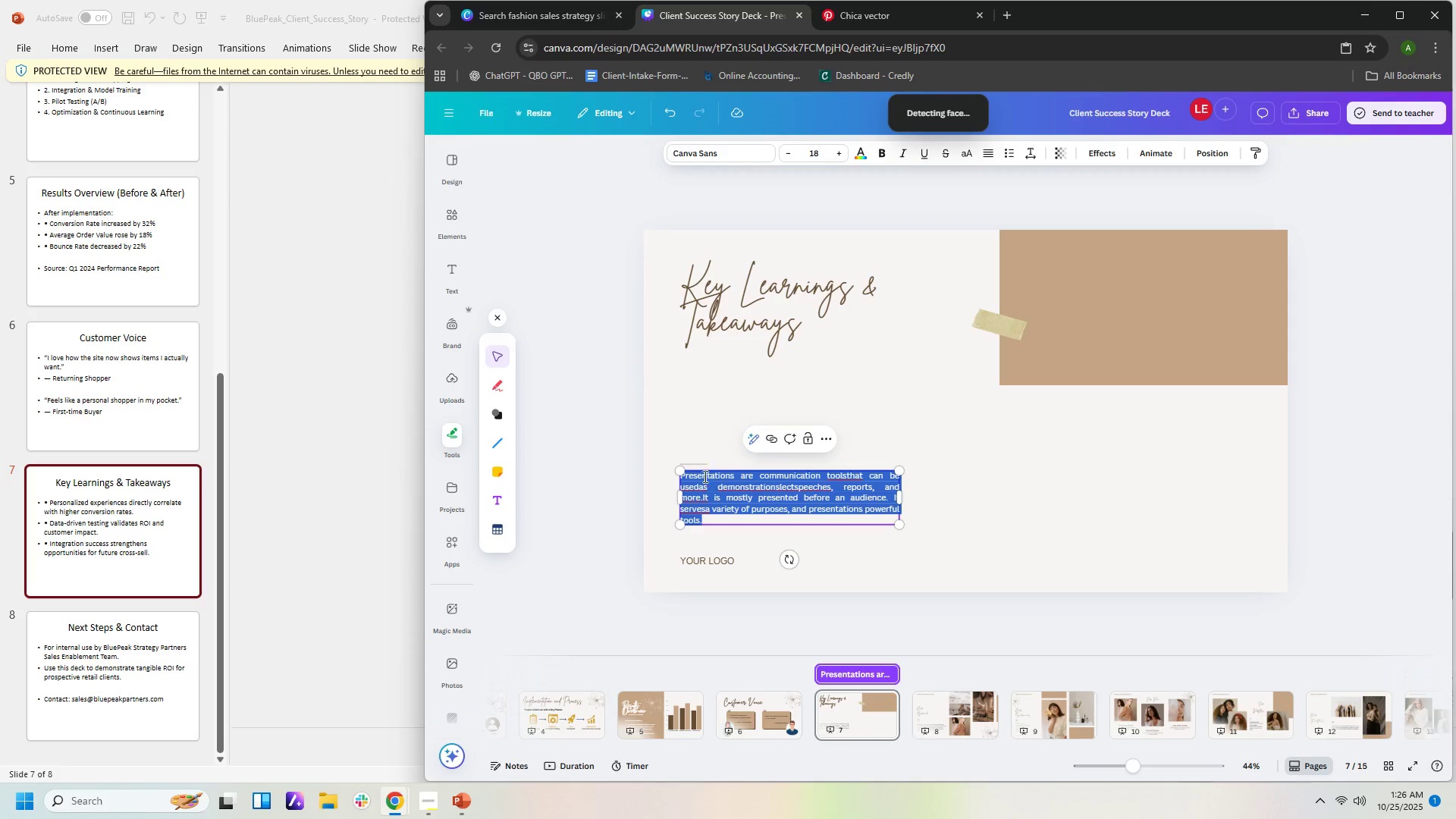 
left_click([704, 465])
 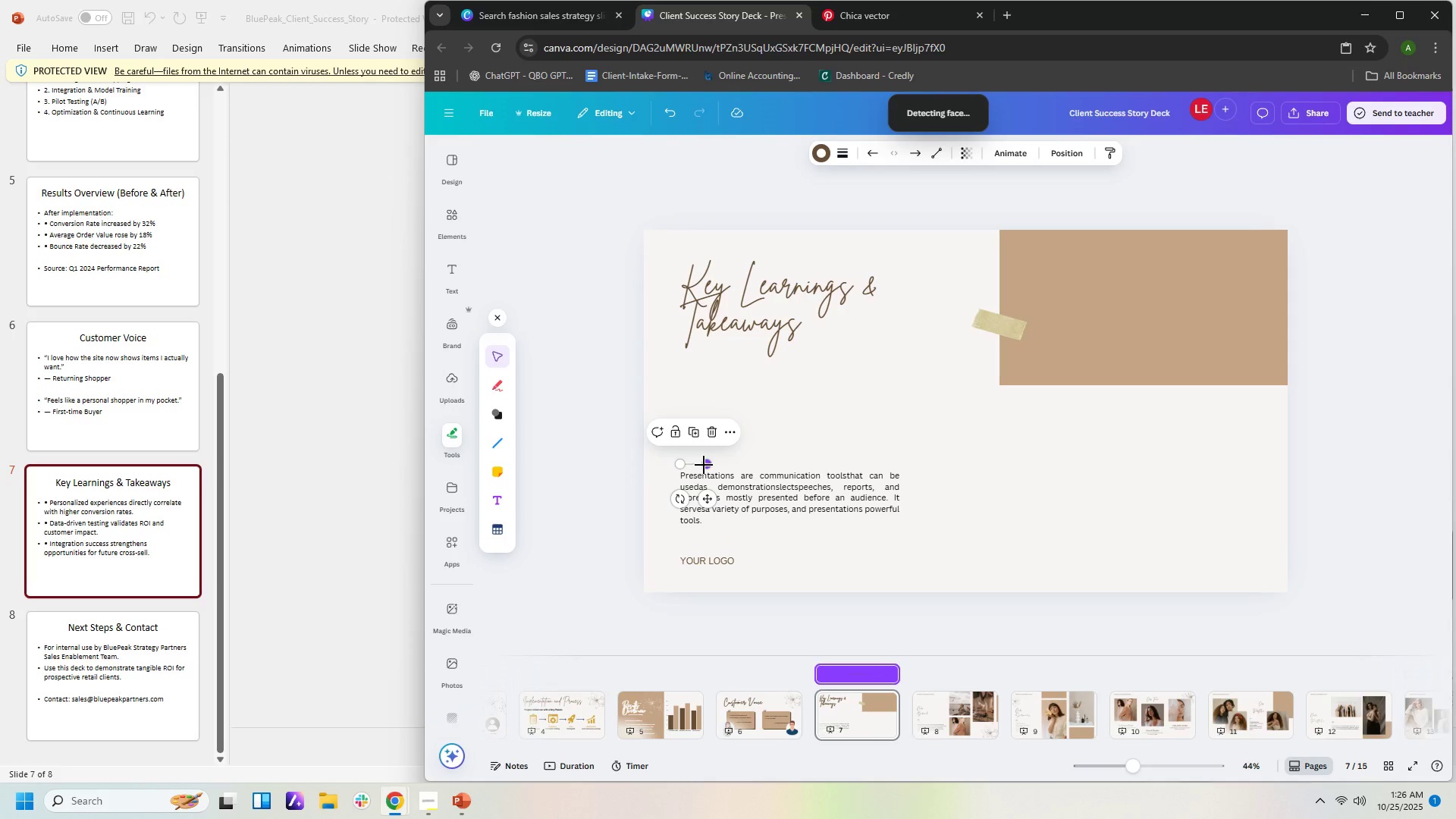 
key(Delete)
 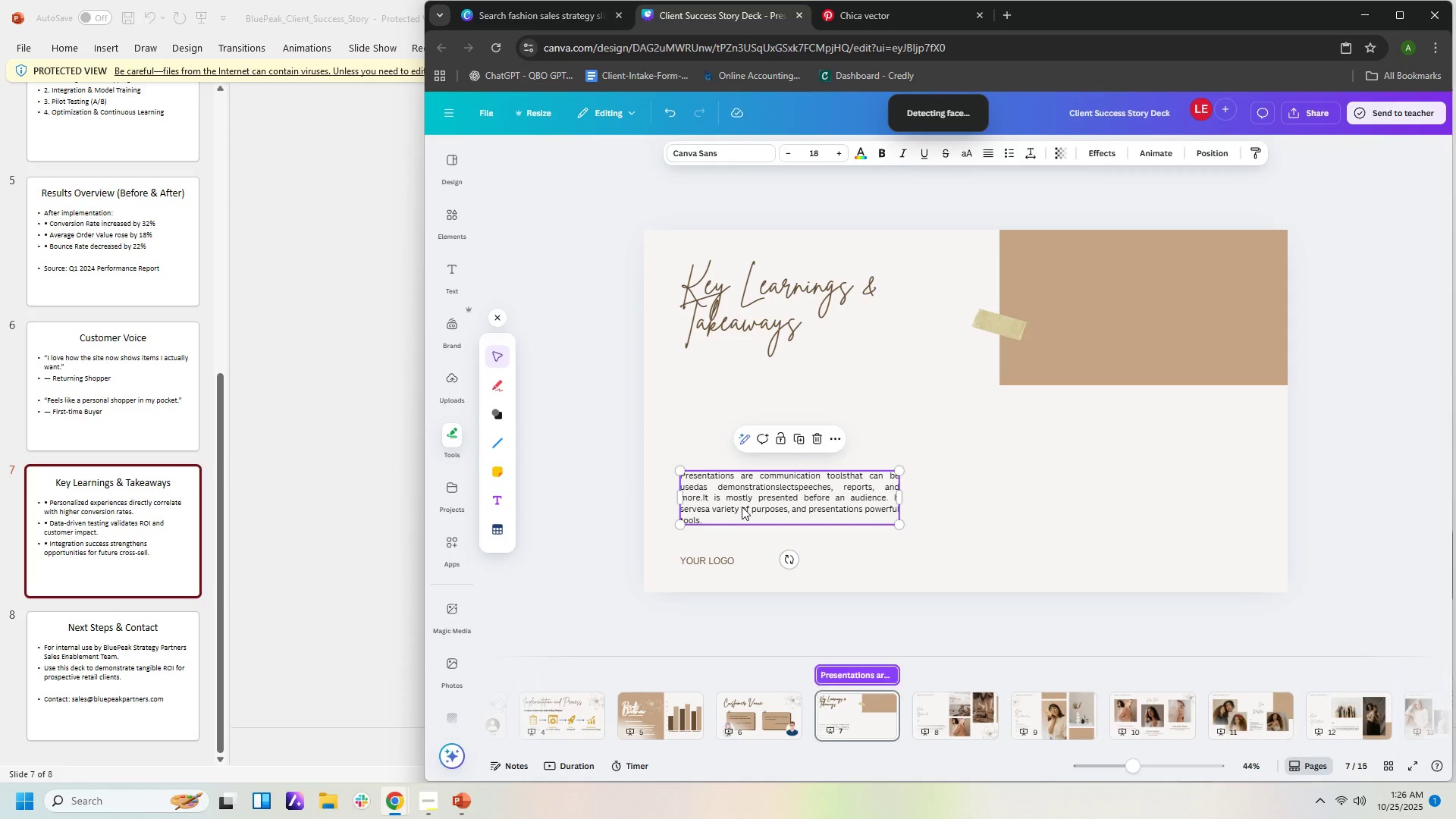 
double_click([742, 507])
 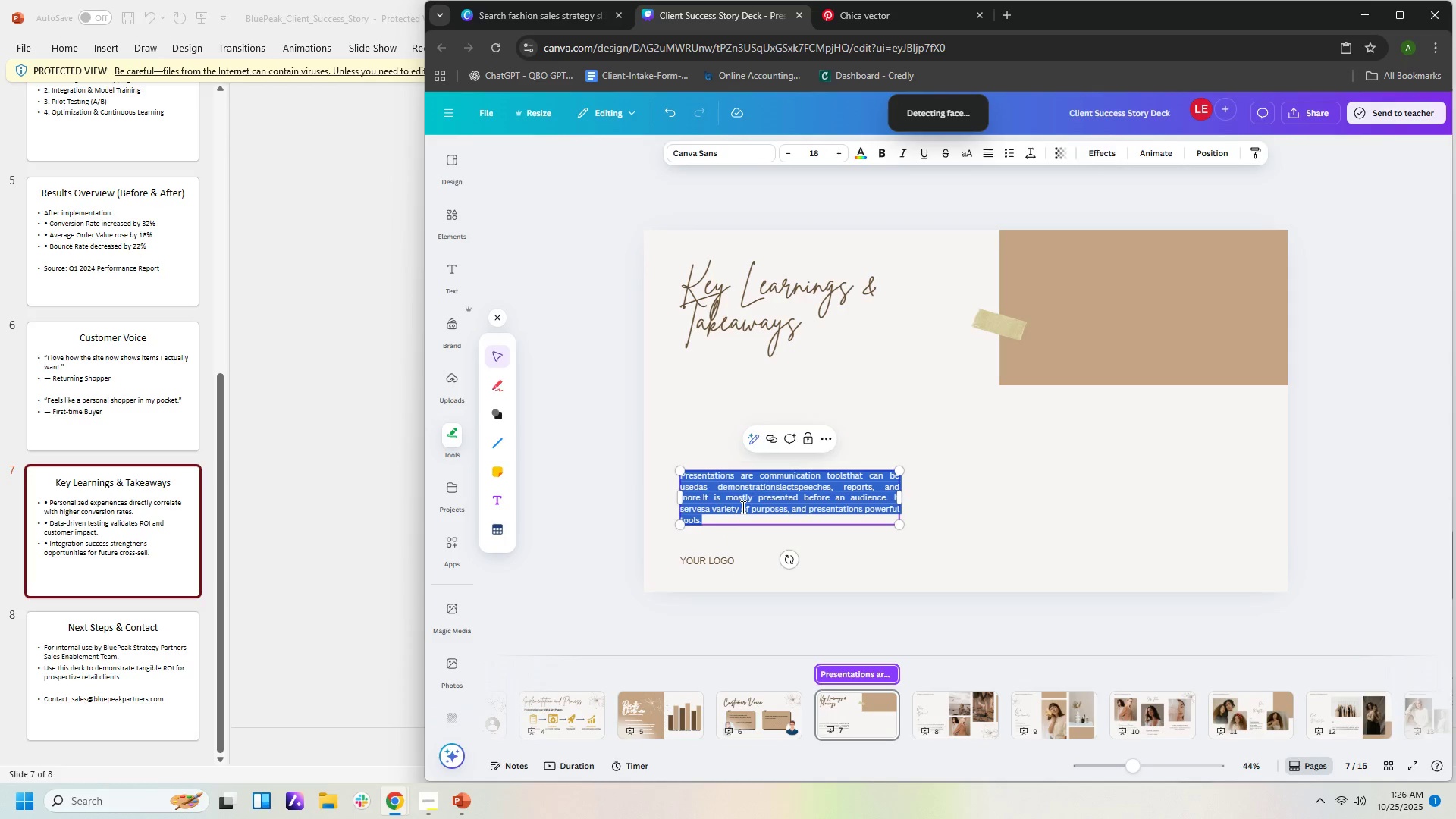 
triple_click([742, 507])
 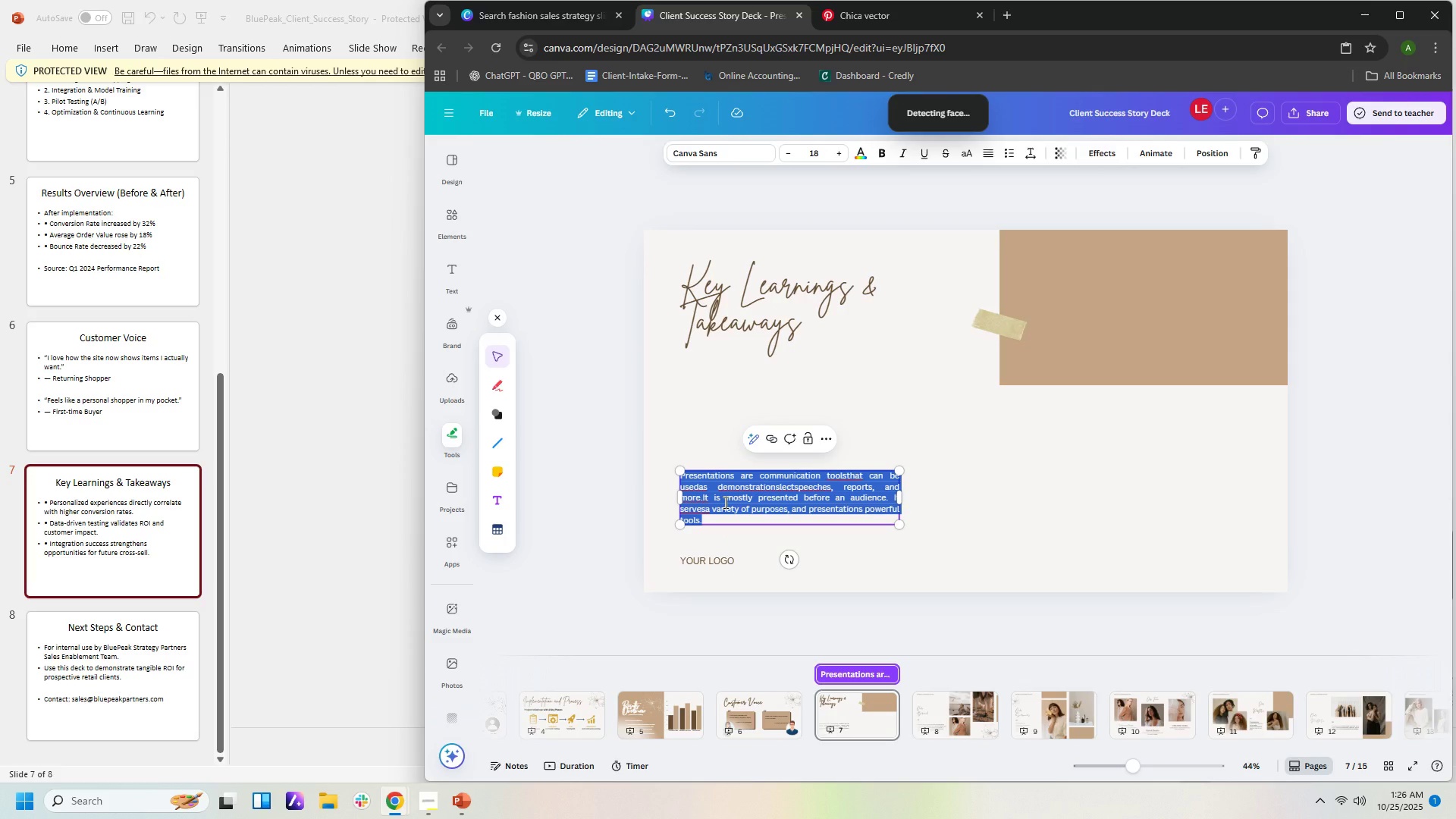 
wait(9.09)
 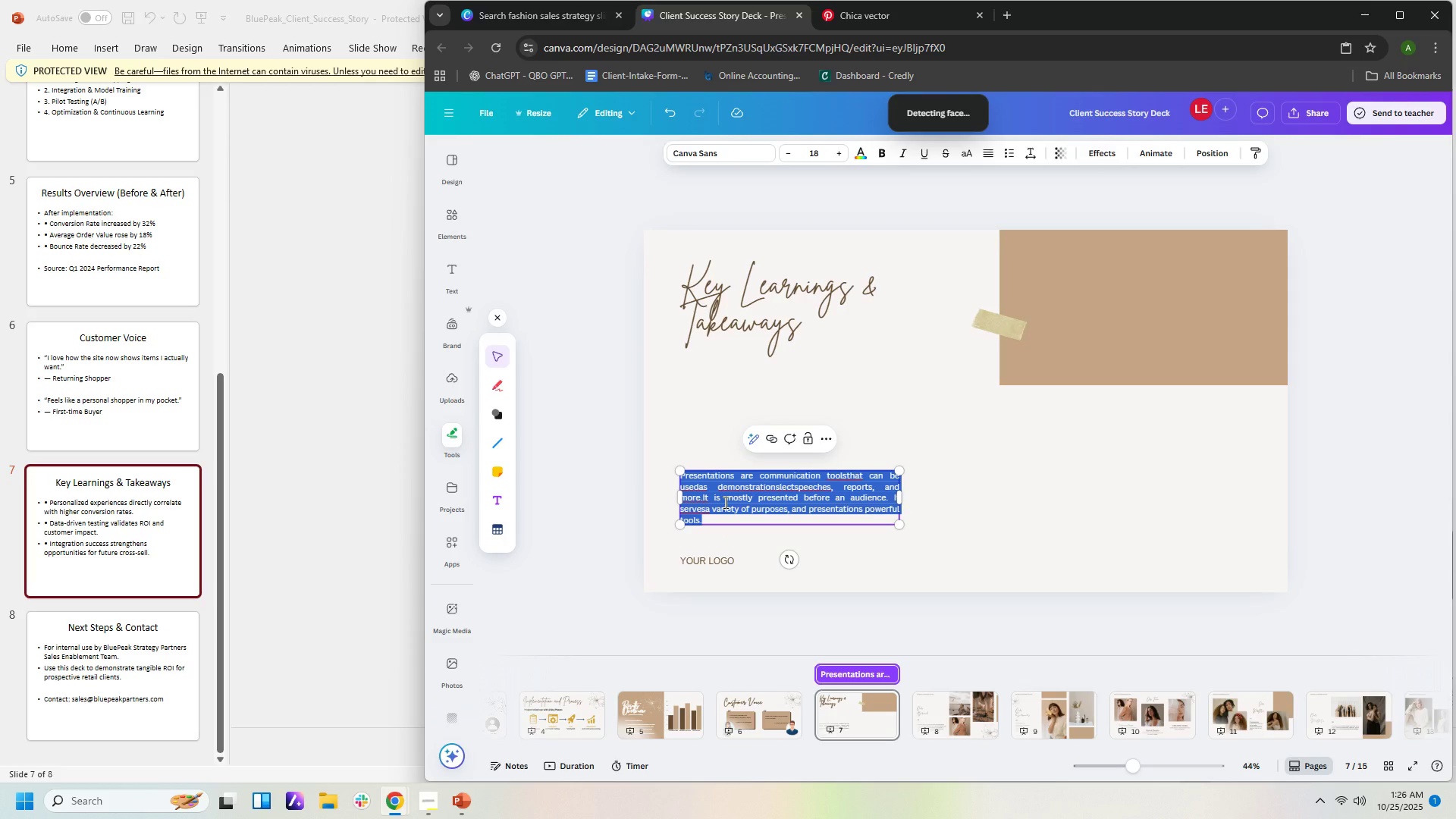 
type(Personalized experiences directly coo)
key(Backspace)
type(rrelate with hugh)
key(Backspace)
key(Backspace)
key(Backspace)
type(igher conversion rates.)
 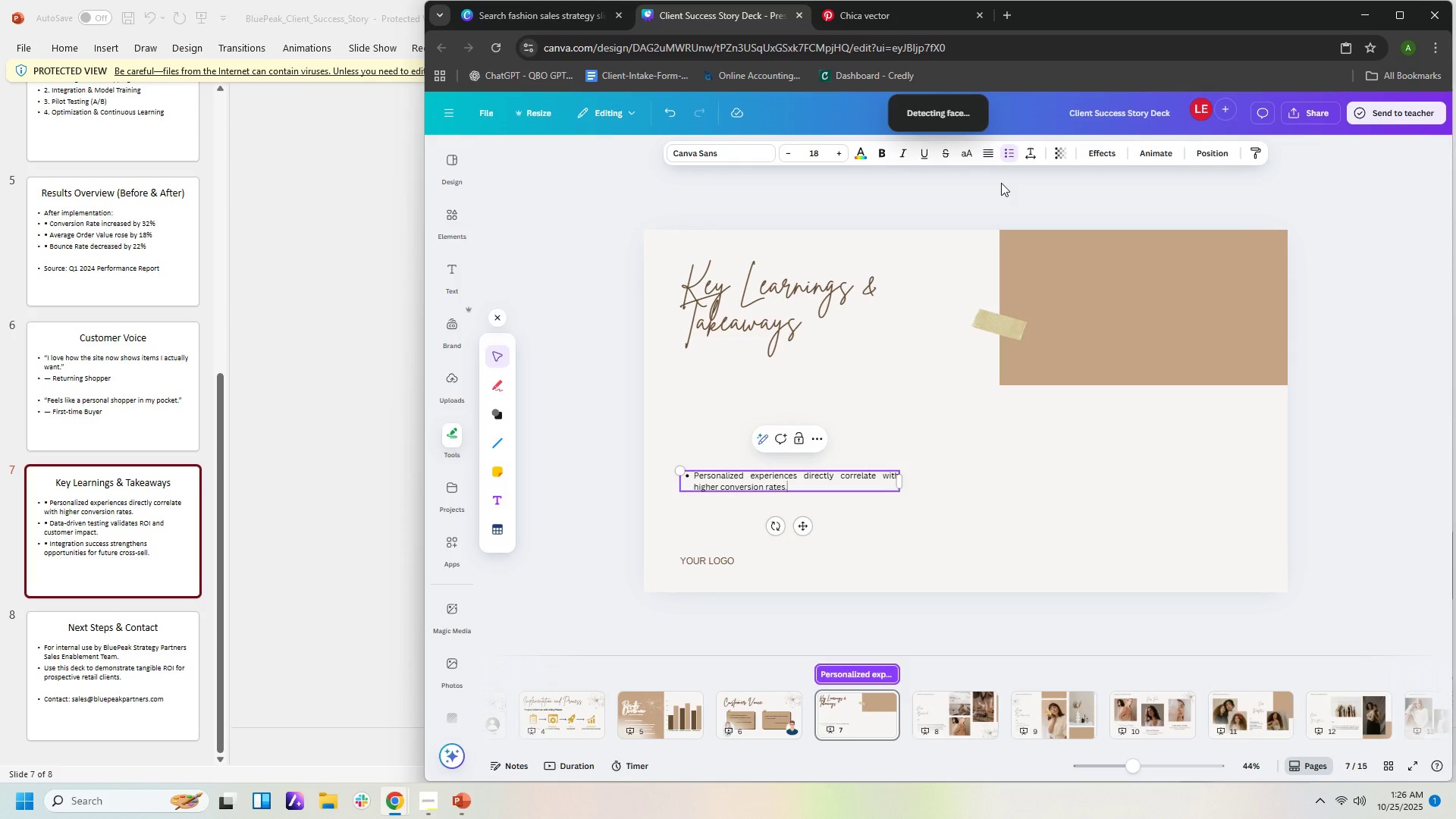 
key(Enter)
 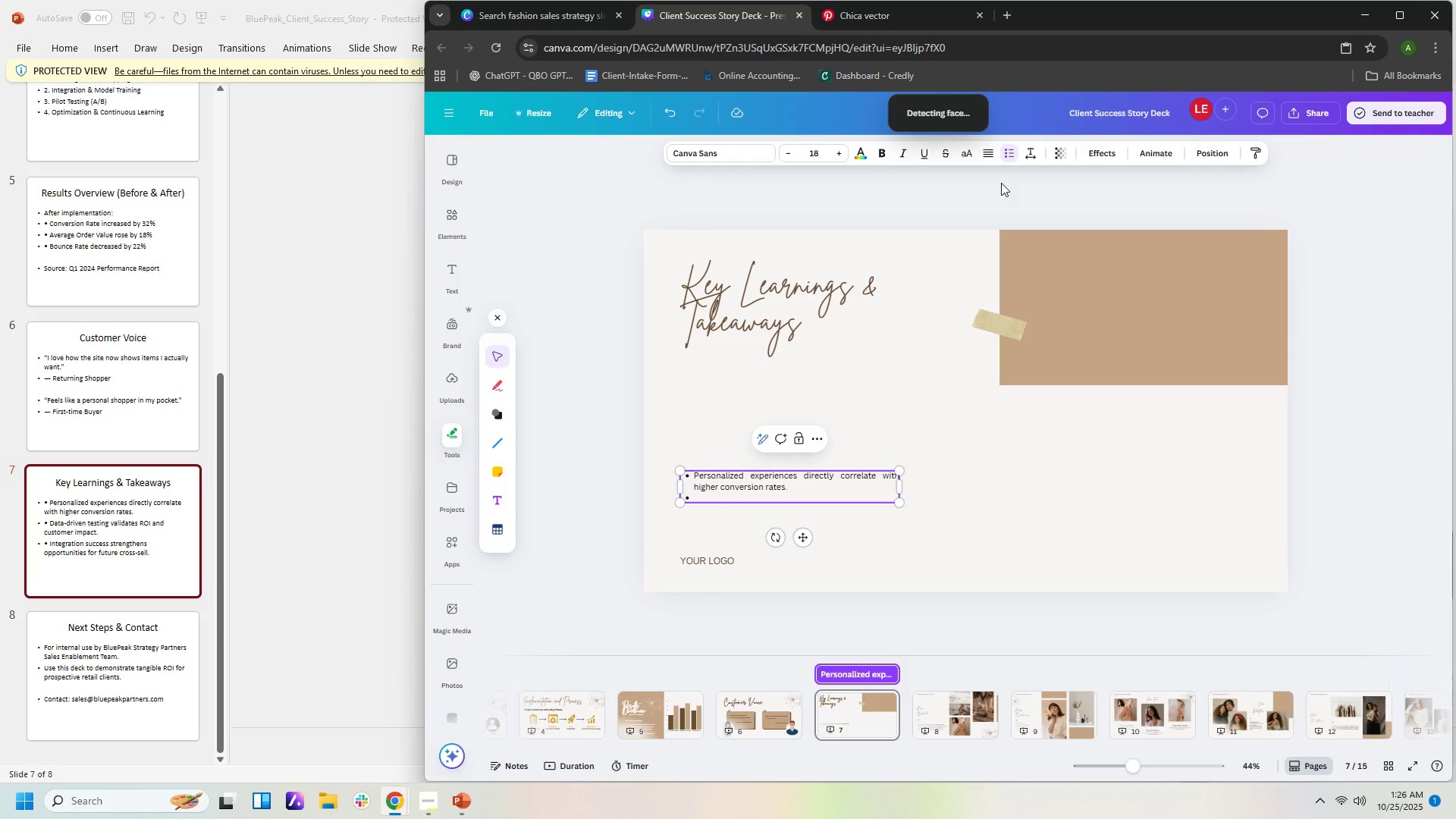 
type(Data0)
key(Backspace)
type(- )
key(Backspace)
type(drie)
key(Backspace)
type(ven testing validates ROI and cs)
key(Backspace)
type(ustomer impact )
key(Backspace)
type(.)
 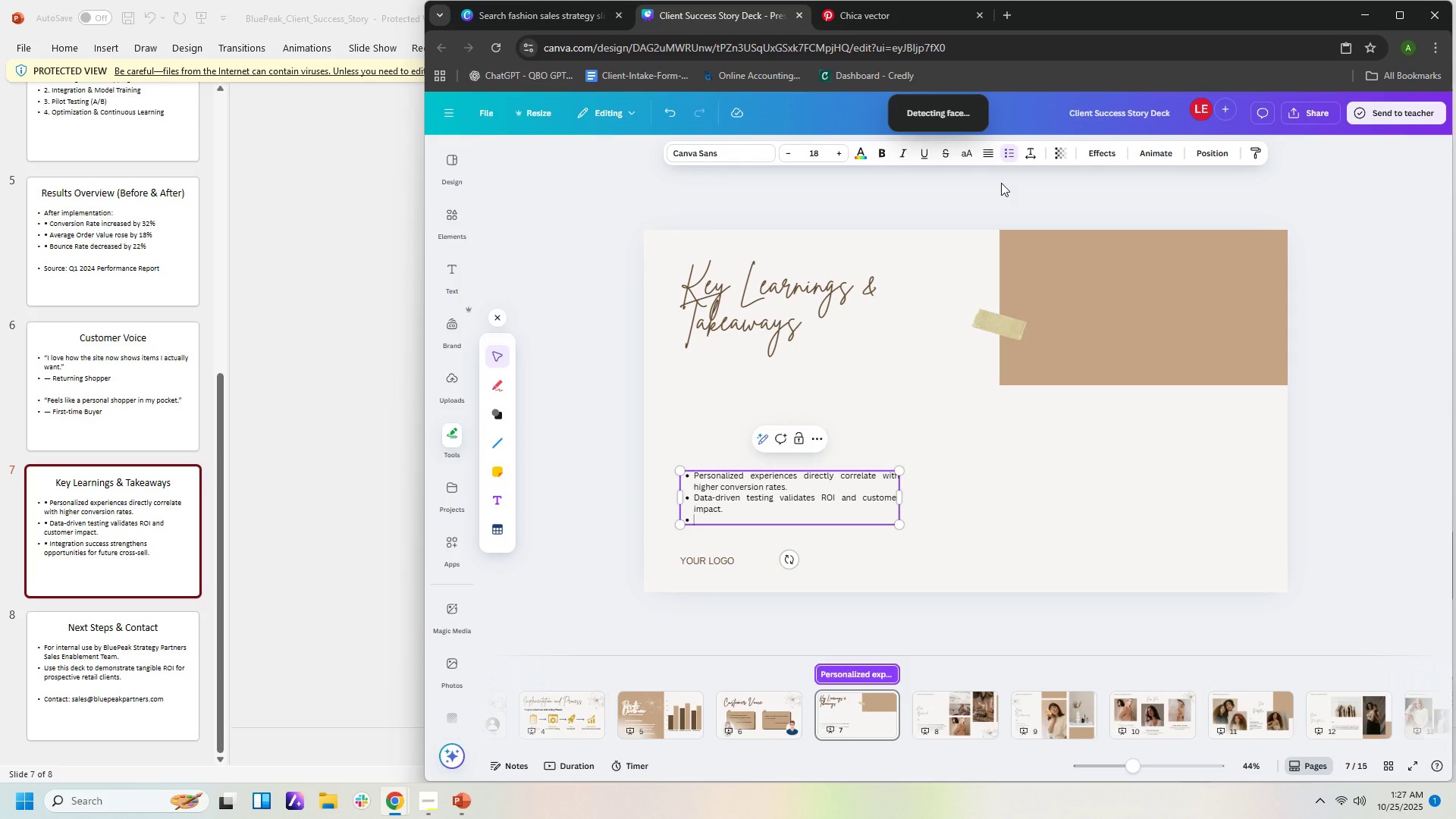 
 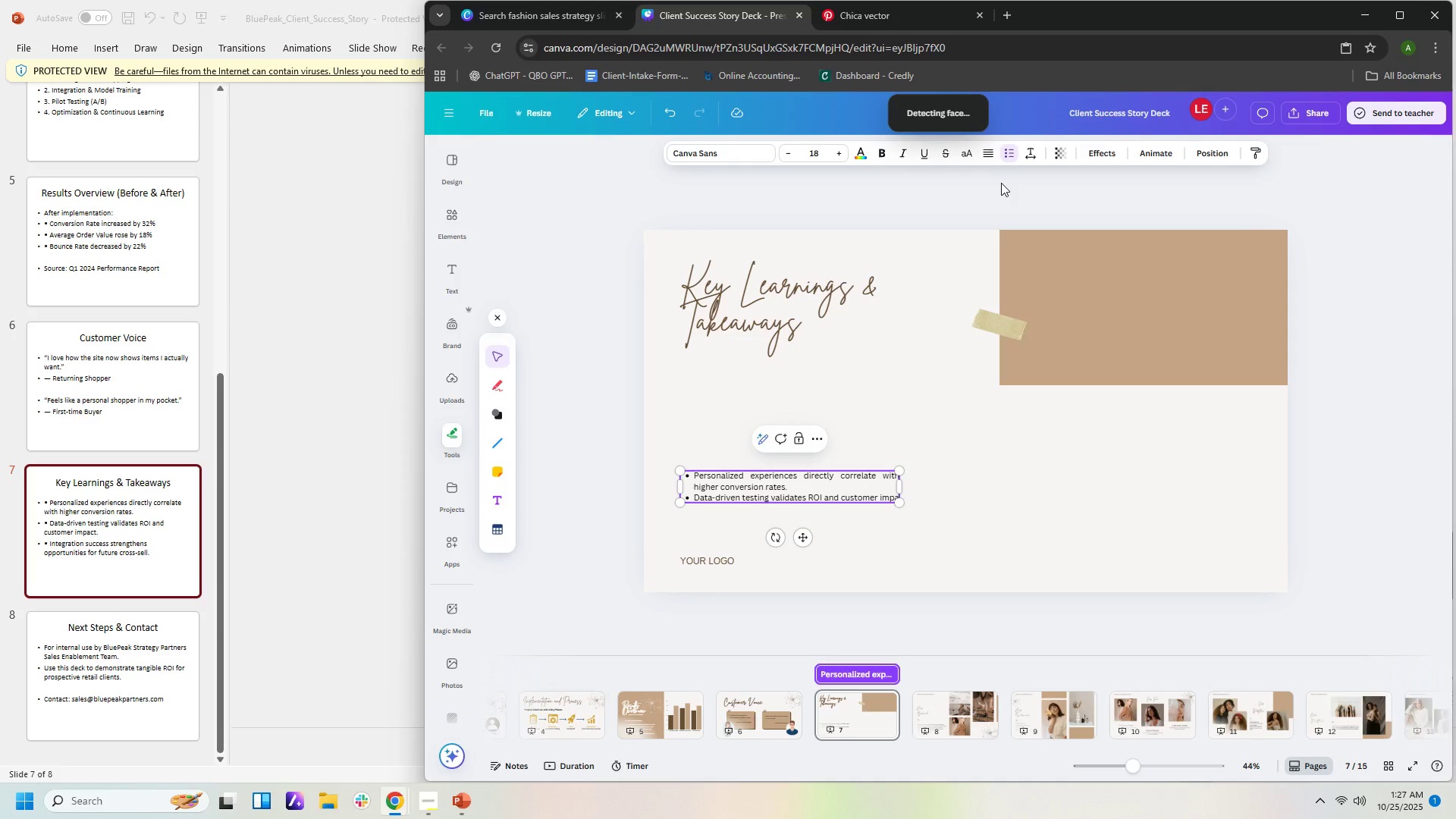 
key(Enter)
 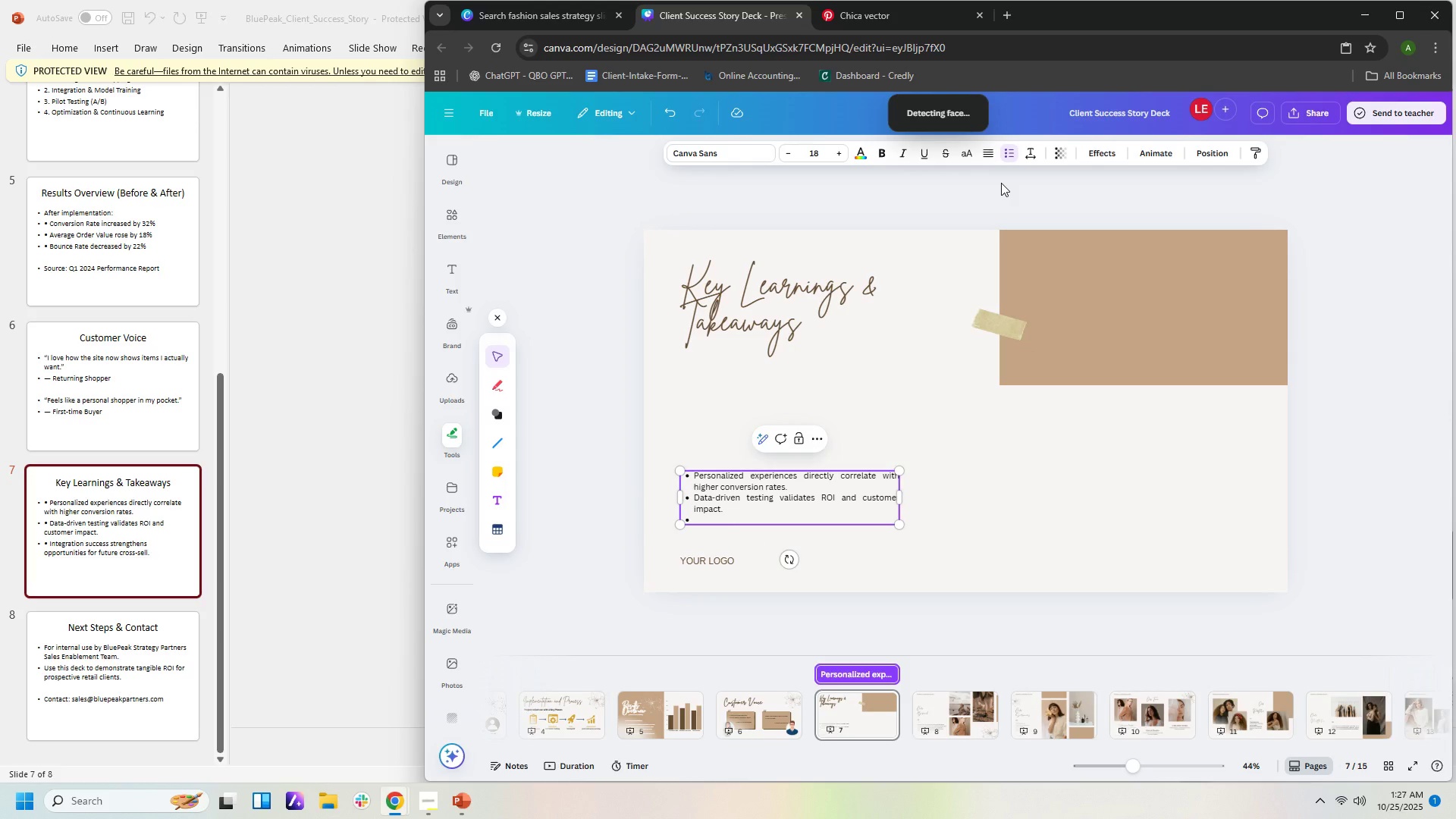 
type(Integration success strengthens opportunity)
key(Backspace)
type(ties)
key(Backspace)
key(Backspace)
key(Backspace)
key(Backspace)
key(Backspace)
type(ties for future cross-sell/)
key(Backspace)
type(.)
 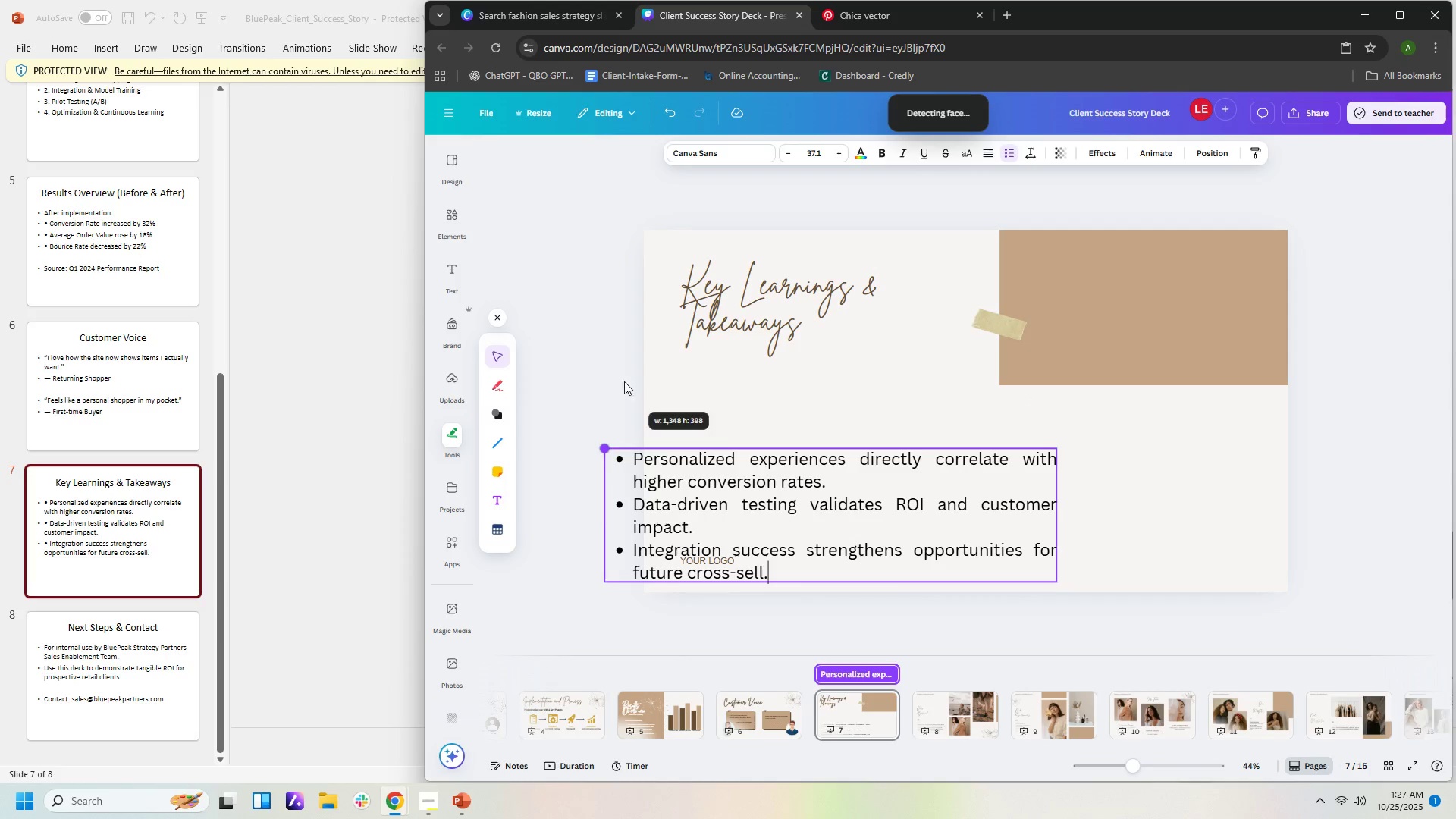 
wait(7.17)
 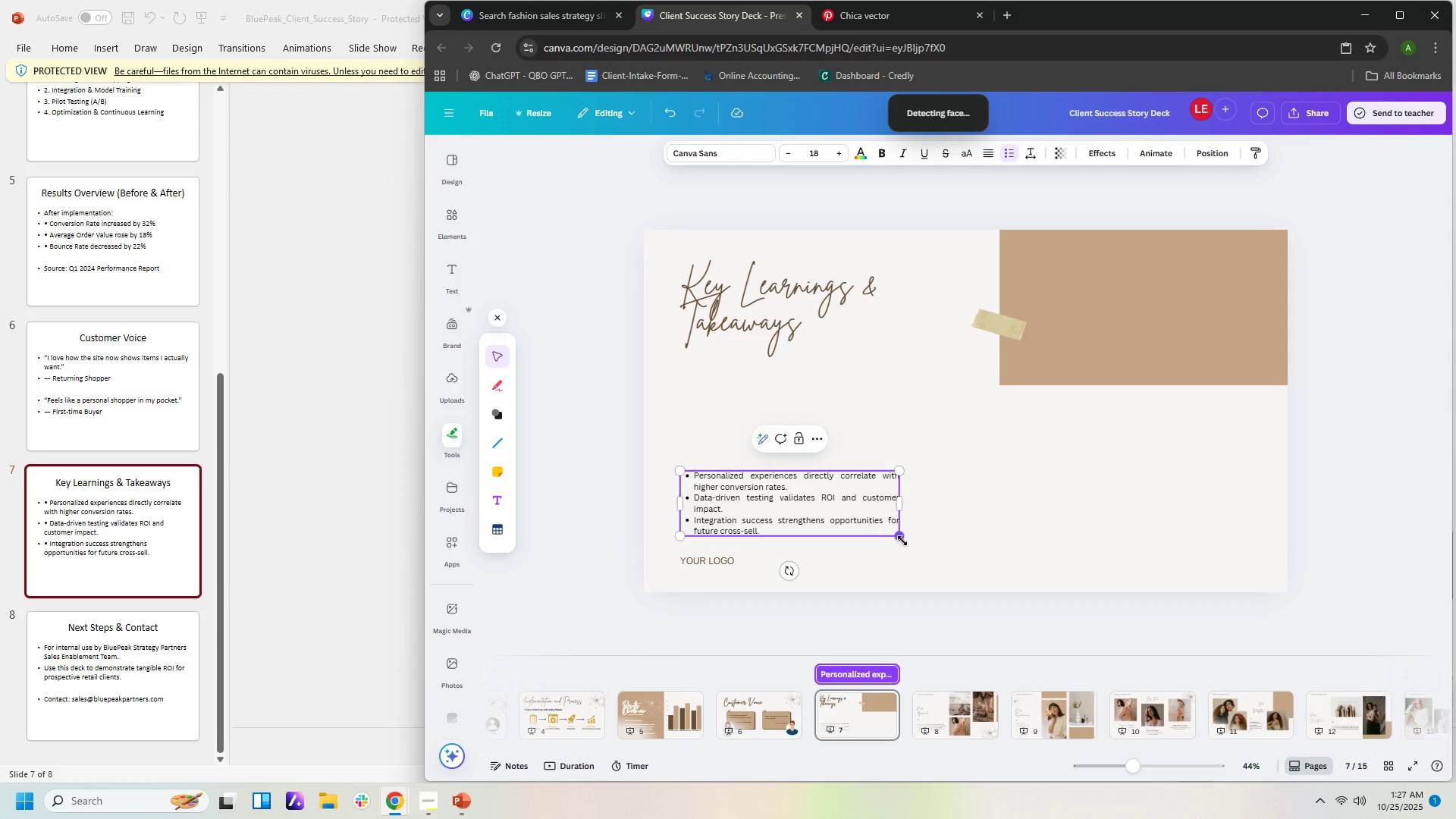 
left_click([805, 459])
 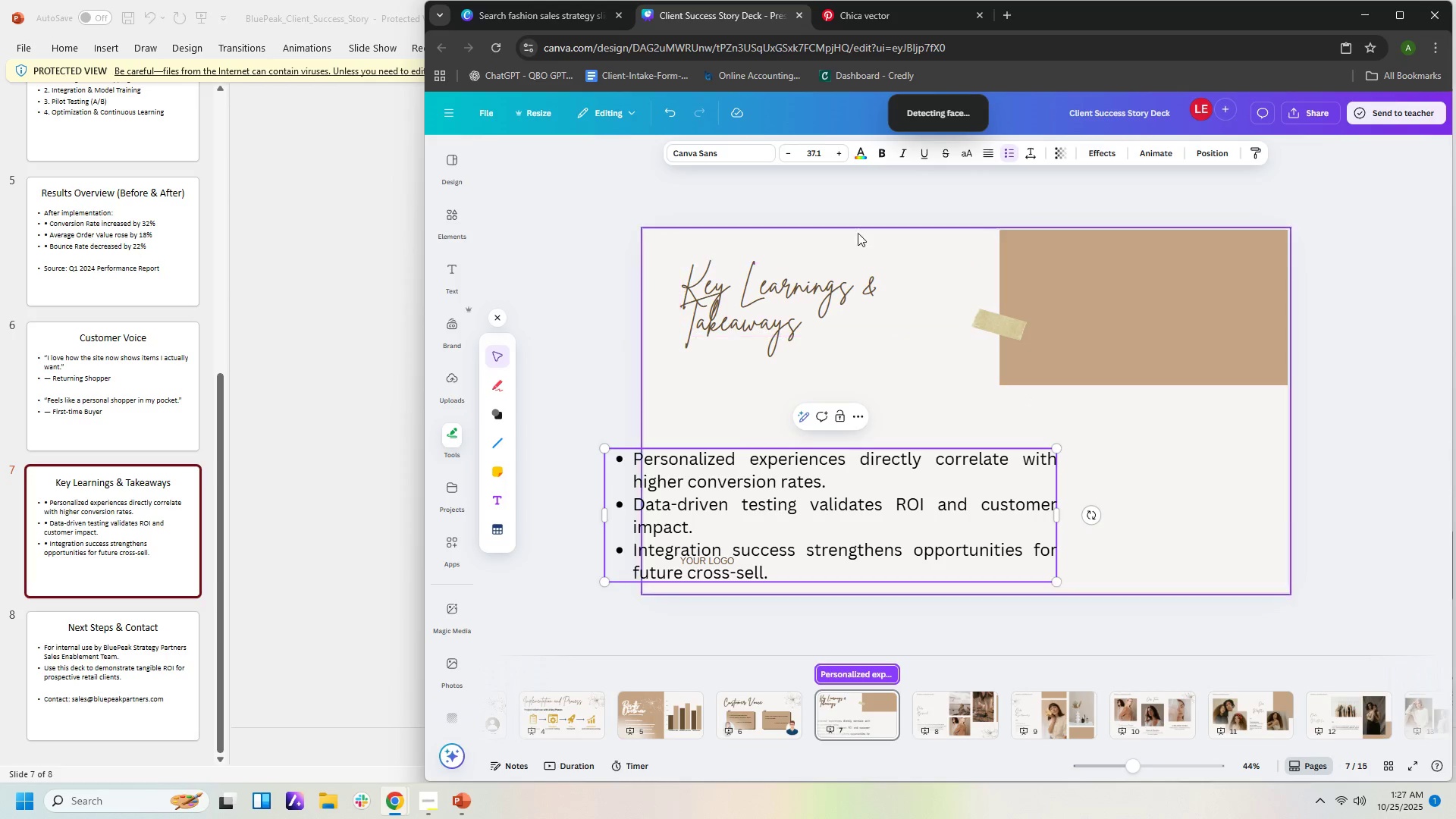 
left_click([830, 158])
 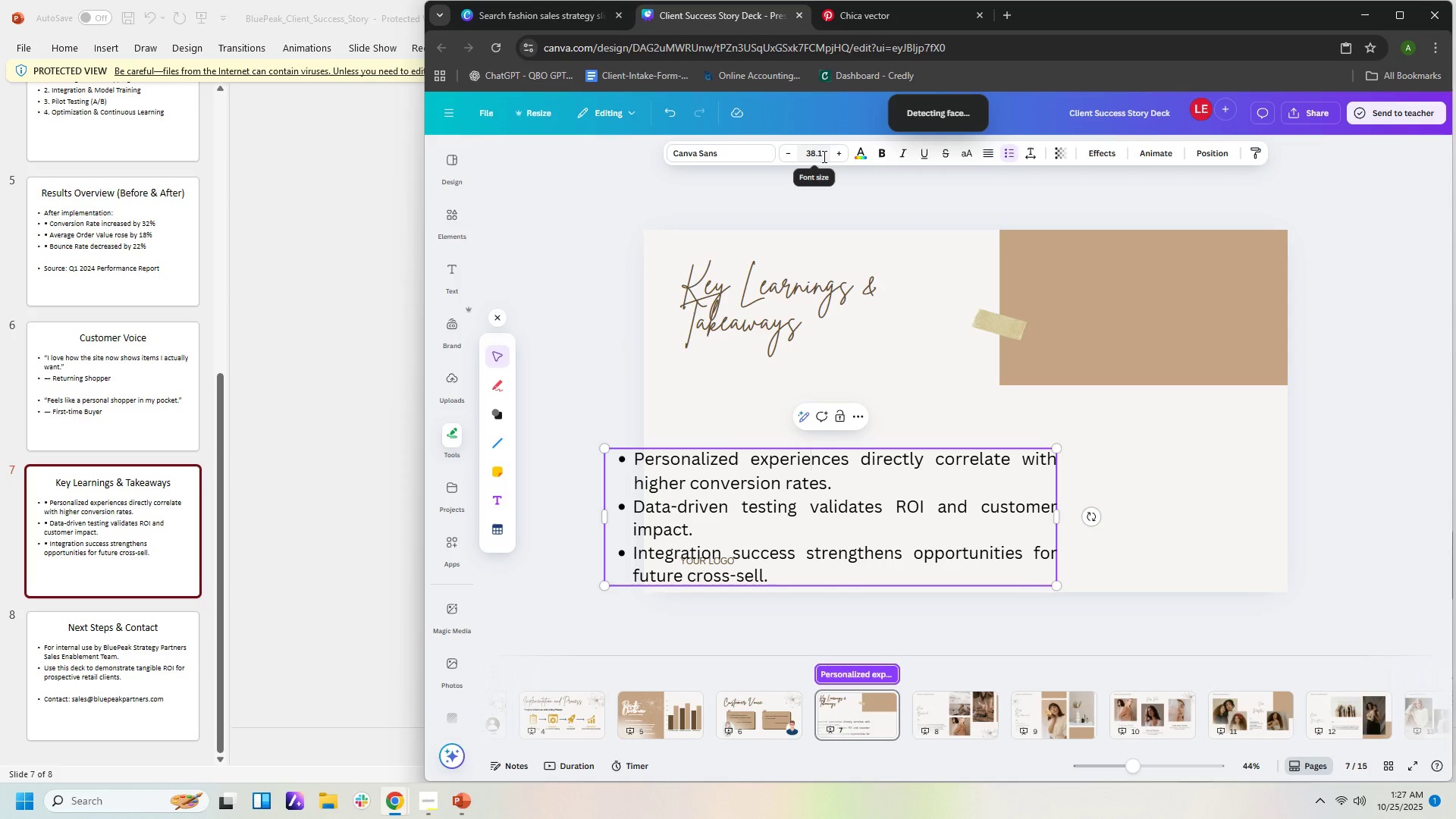 
left_click([822, 156])
 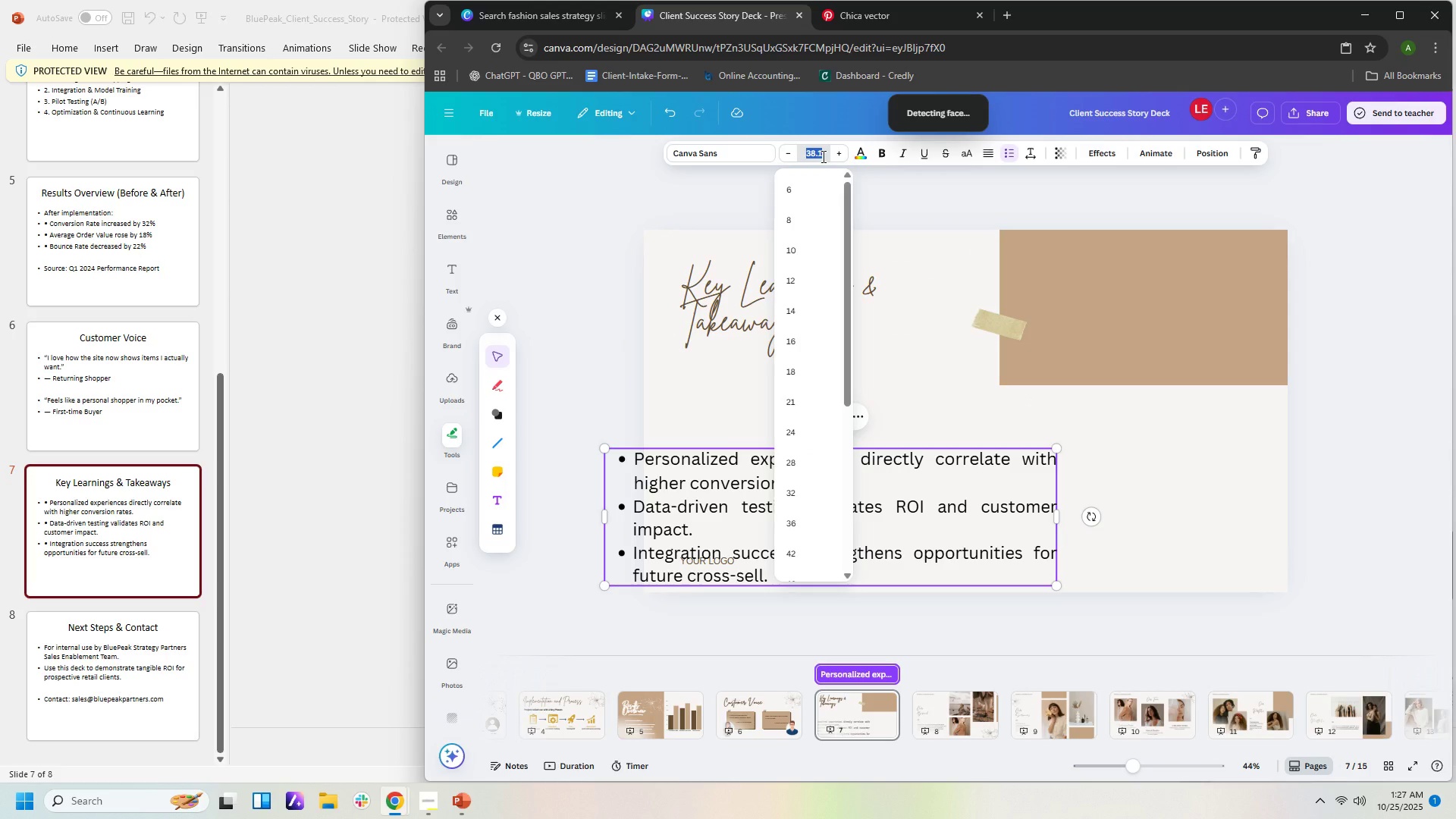 
key(Numpad2)
 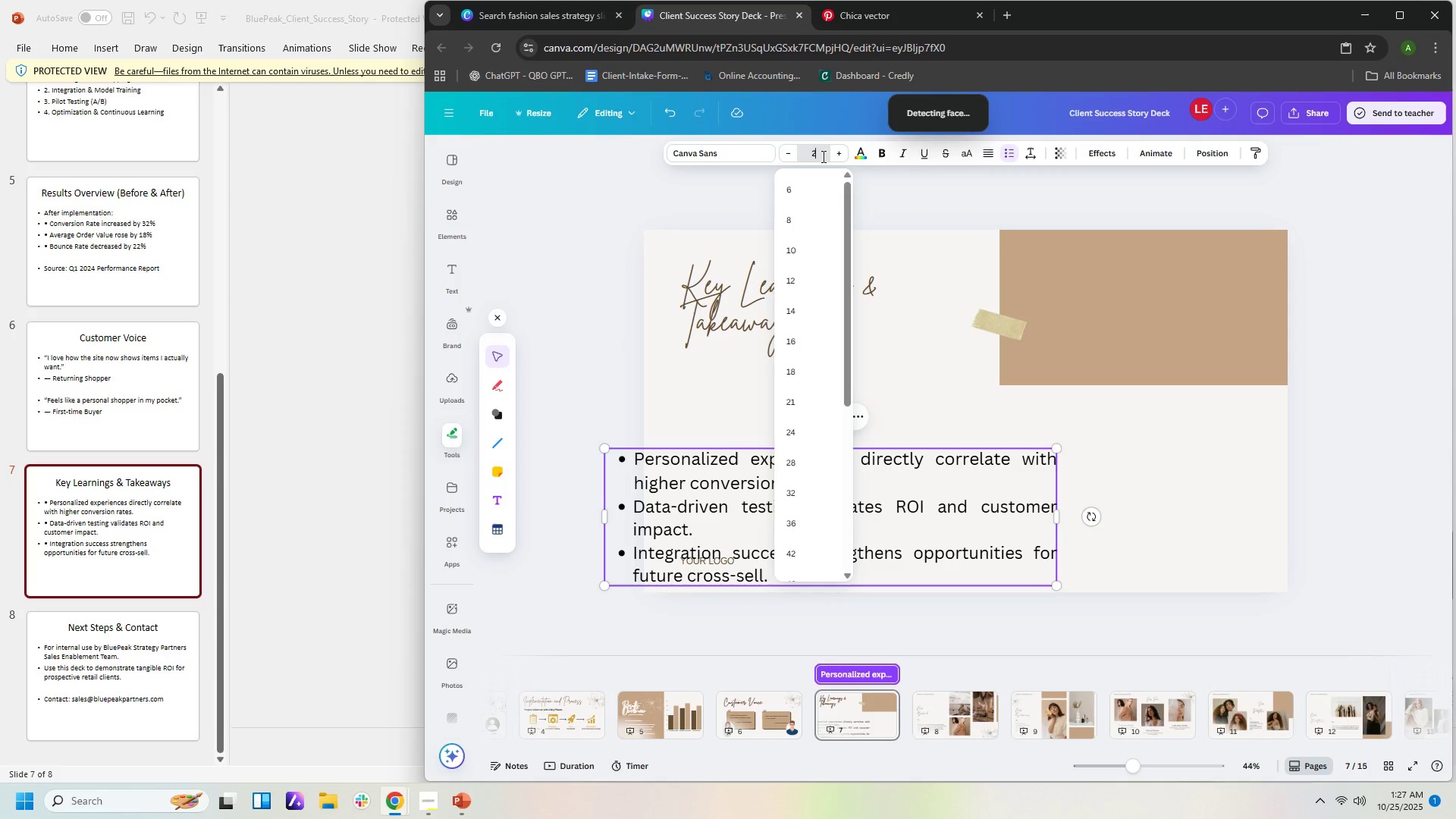 
key(Numpad5)
 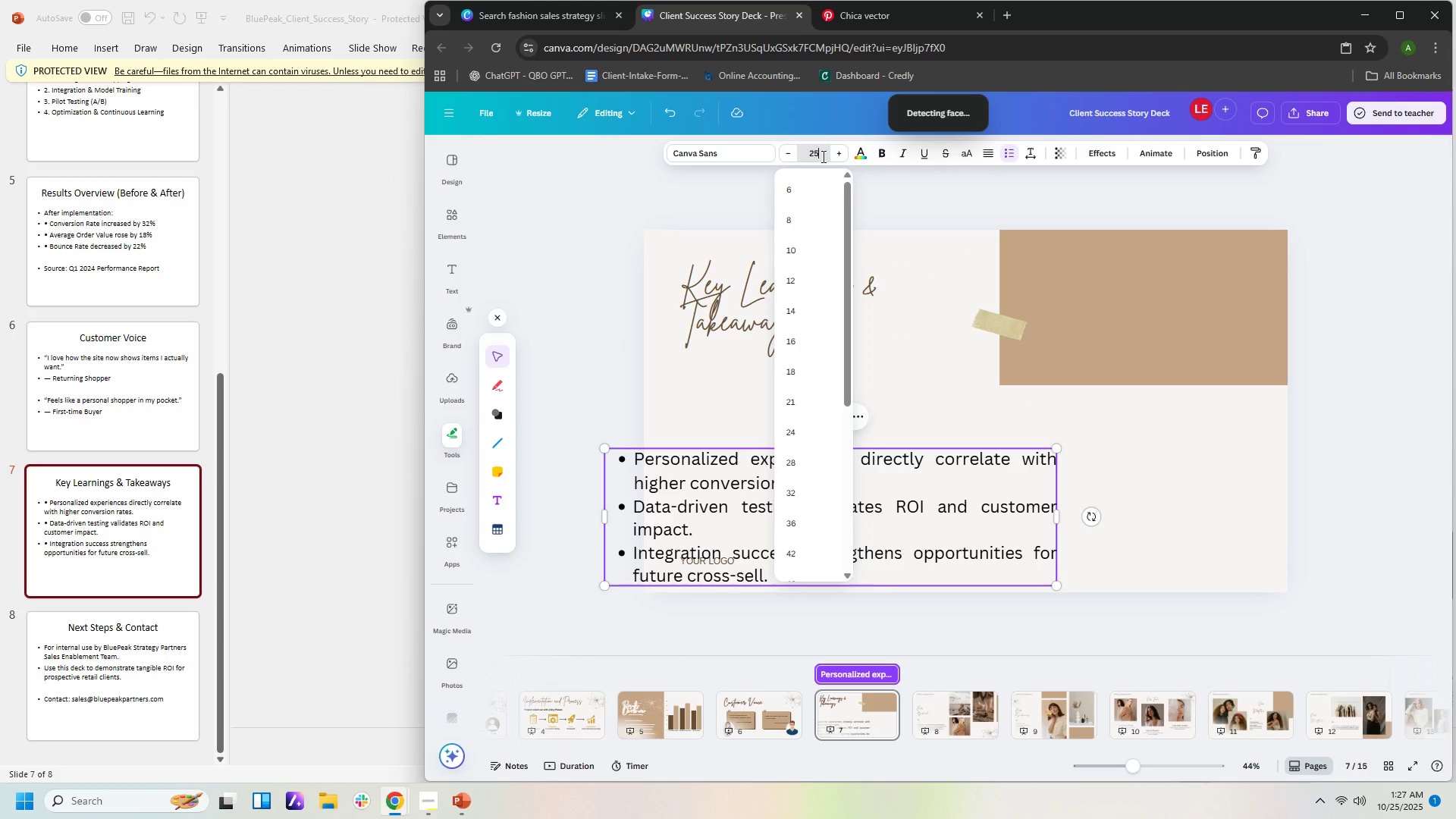 
key(NumpadEnter)
 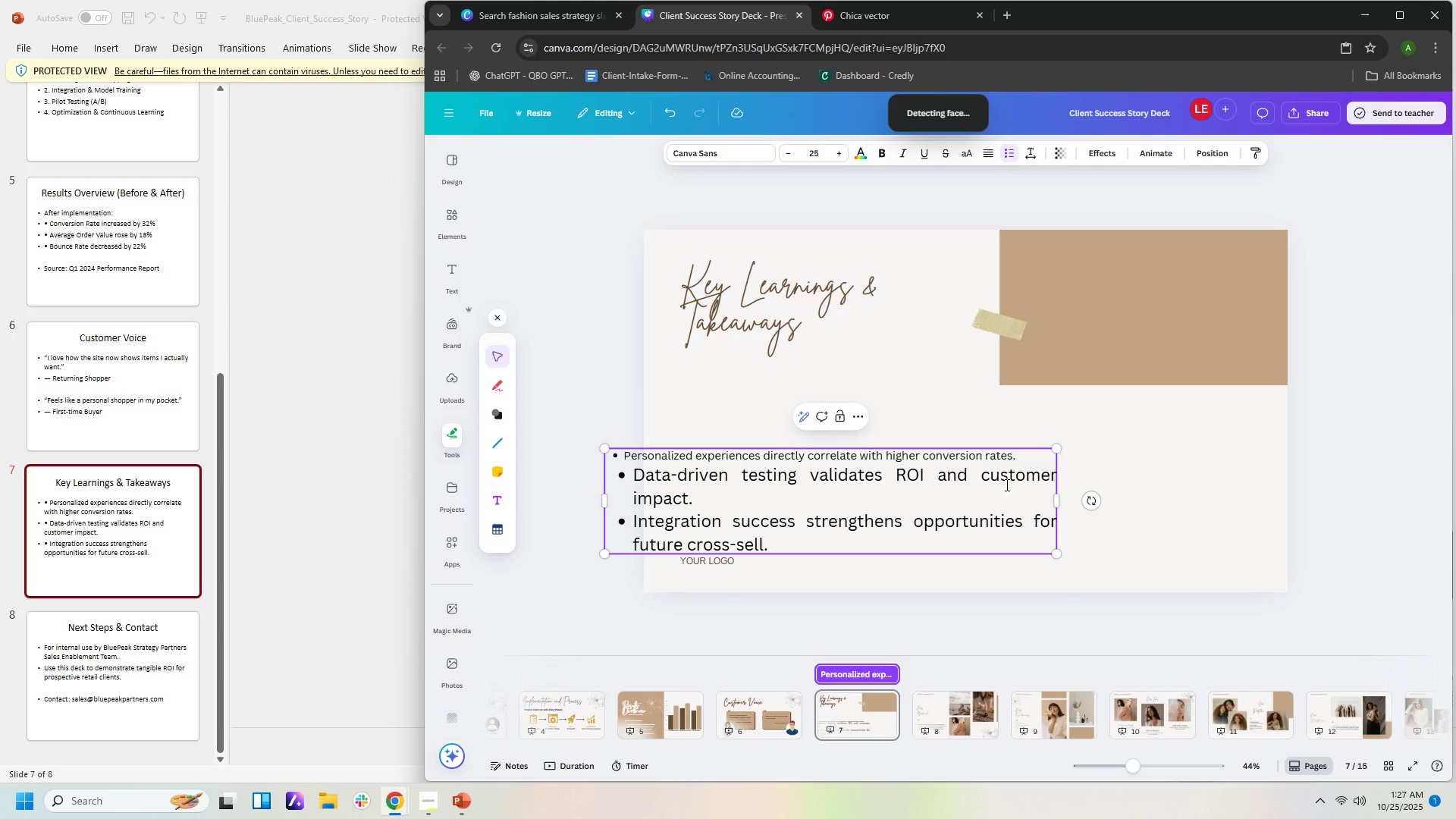 
left_click([994, 499])
 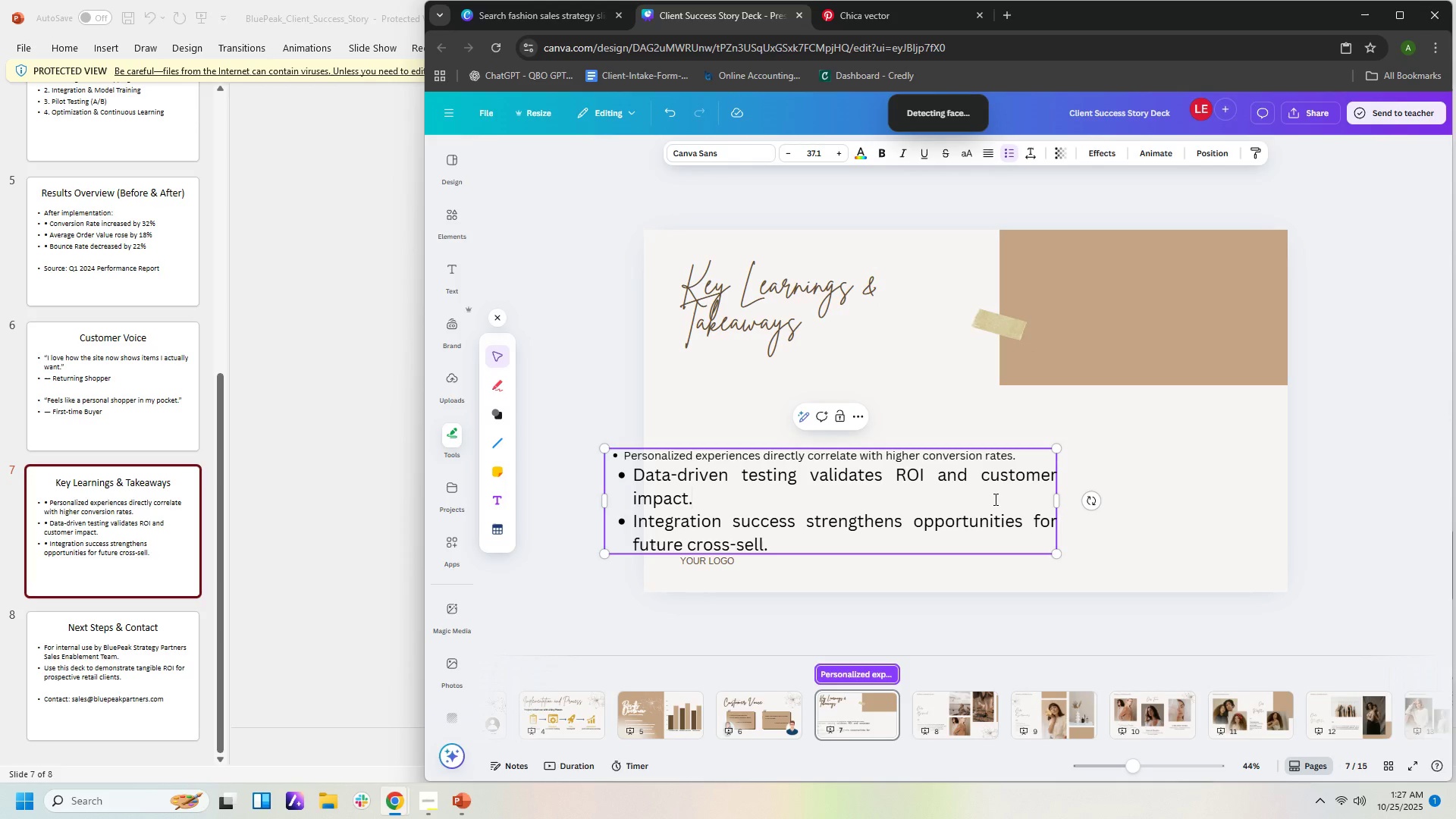 
key(Control+A)
 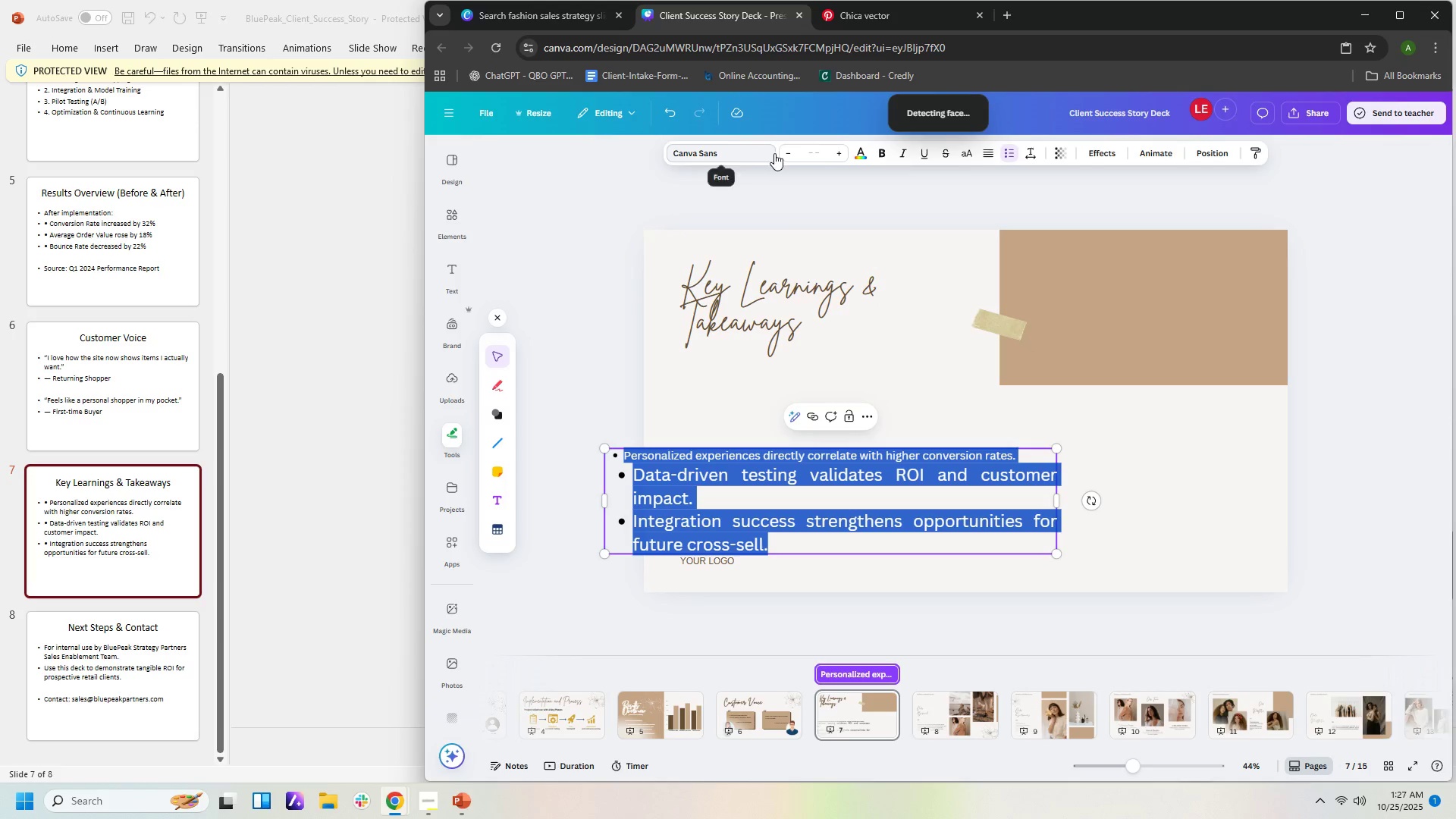 
left_click([821, 153])
 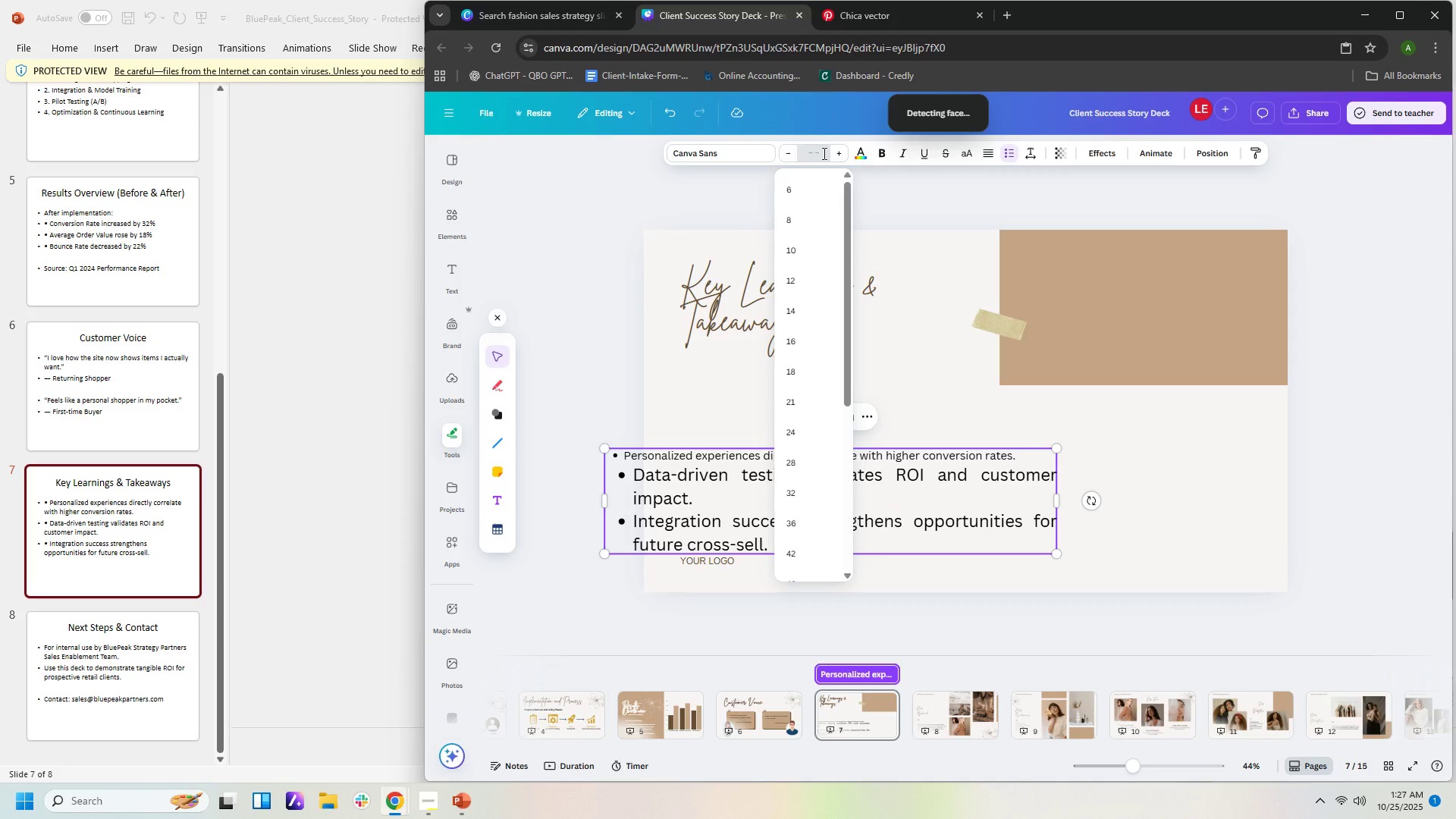 
key(Numpad3)
 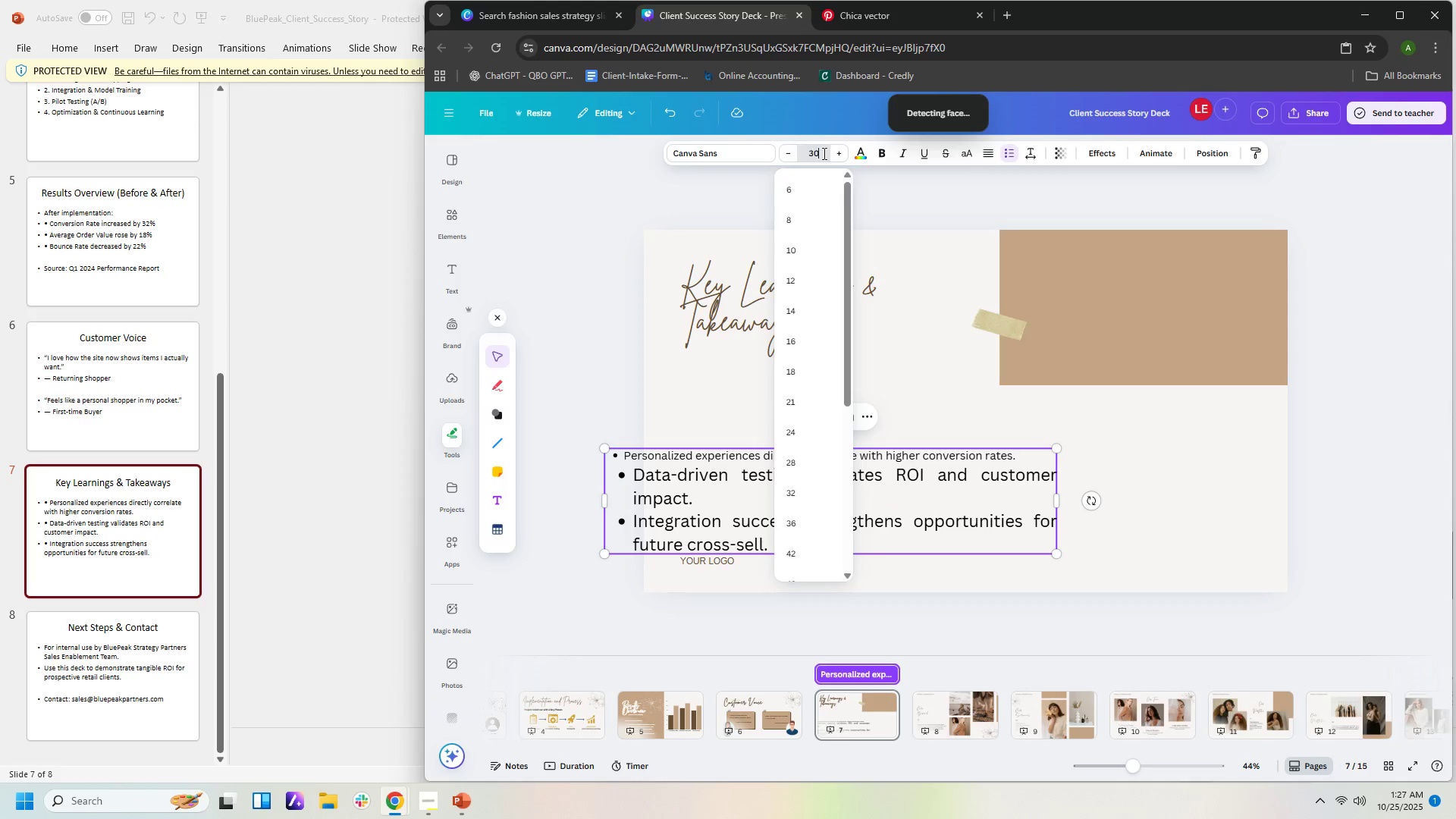 
key(Numpad0)
 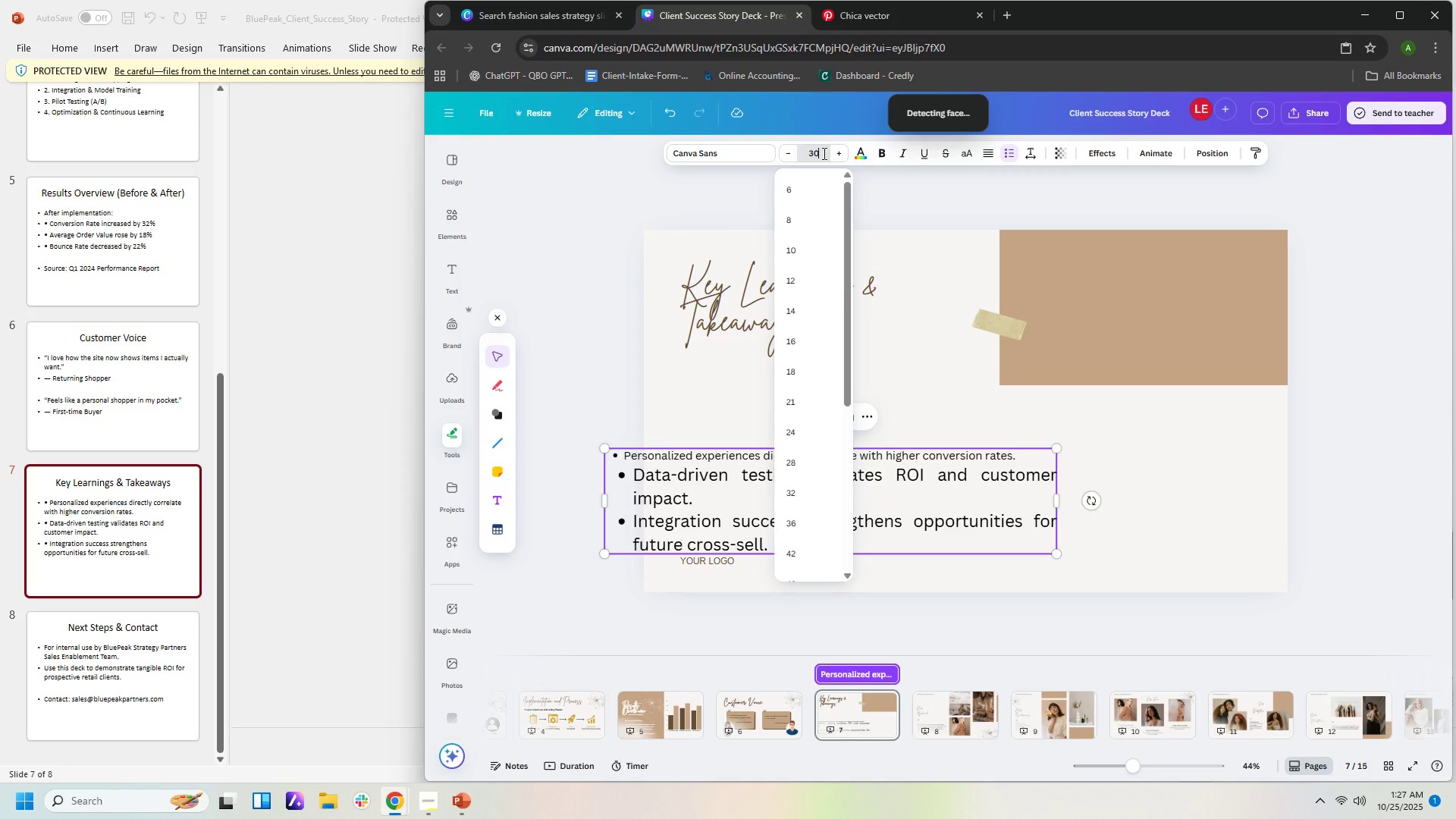 
key(NumpadEnter)
 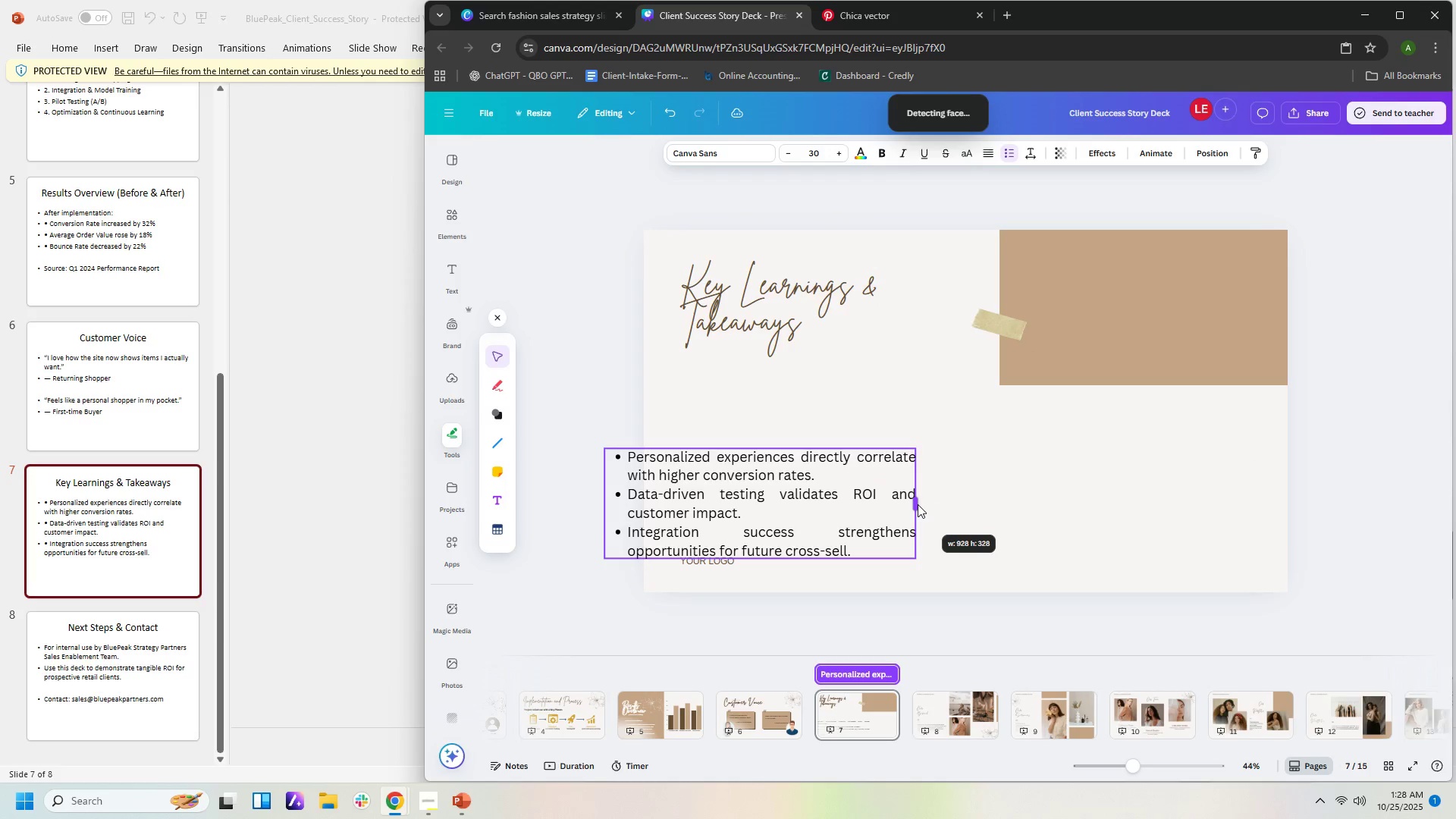 
left_click([975, 457])
 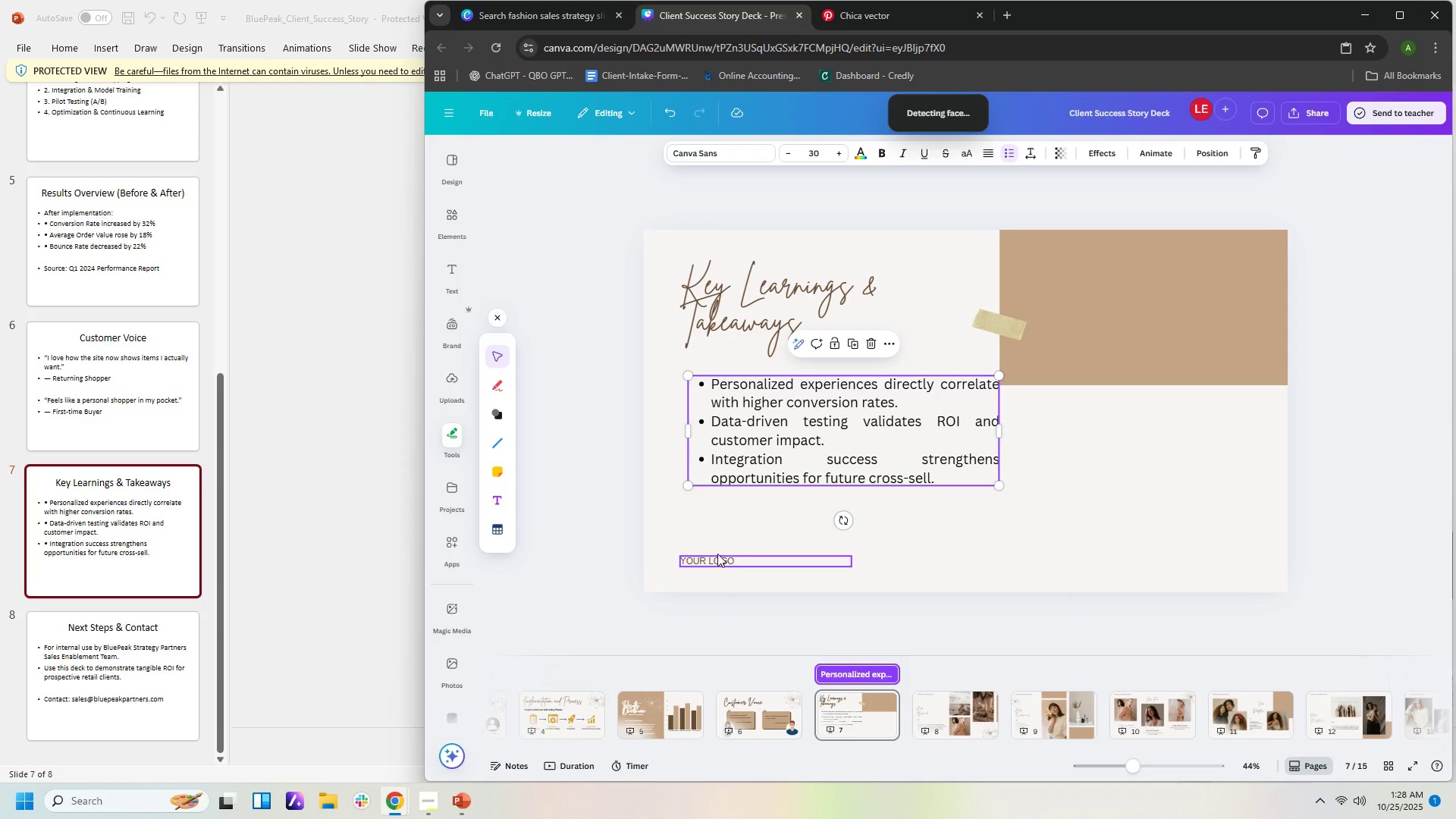 
double_click([720, 558])
 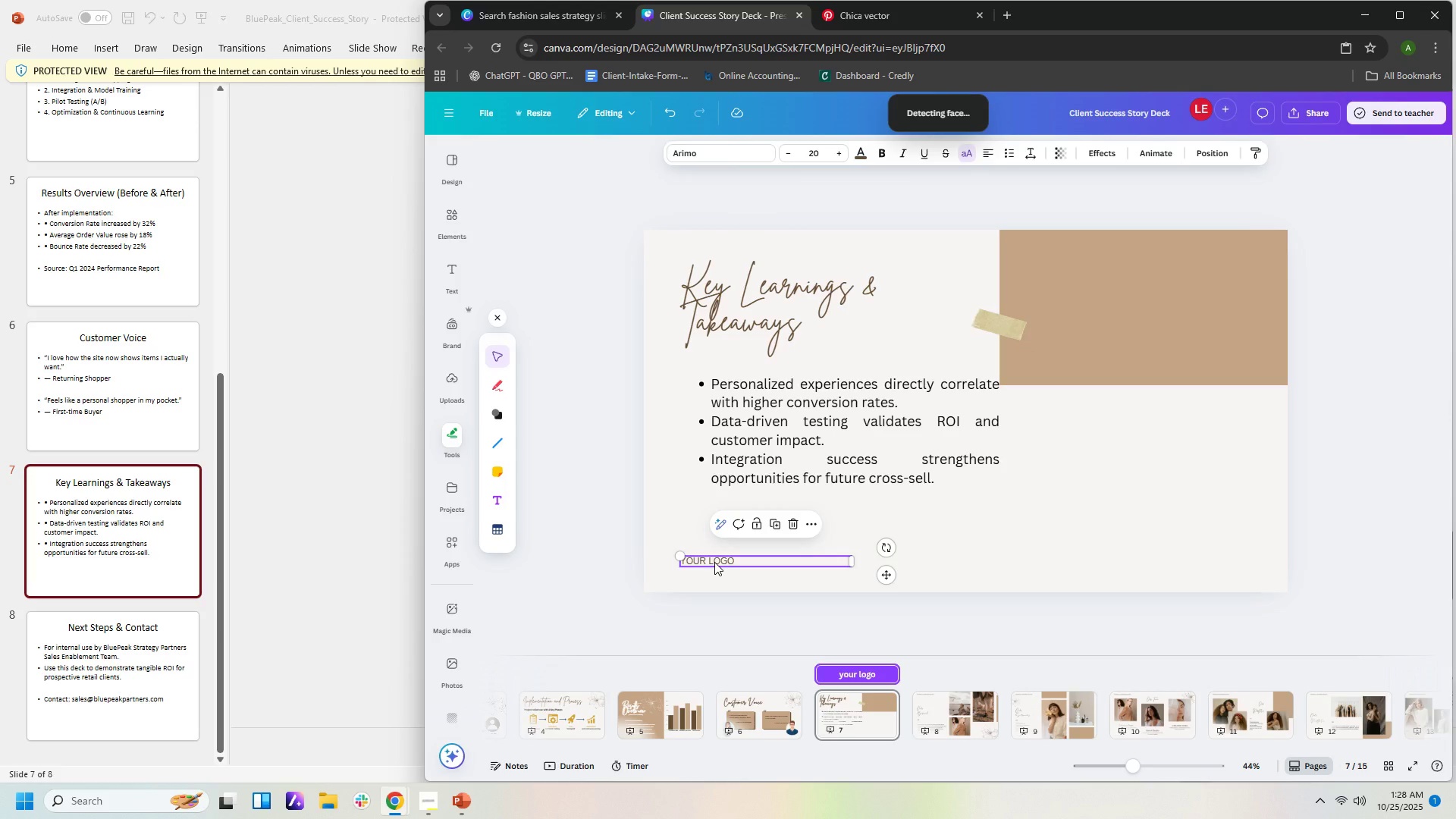 
key(Delete)
 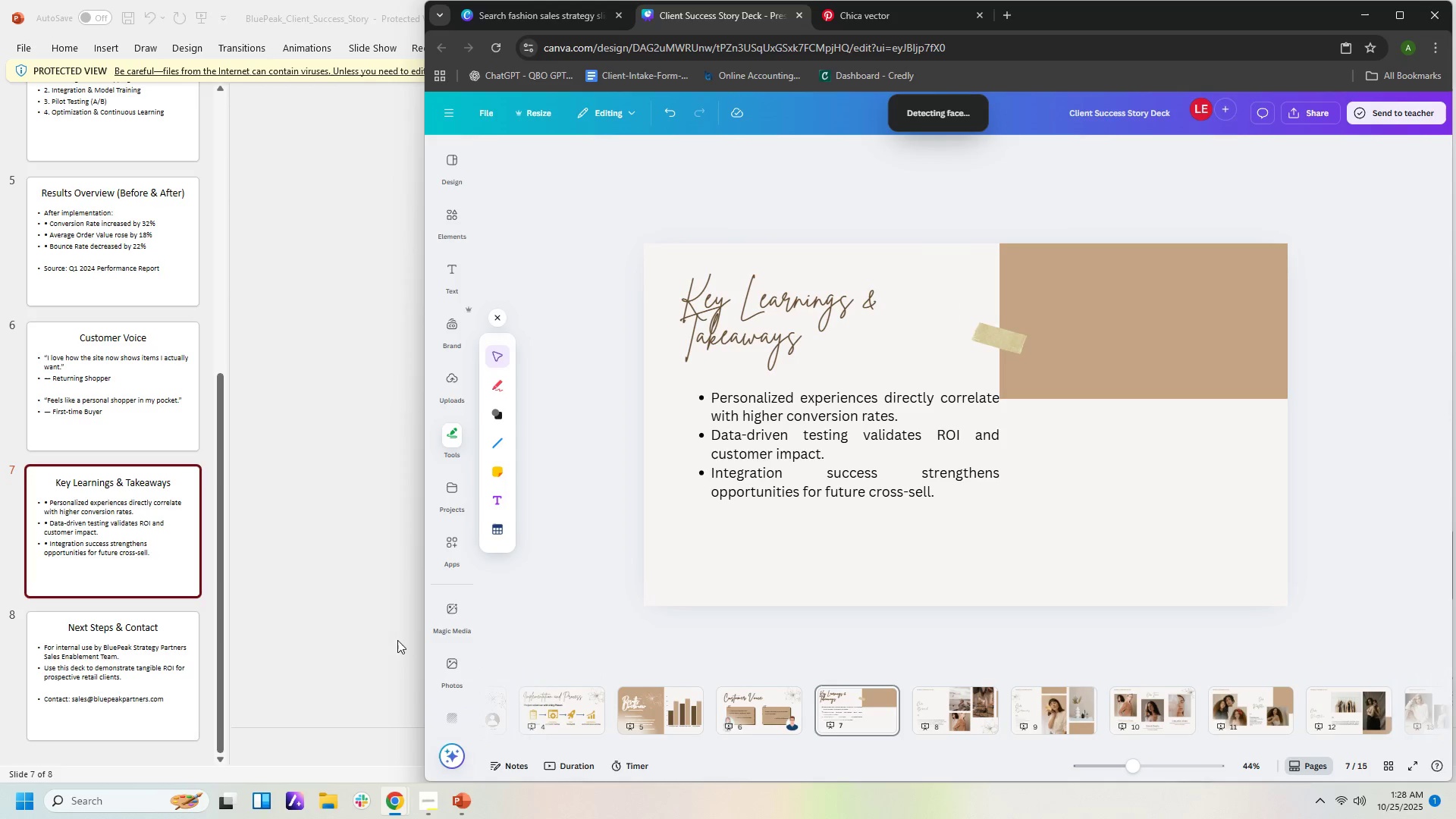 
left_click([391, 802])
 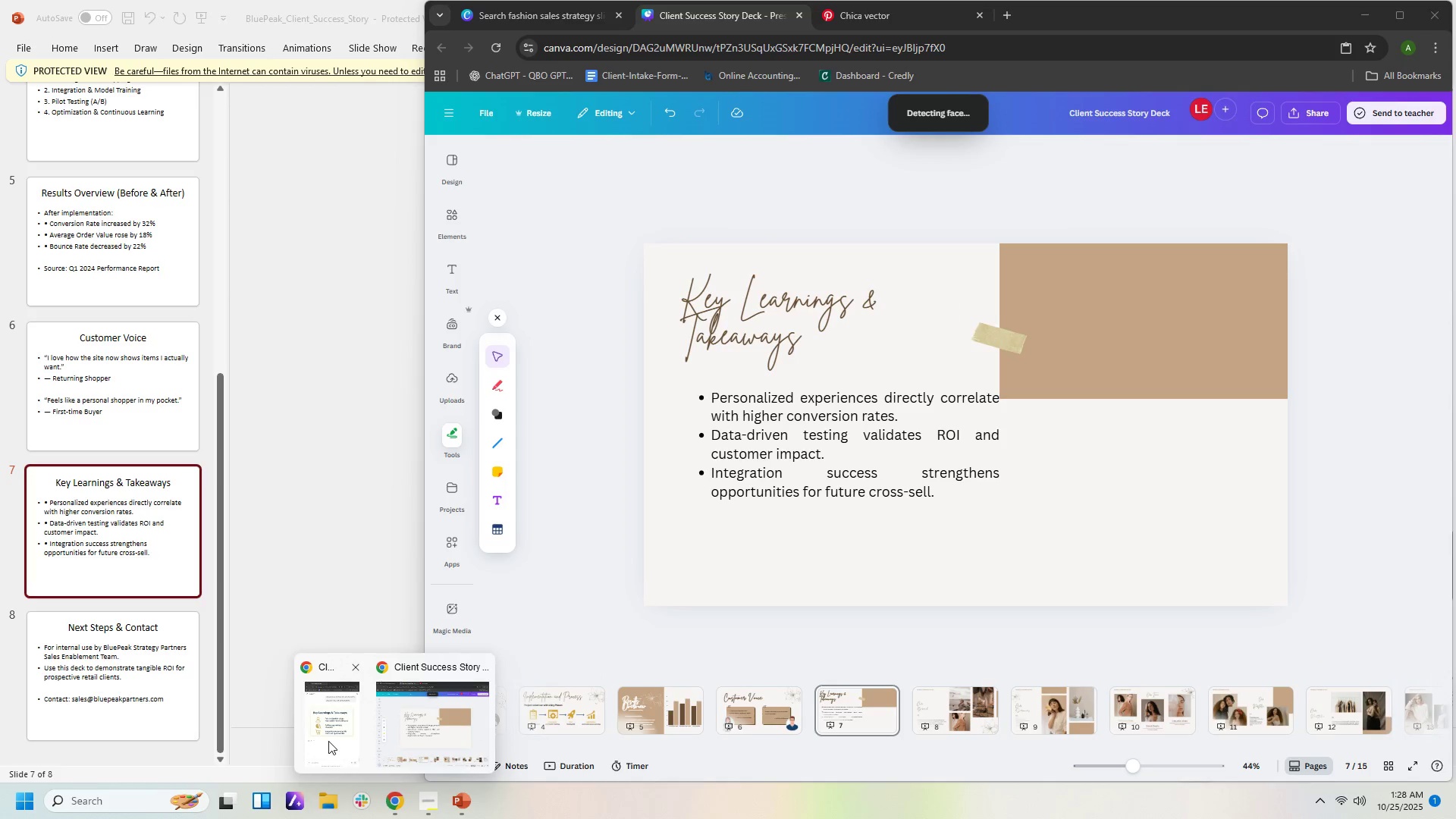 
left_click([328, 741])
 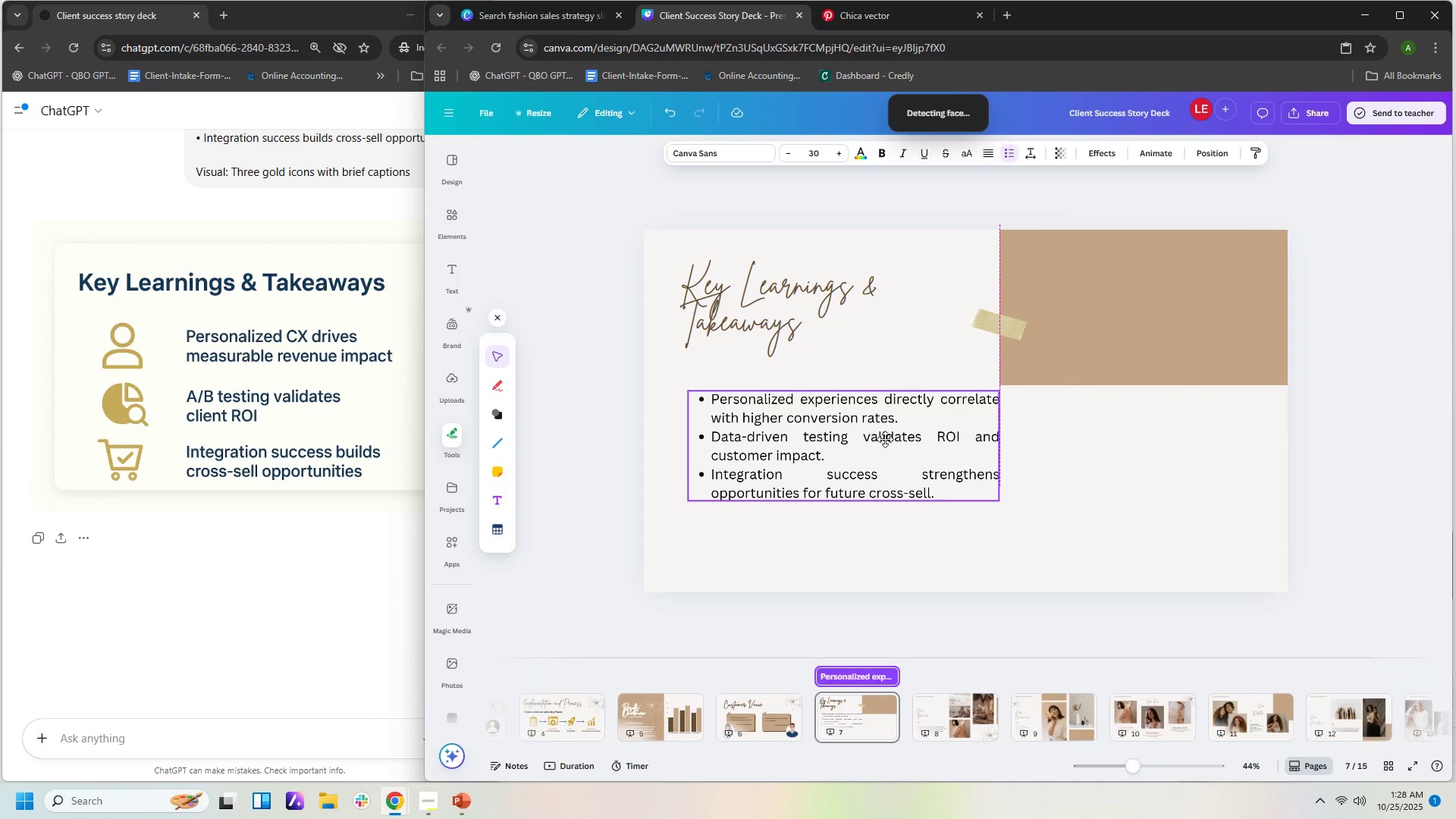 
mouse_move([938, 449])
 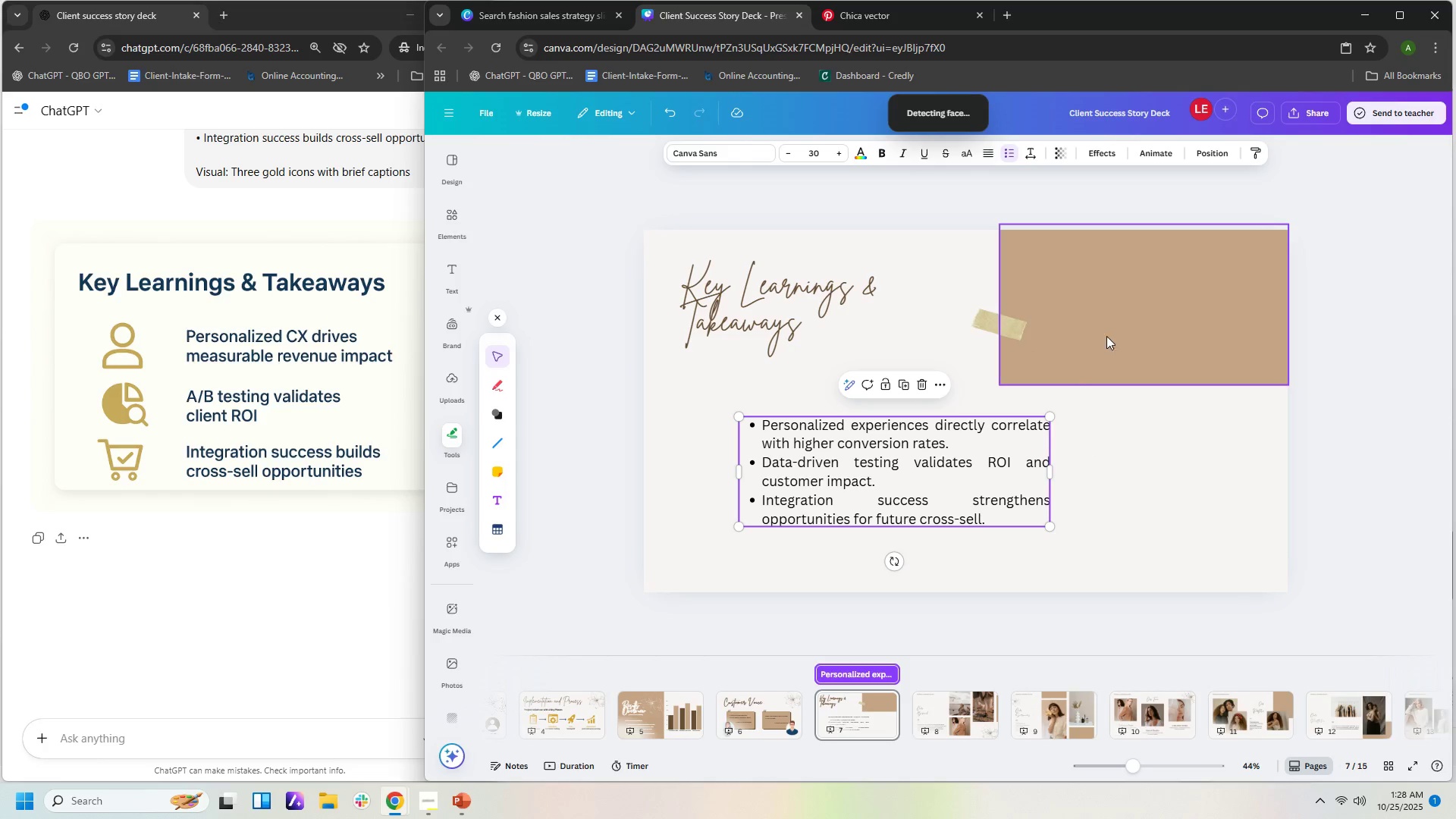 
wait(33.34)
 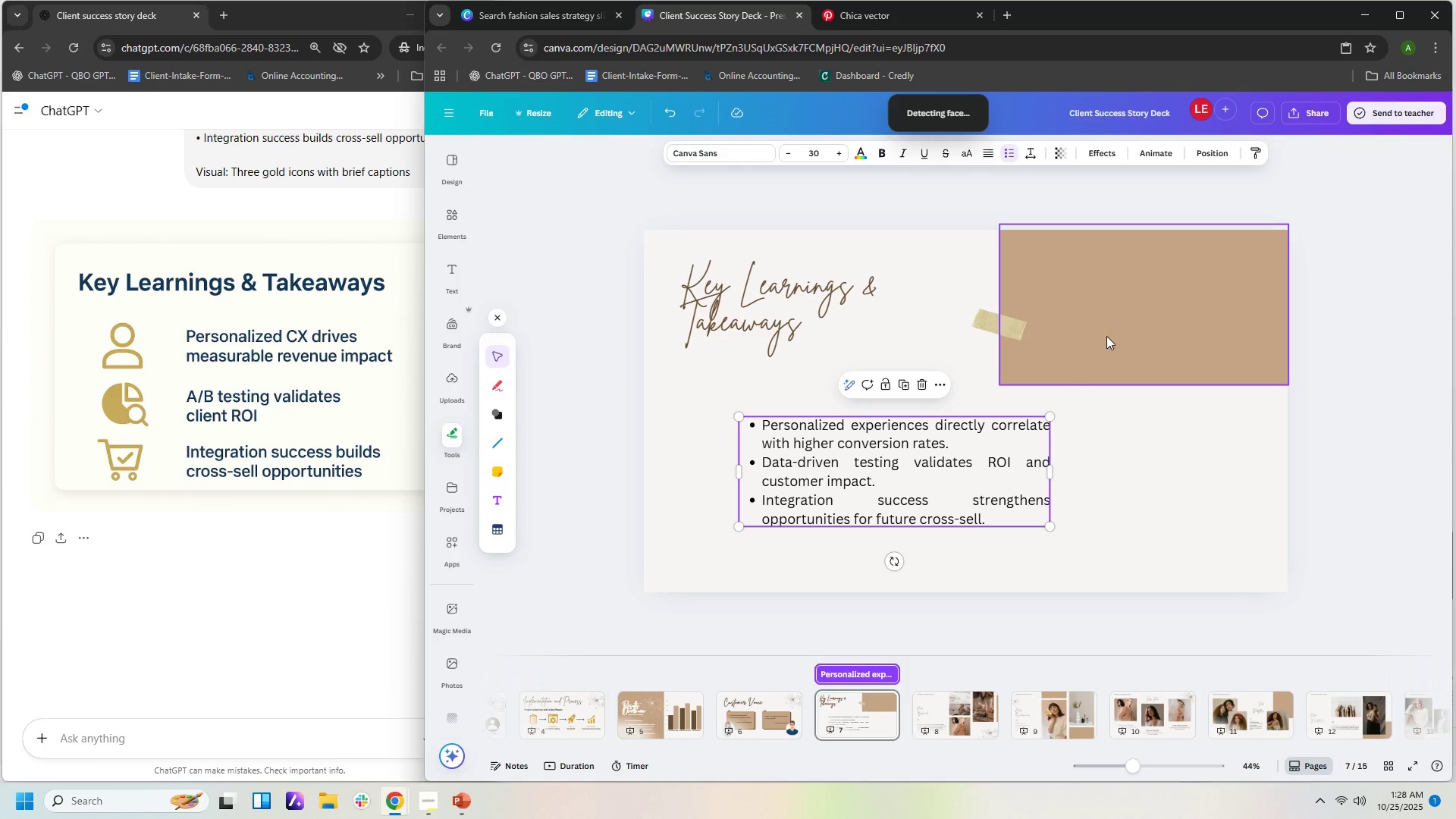 
left_click([793, 290])
 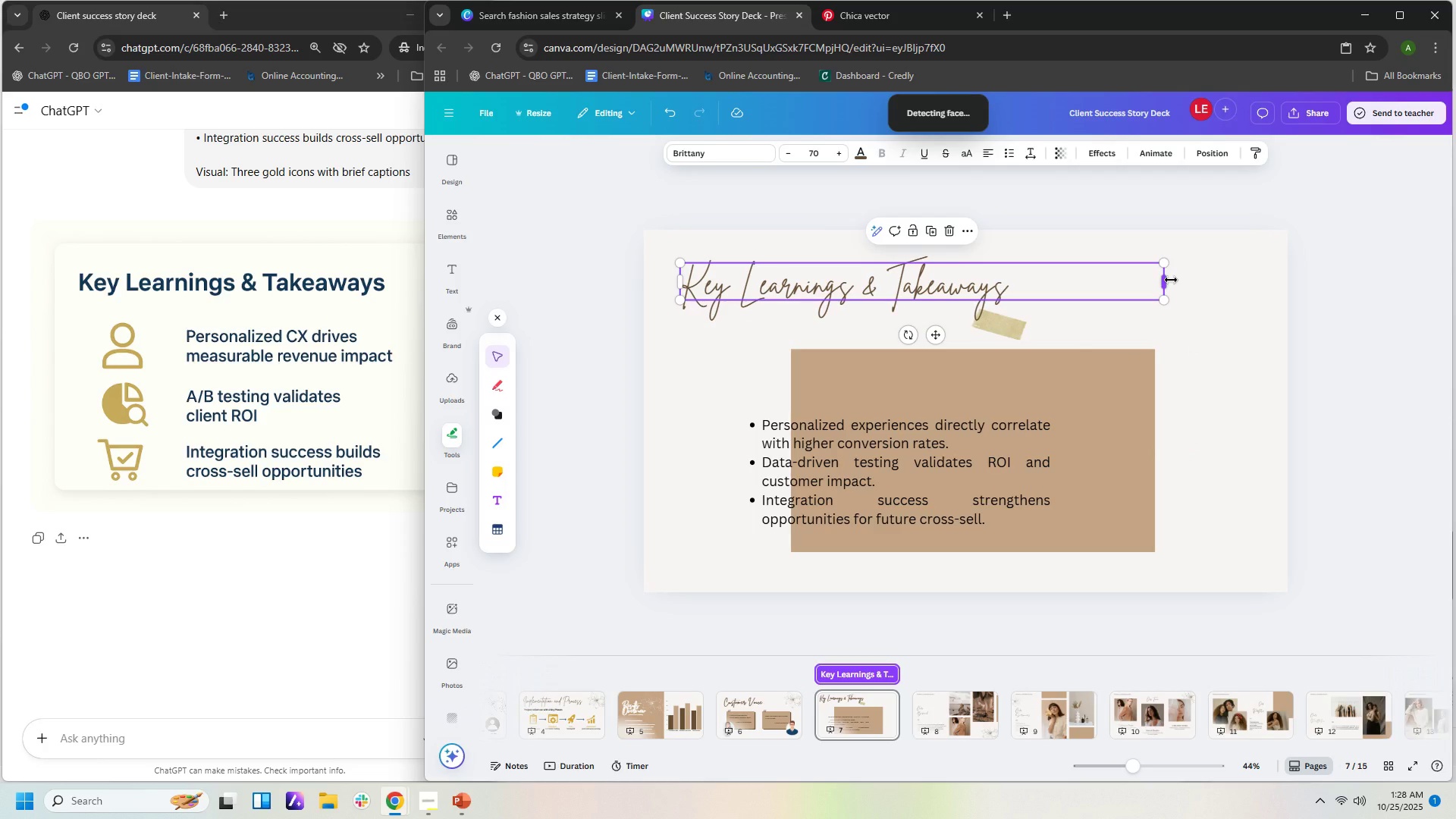 
wait(5.32)
 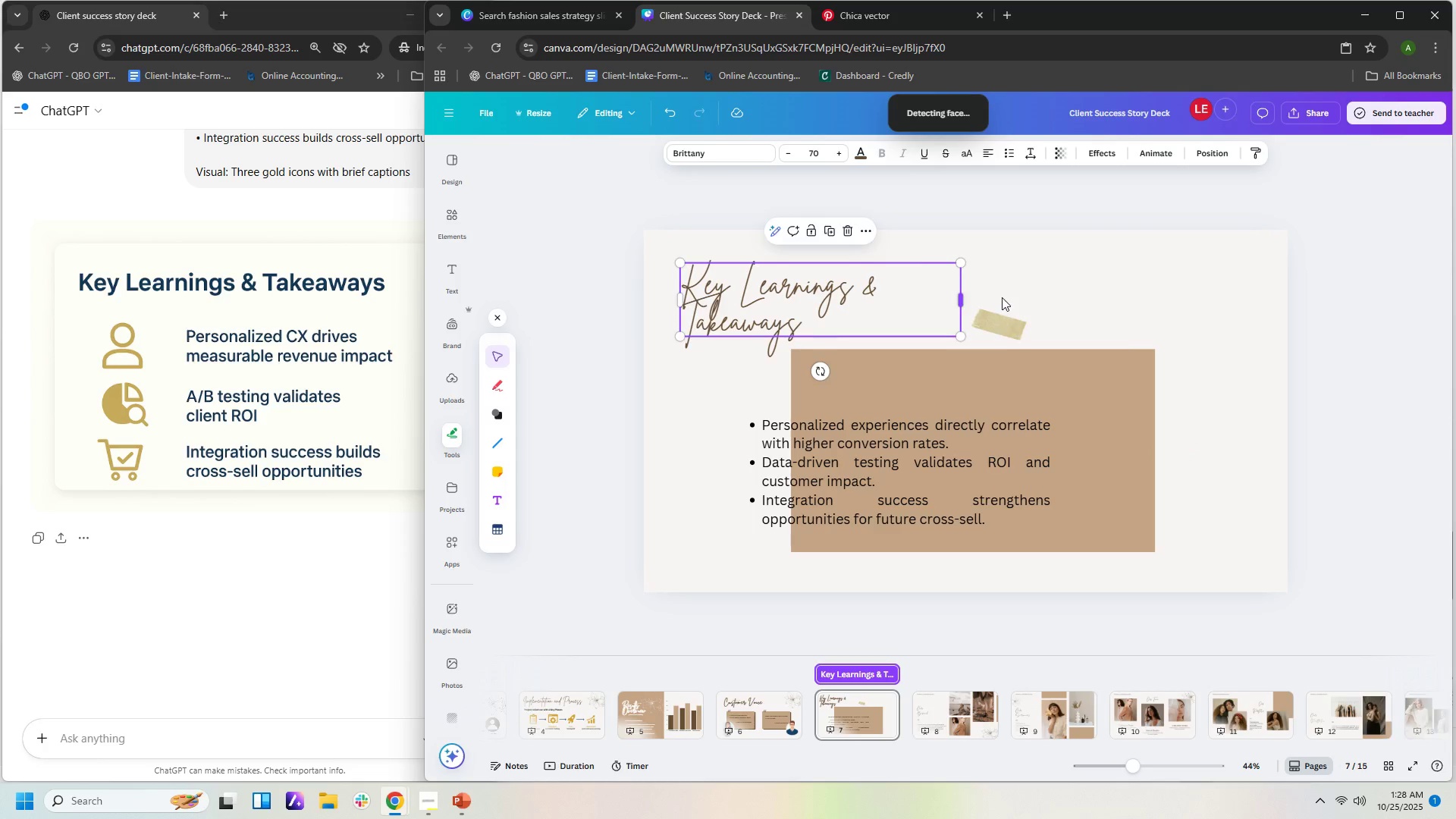 
left_click([1009, 288])
 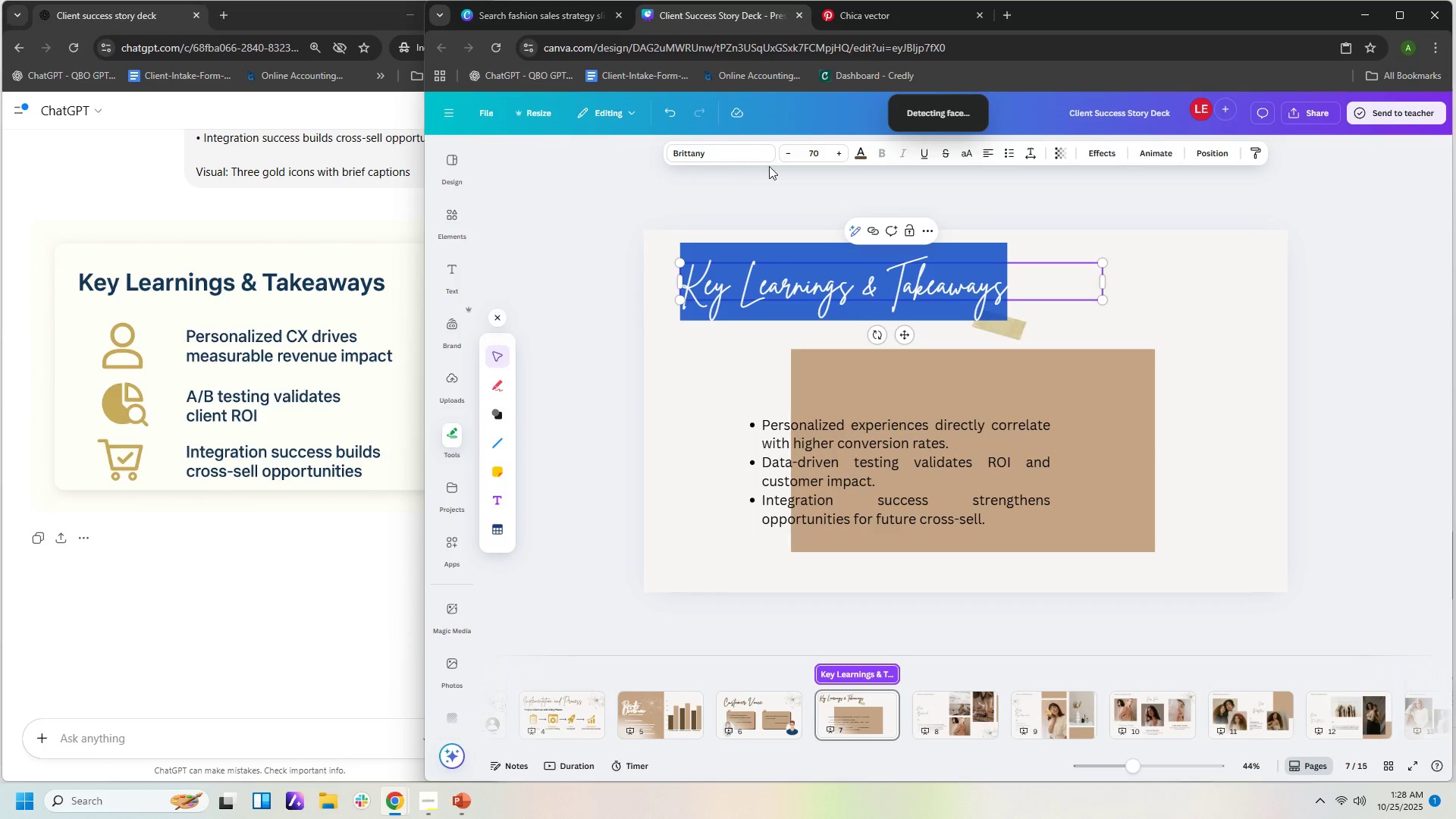 
left_click([817, 155])
 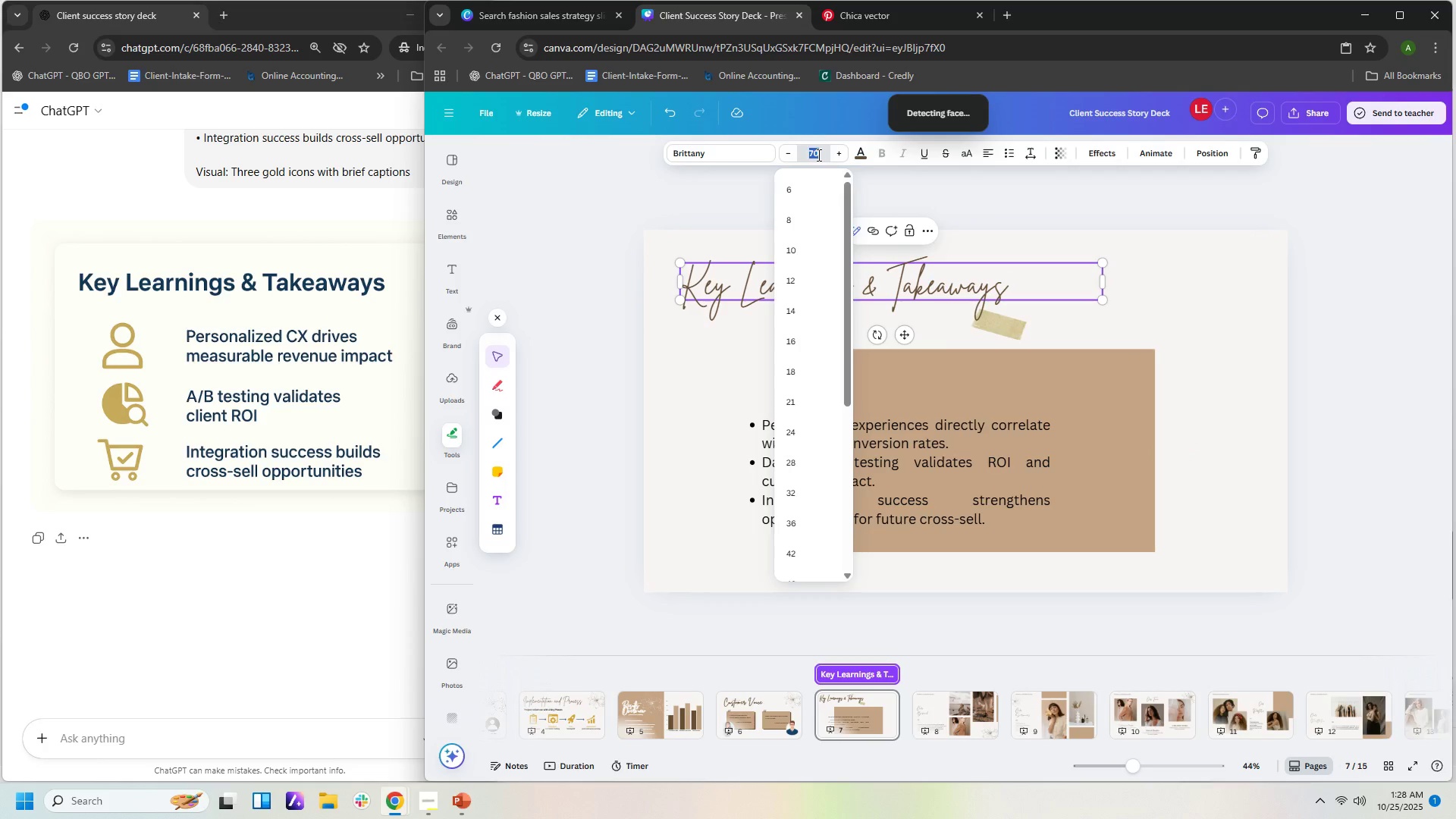 
key(Numpad8)
 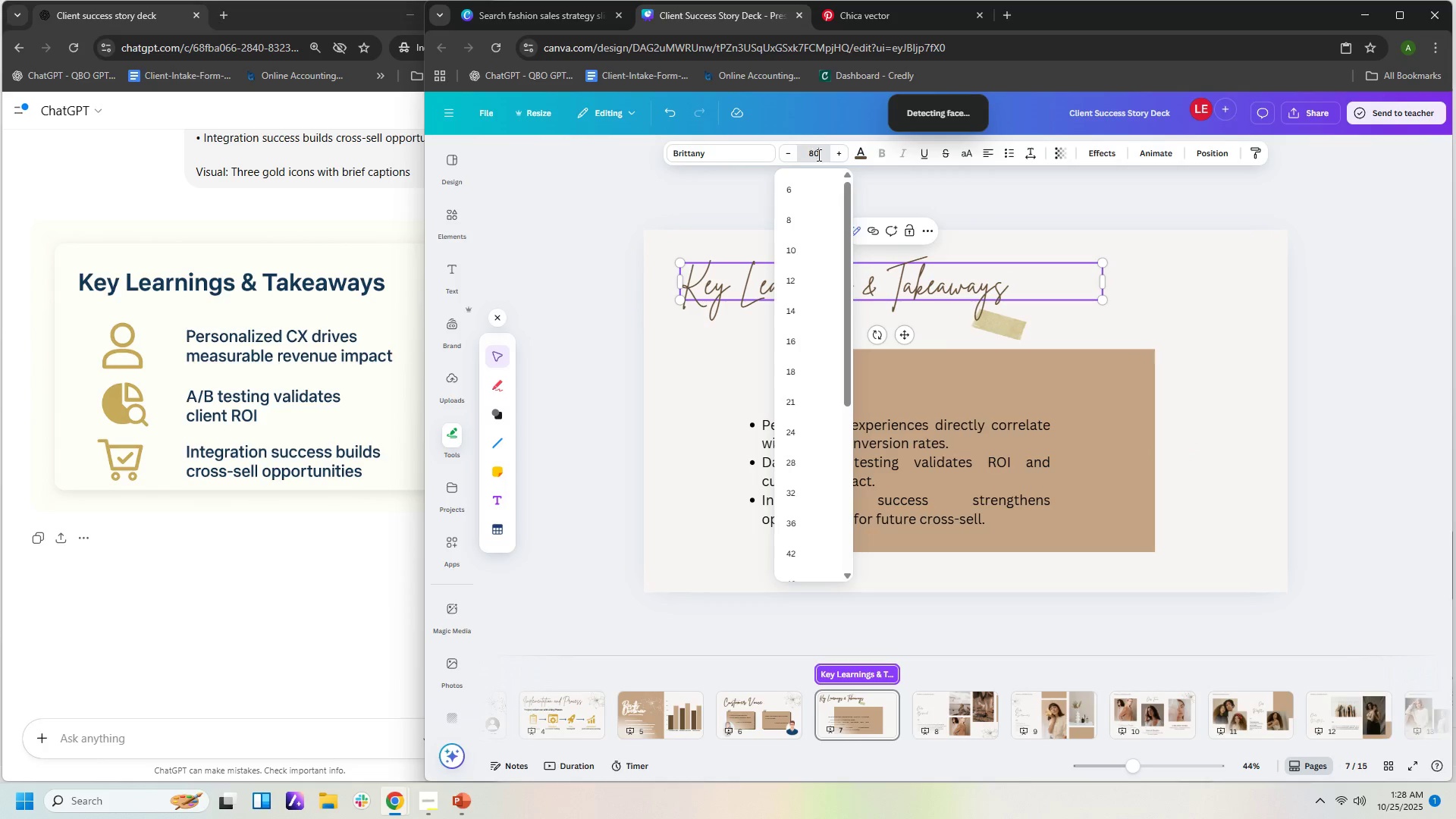 
key(Numpad0)
 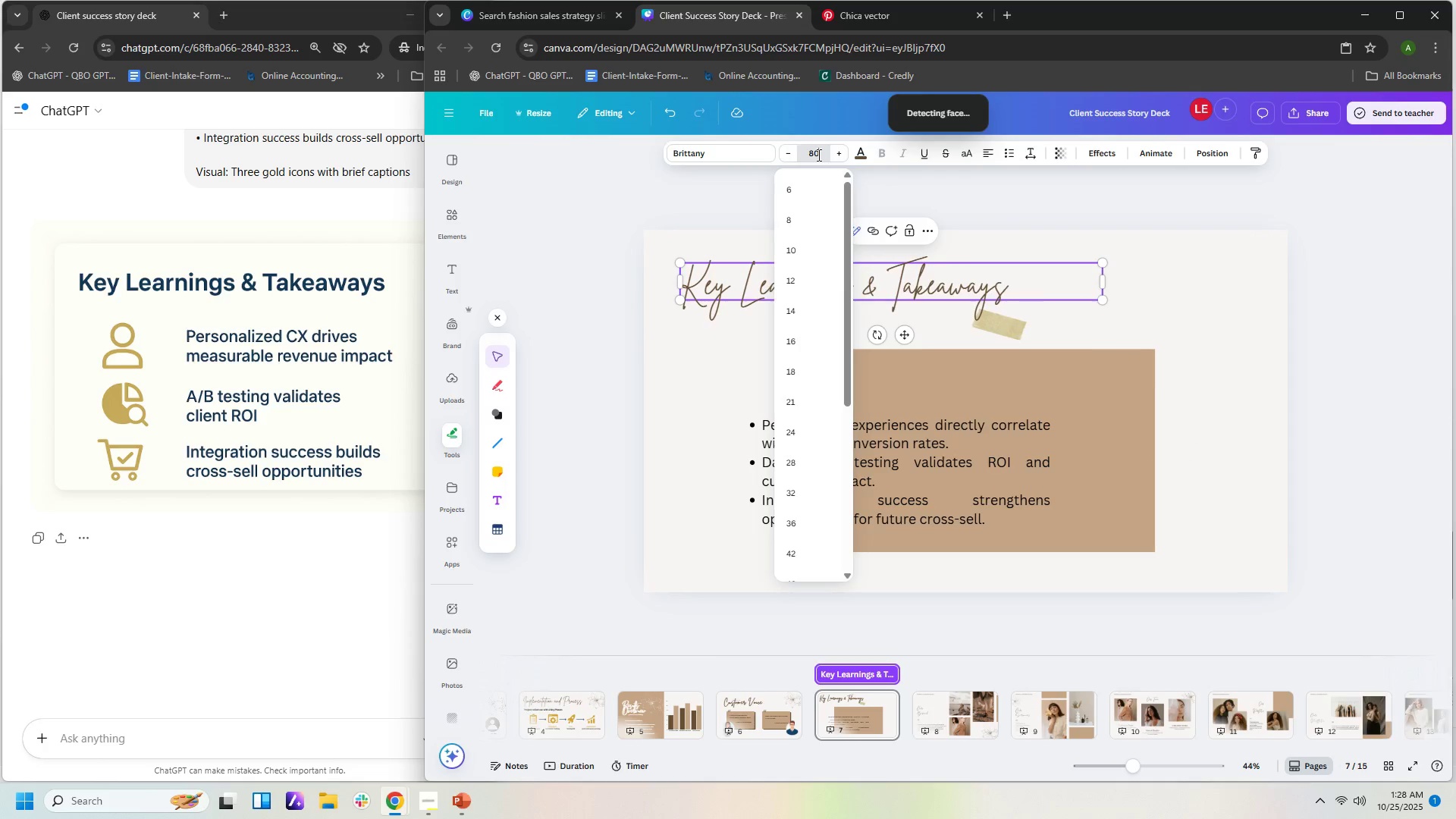 
key(NumpadEnter)
 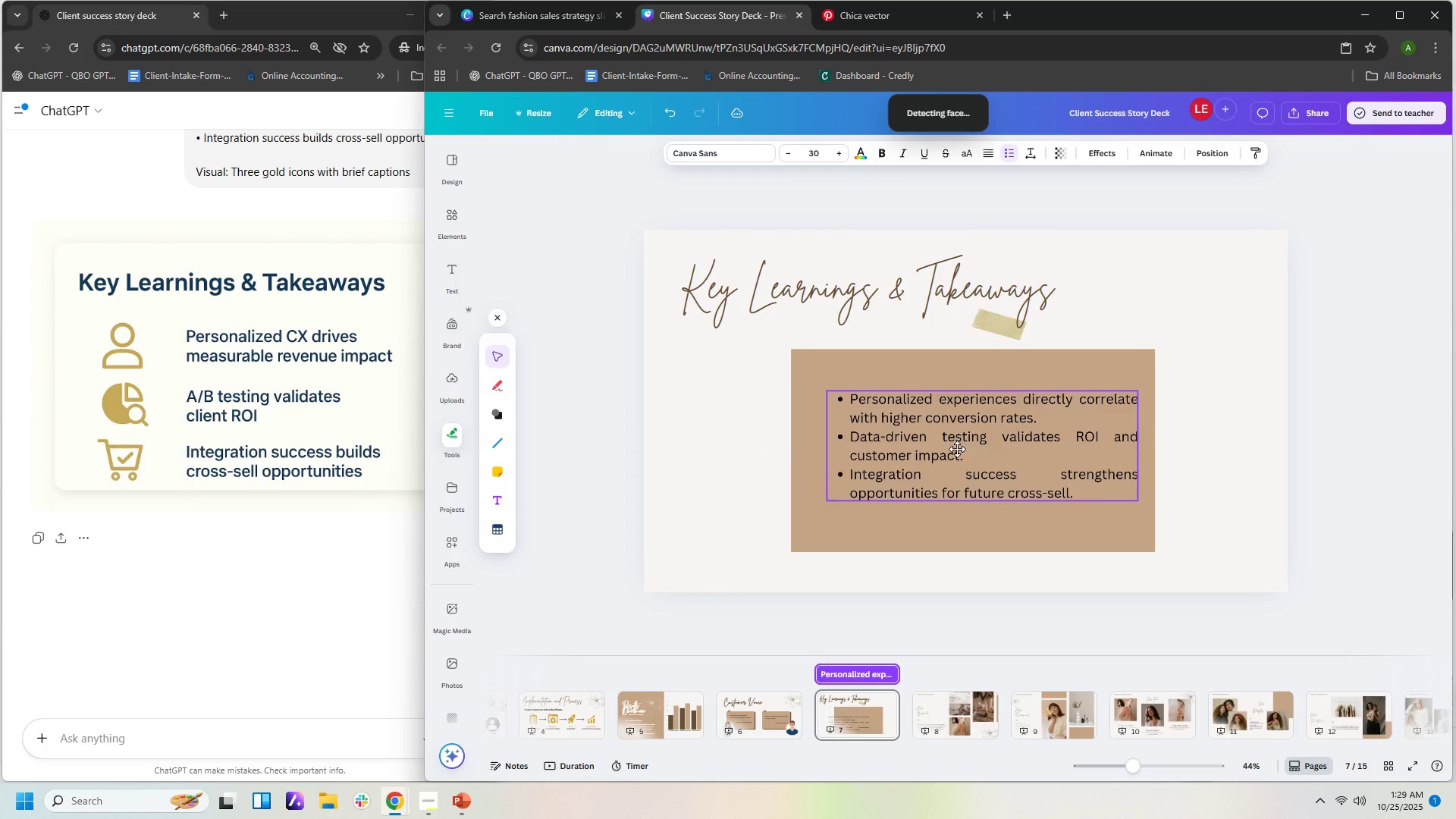 
left_click([1232, 444])
 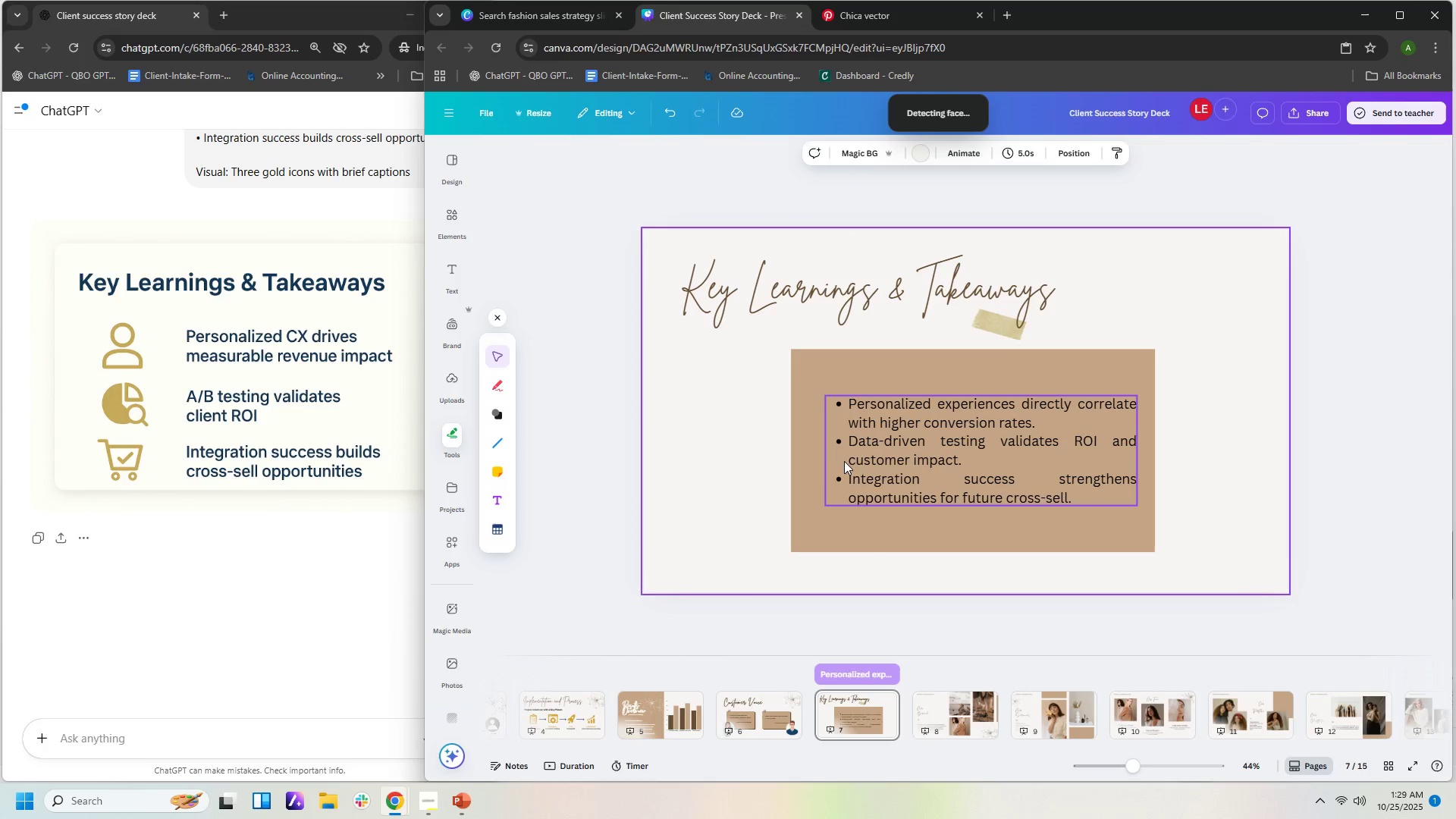 
left_click([962, 455])
 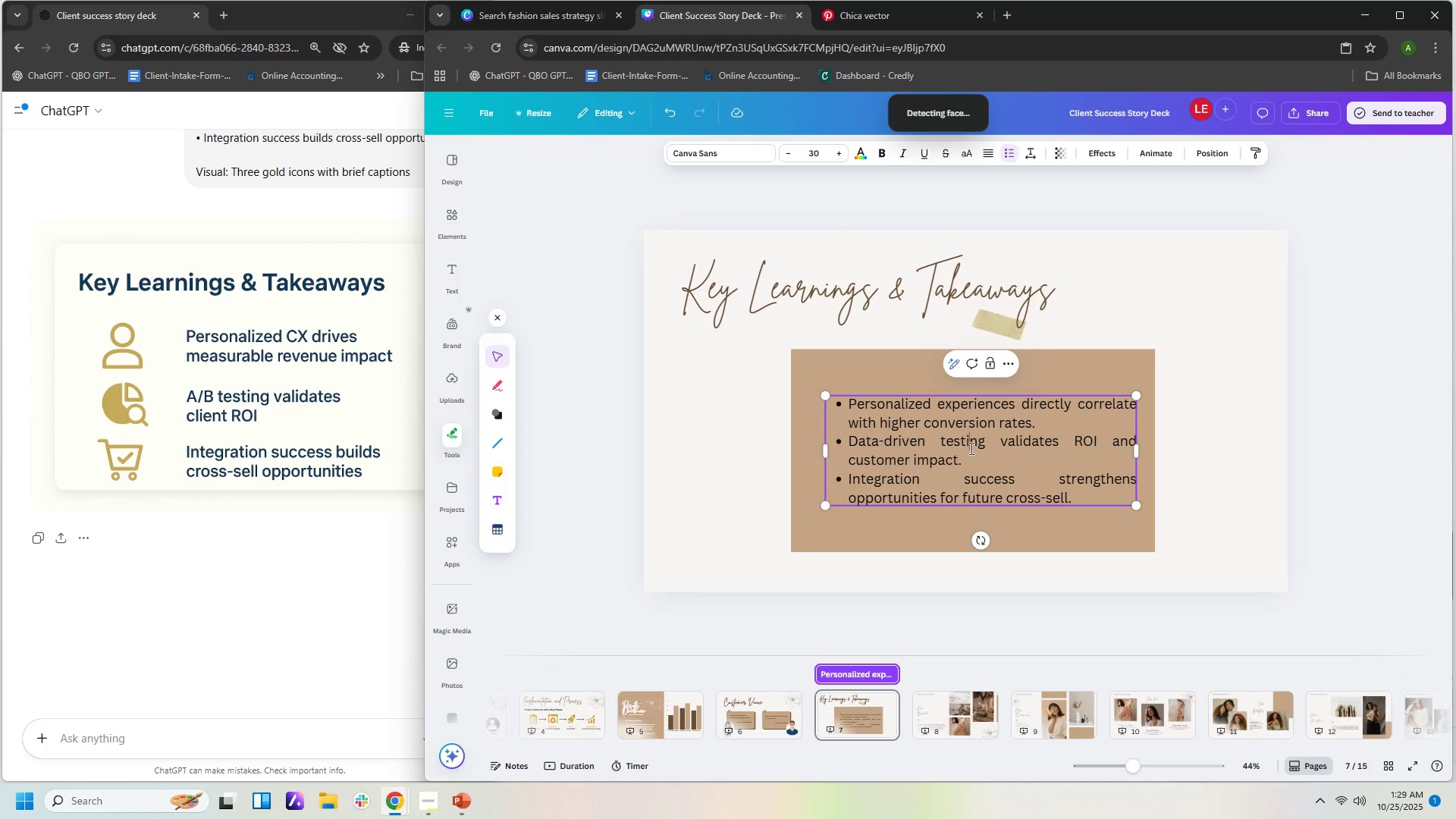 
double_click([970, 448])
 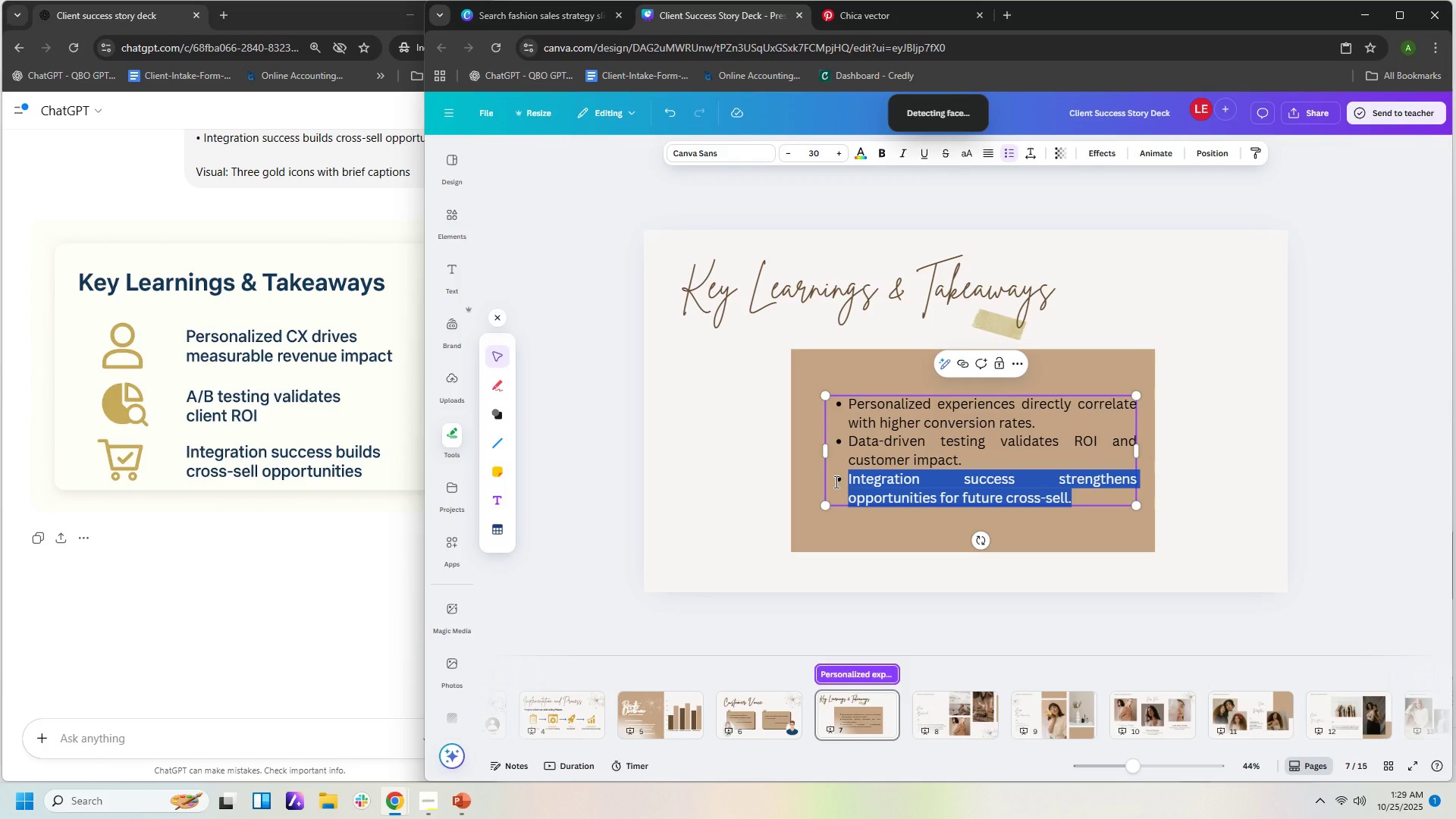 
key(Control+X)
 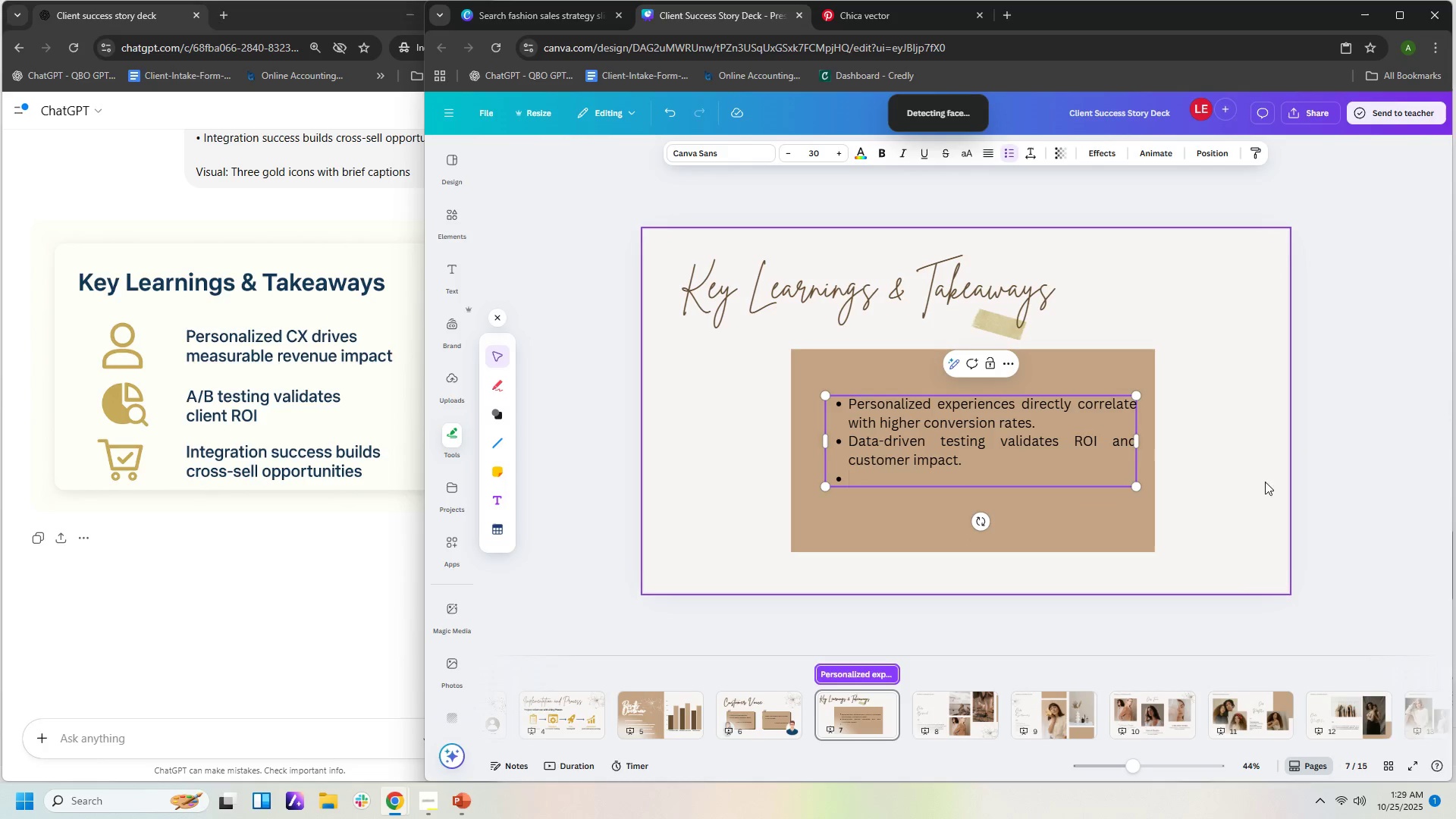 
left_click([1222, 487])
 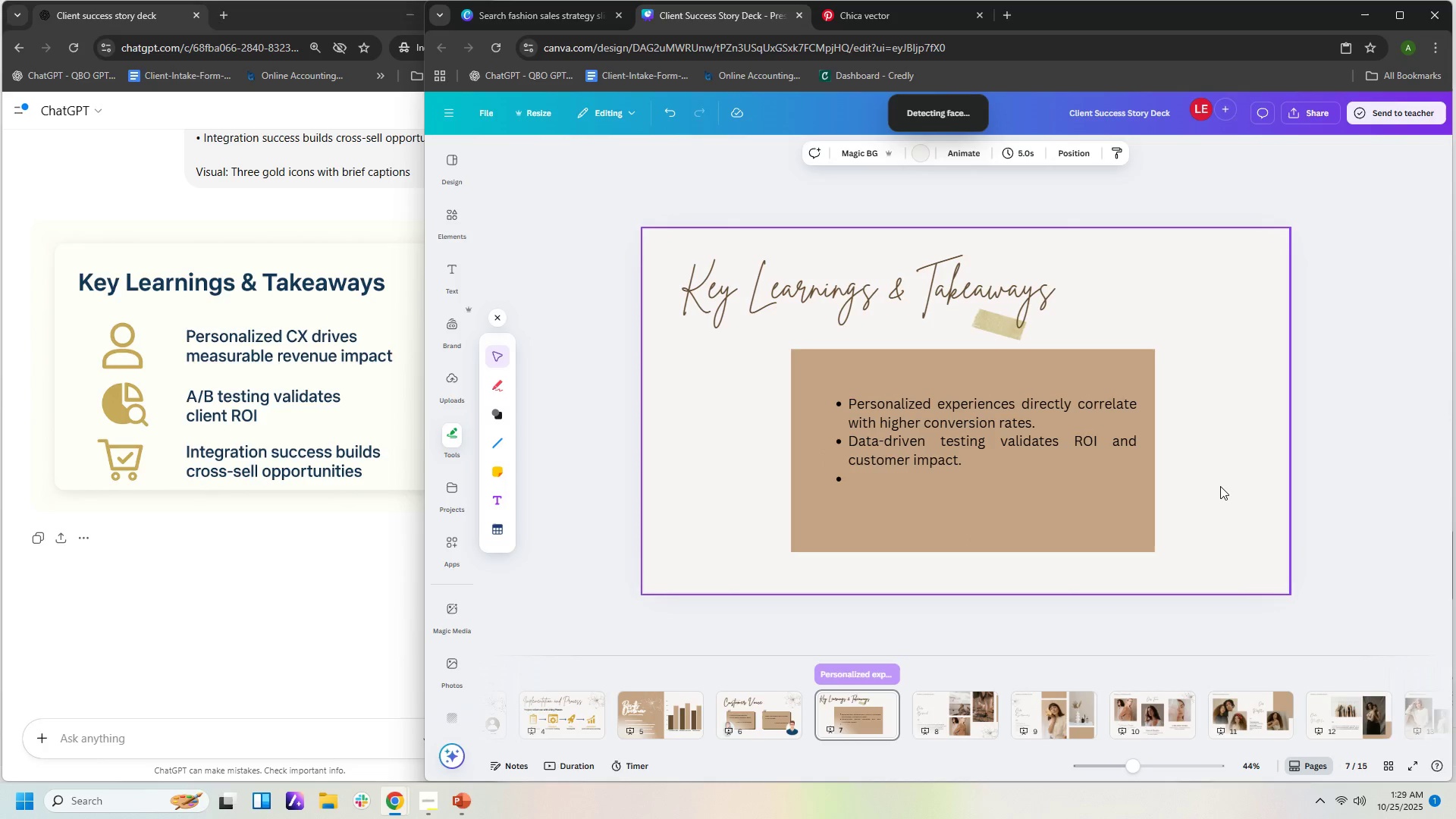 
key(Control+V)
 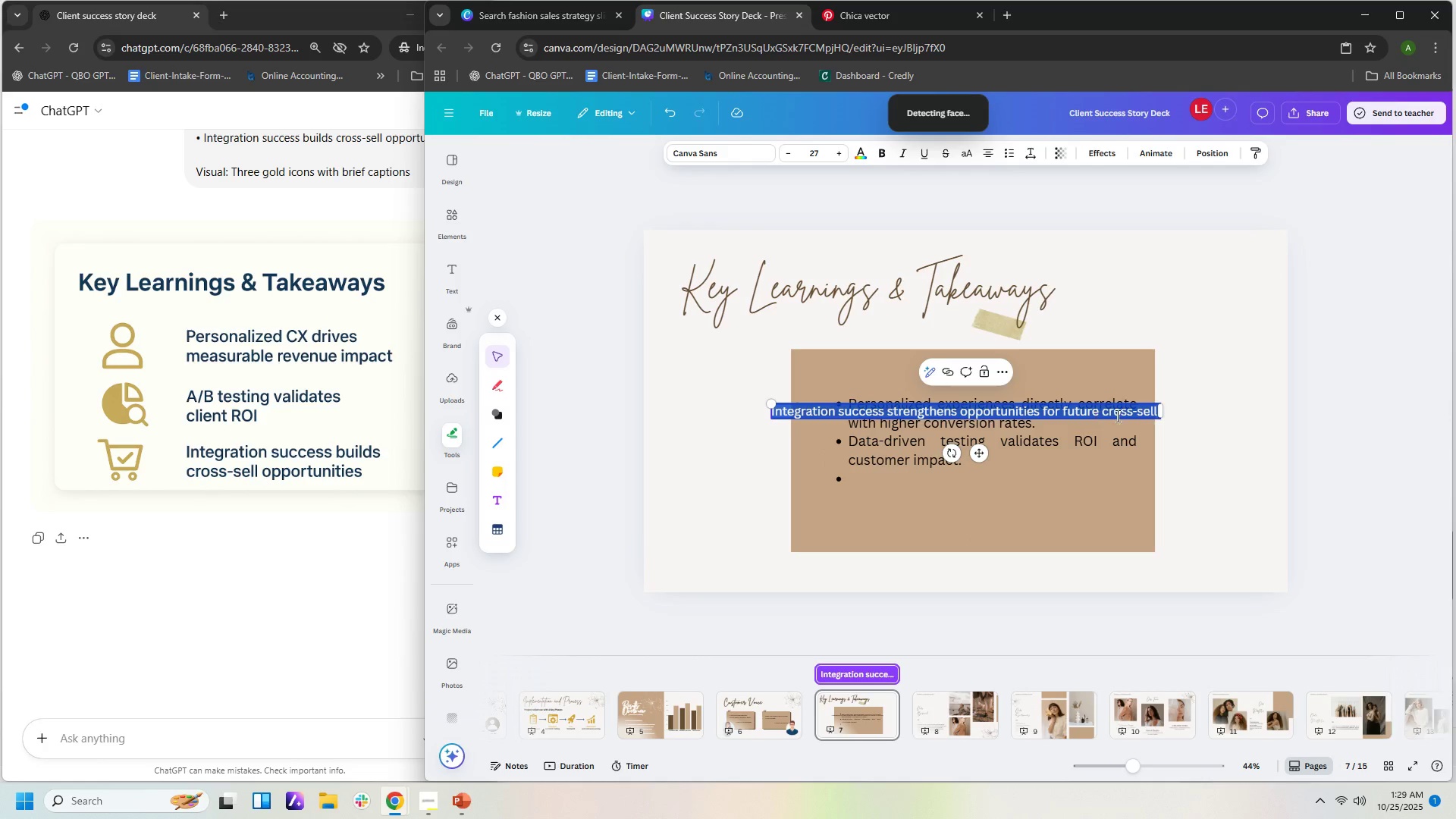 
left_click([1228, 427])
 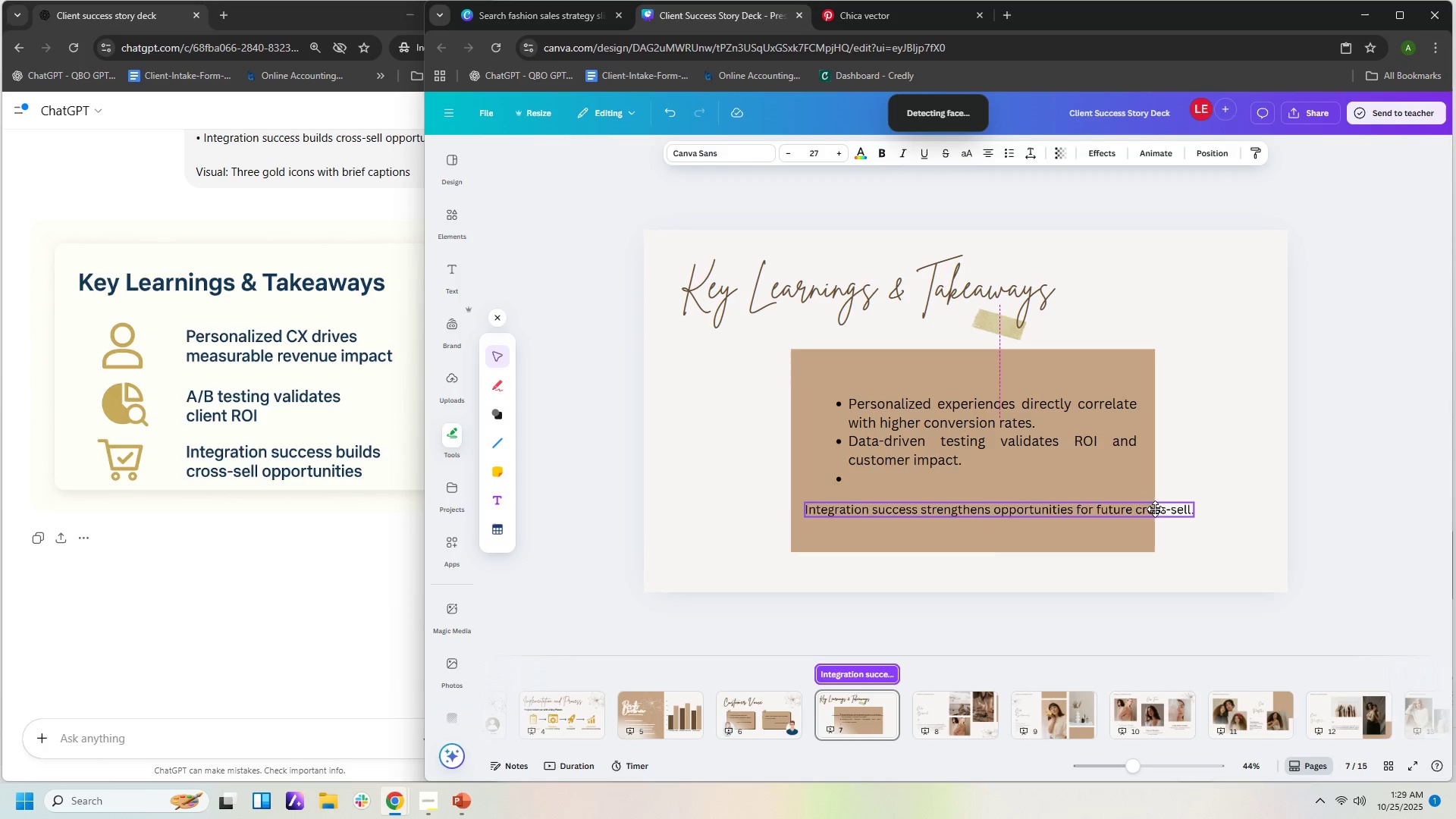 
left_click([873, 479])
 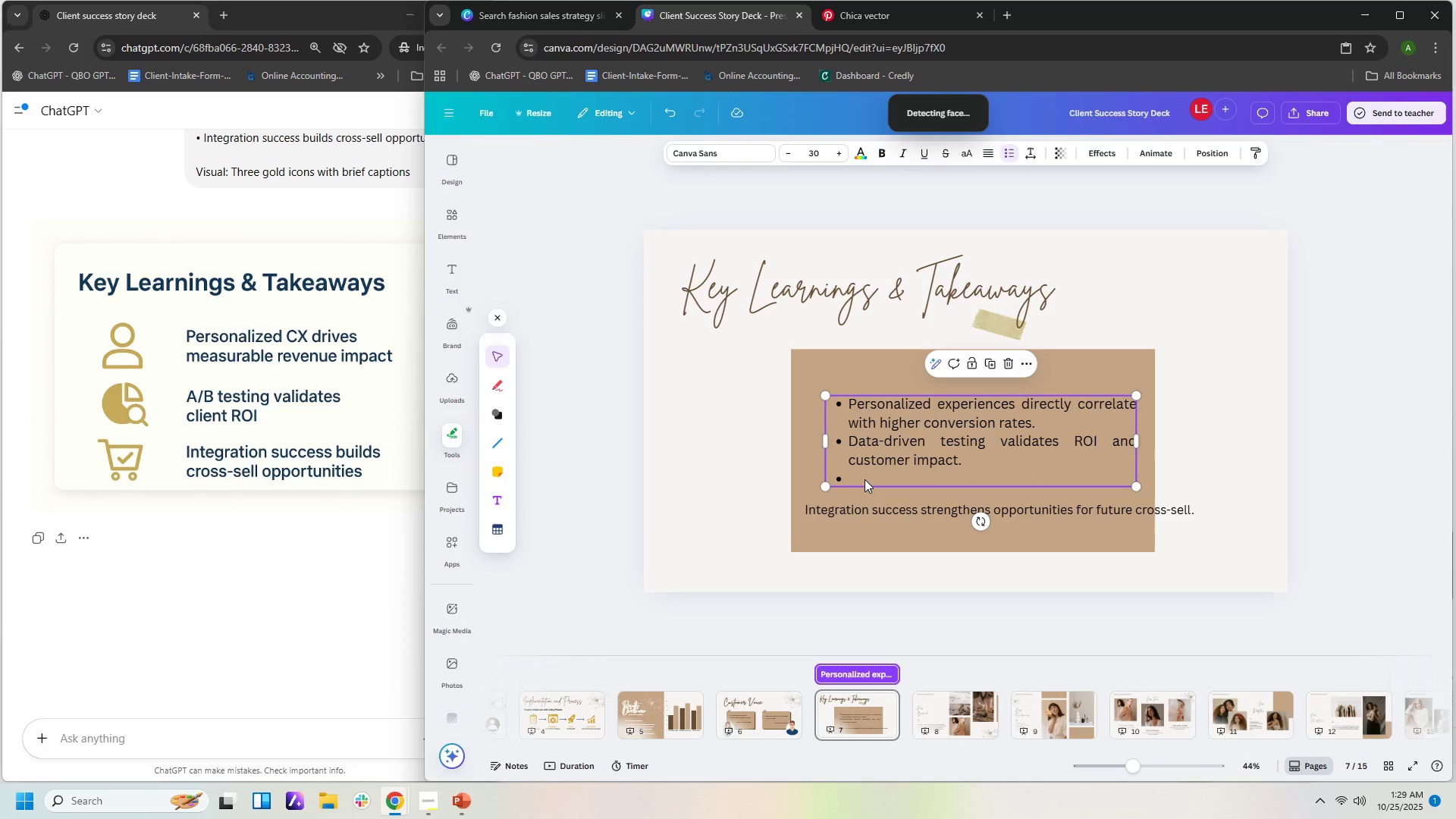 
left_click([864, 479])
 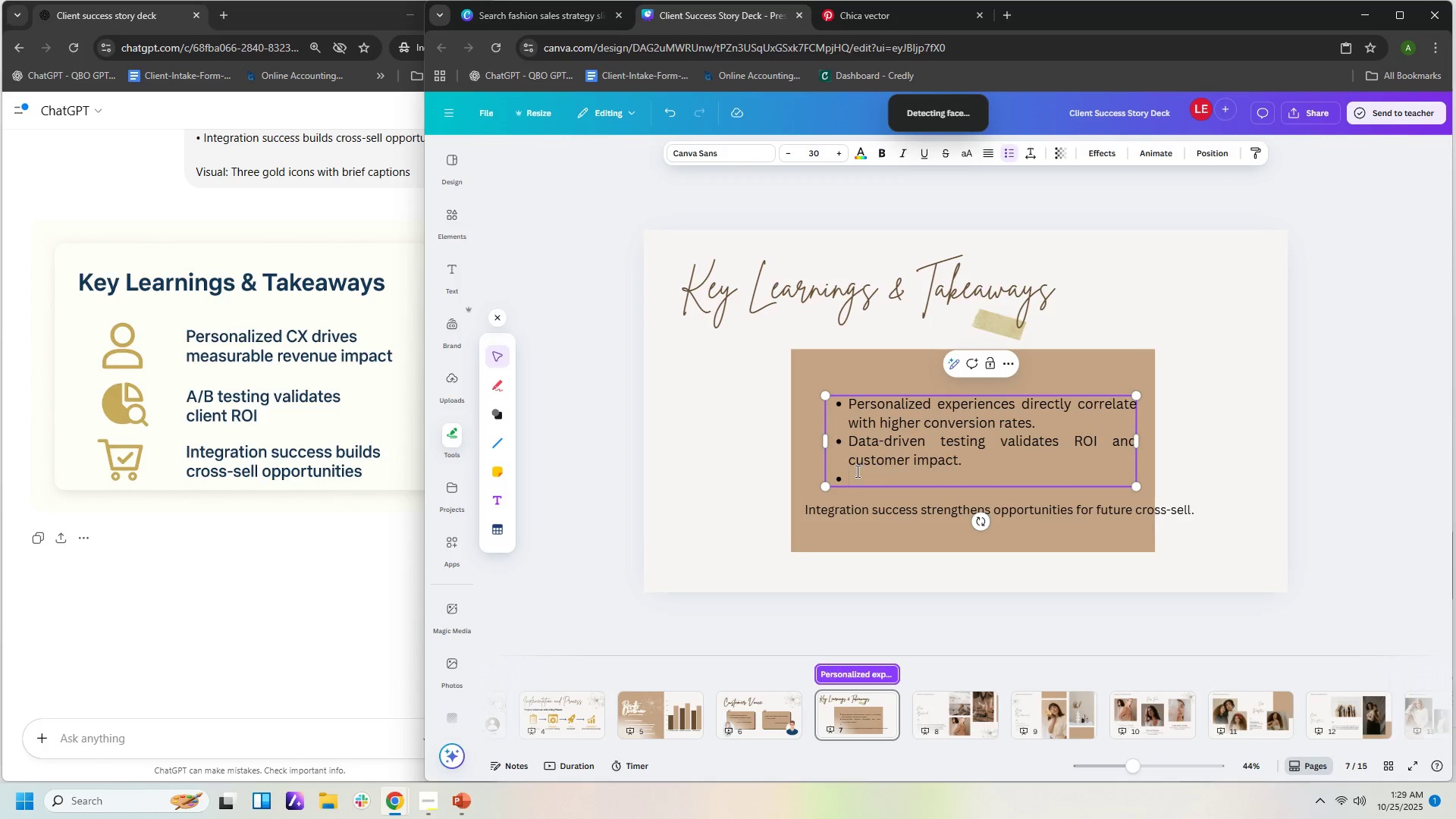 
key(Backspace)
 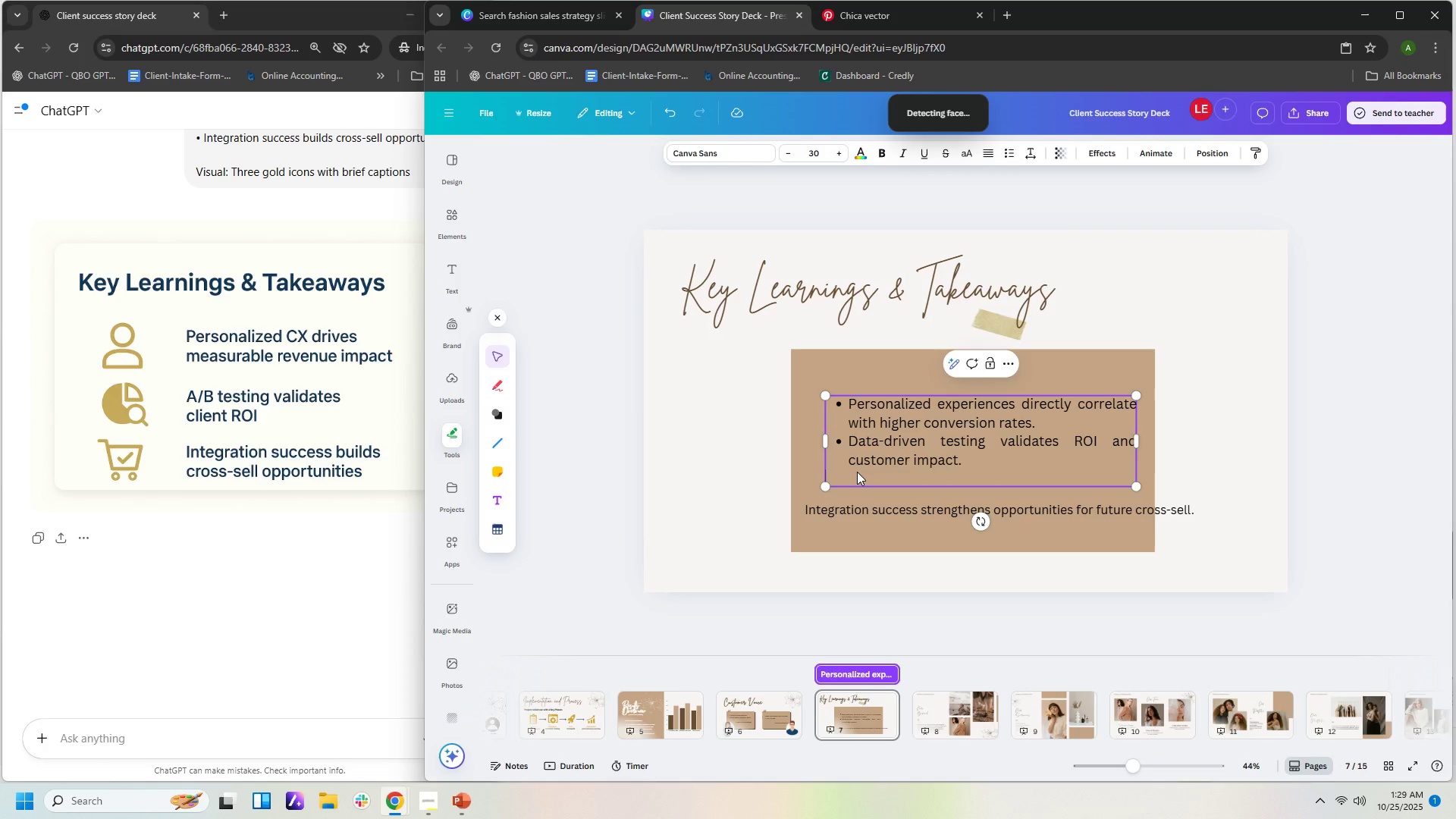 
key(Backspace)
 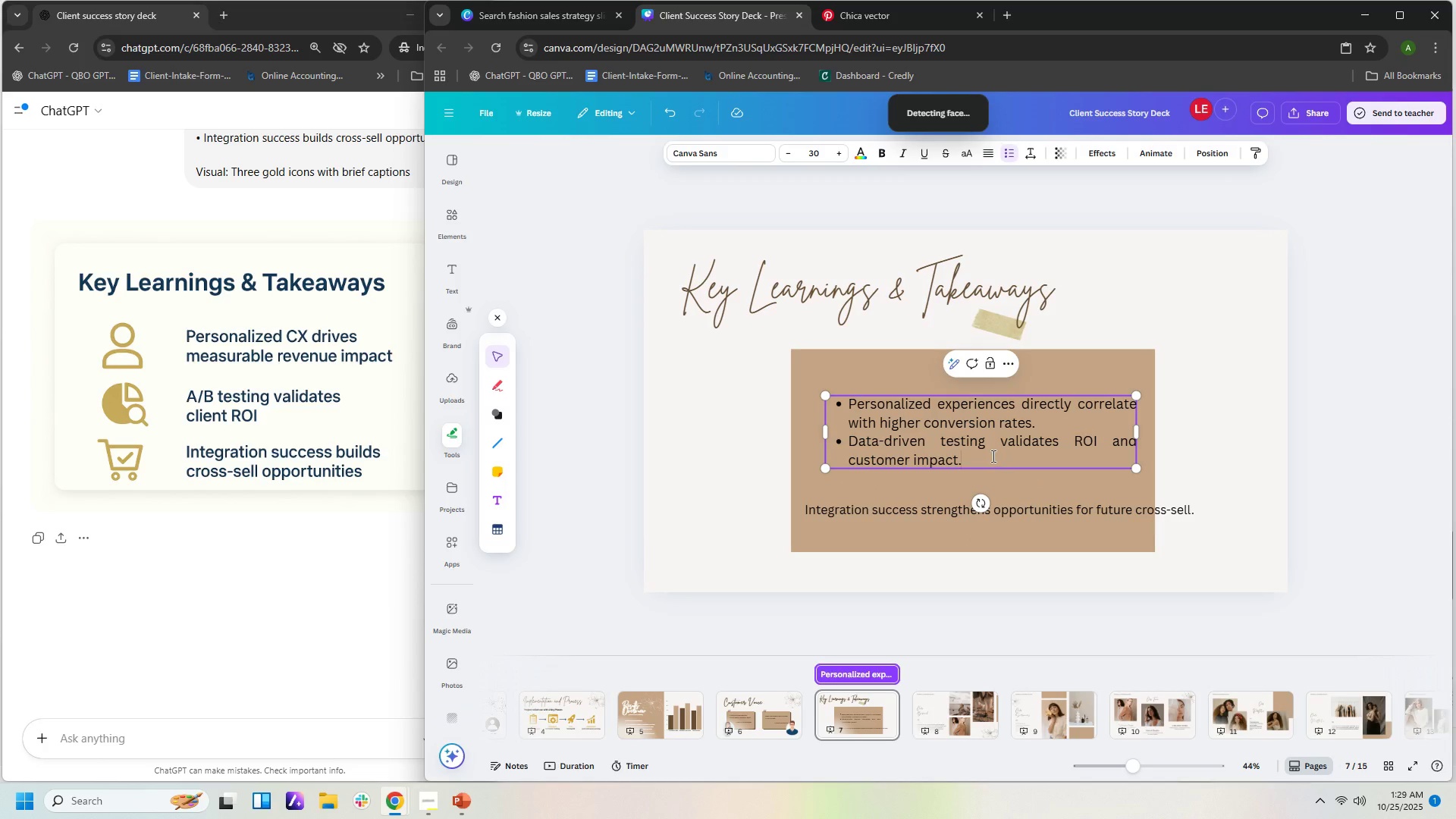 
key(Shift+ArrowUp)
 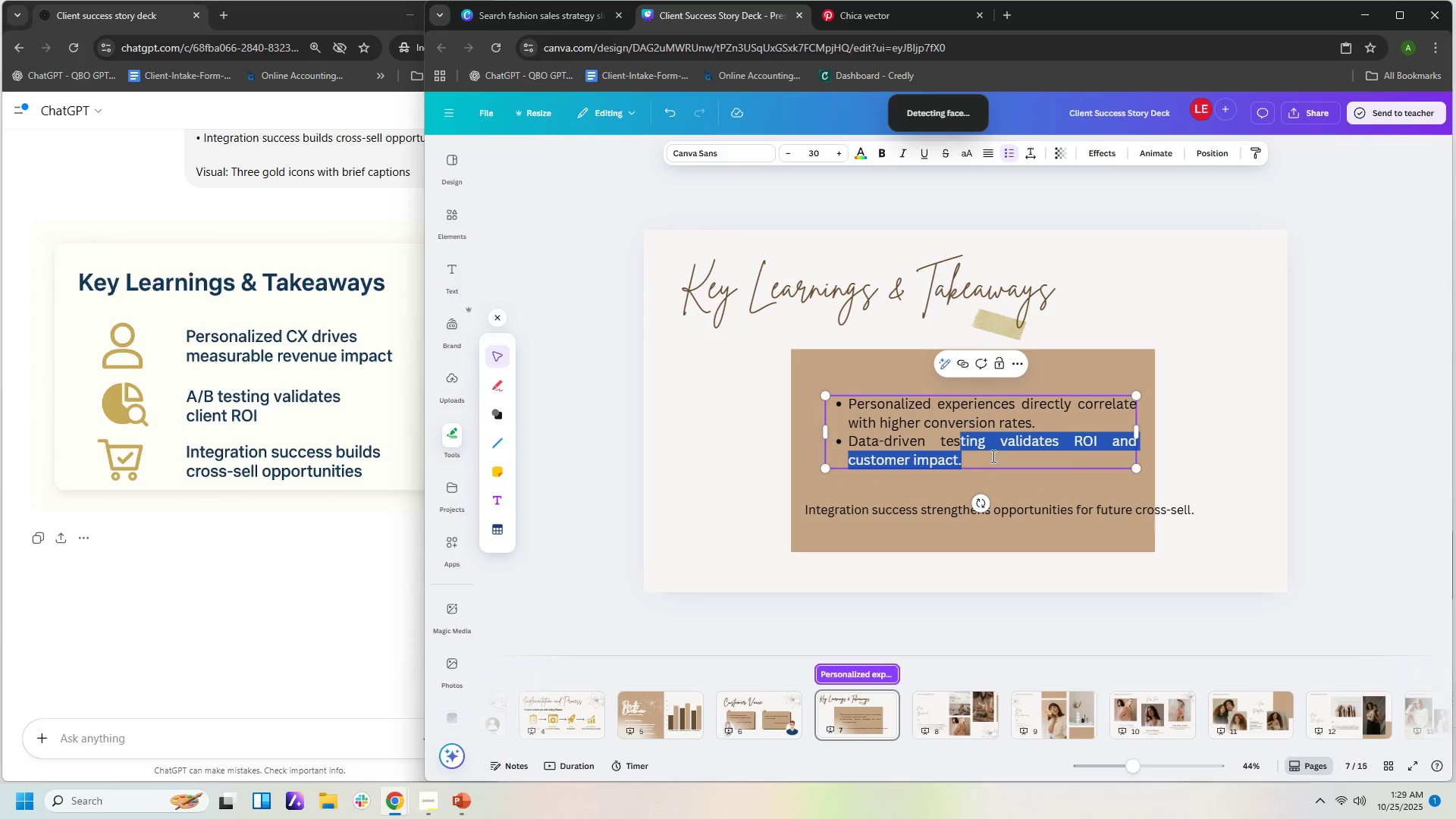 
key(Shift+ArrowLeft)
 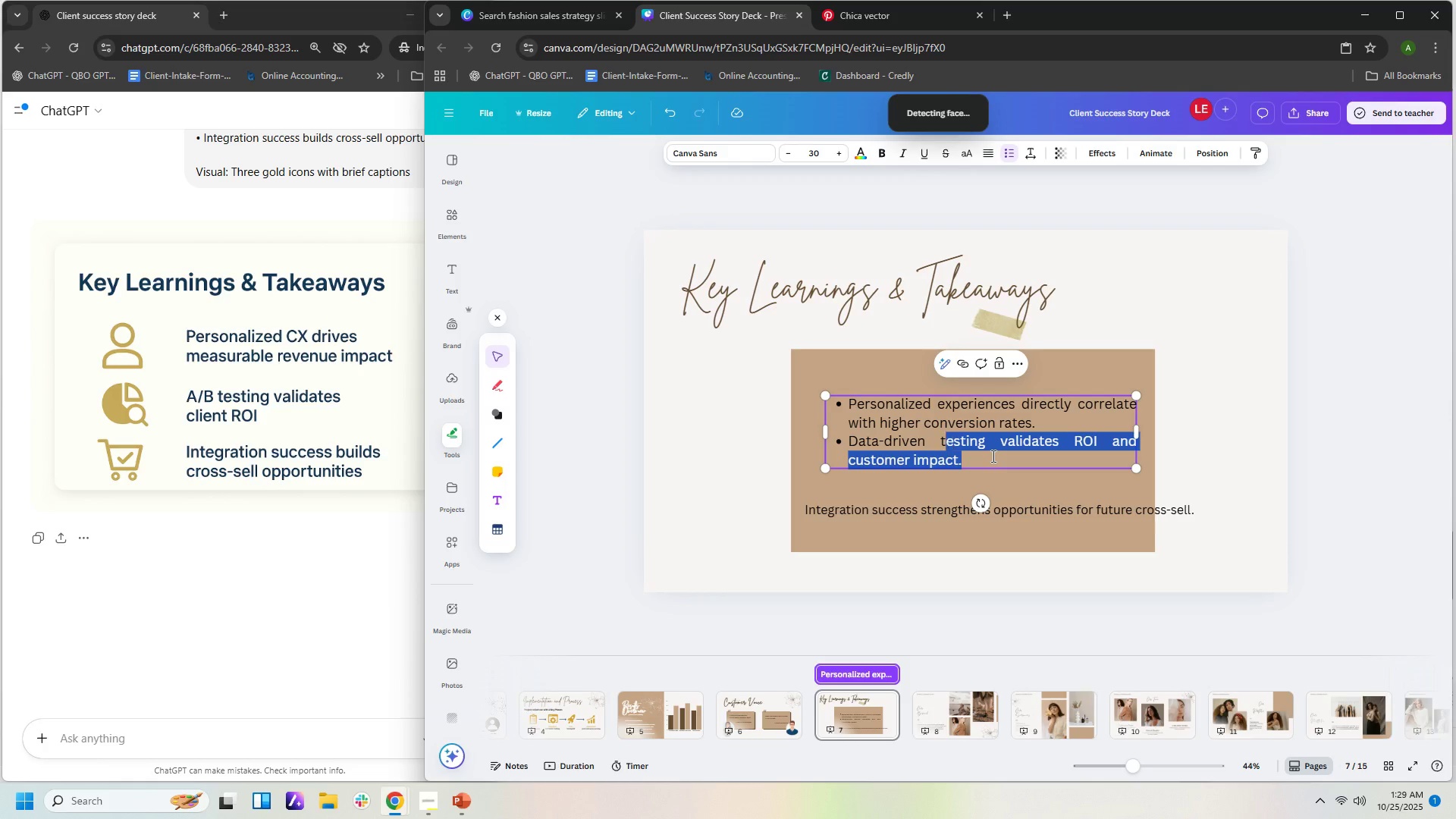 
key(Shift+ArrowLeft)
 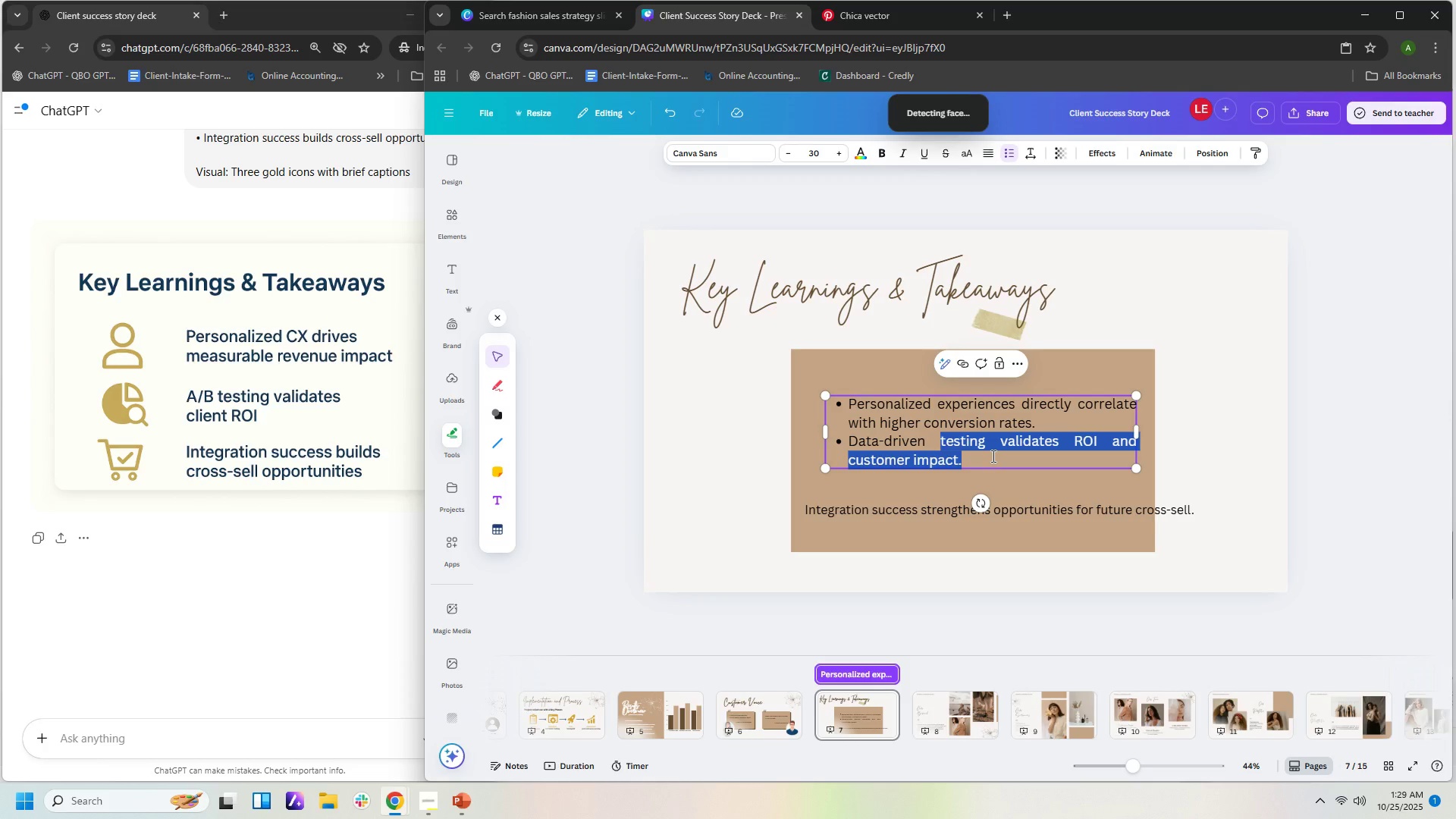 
hold_key(key=ArrowLeft, duration=0.74)
 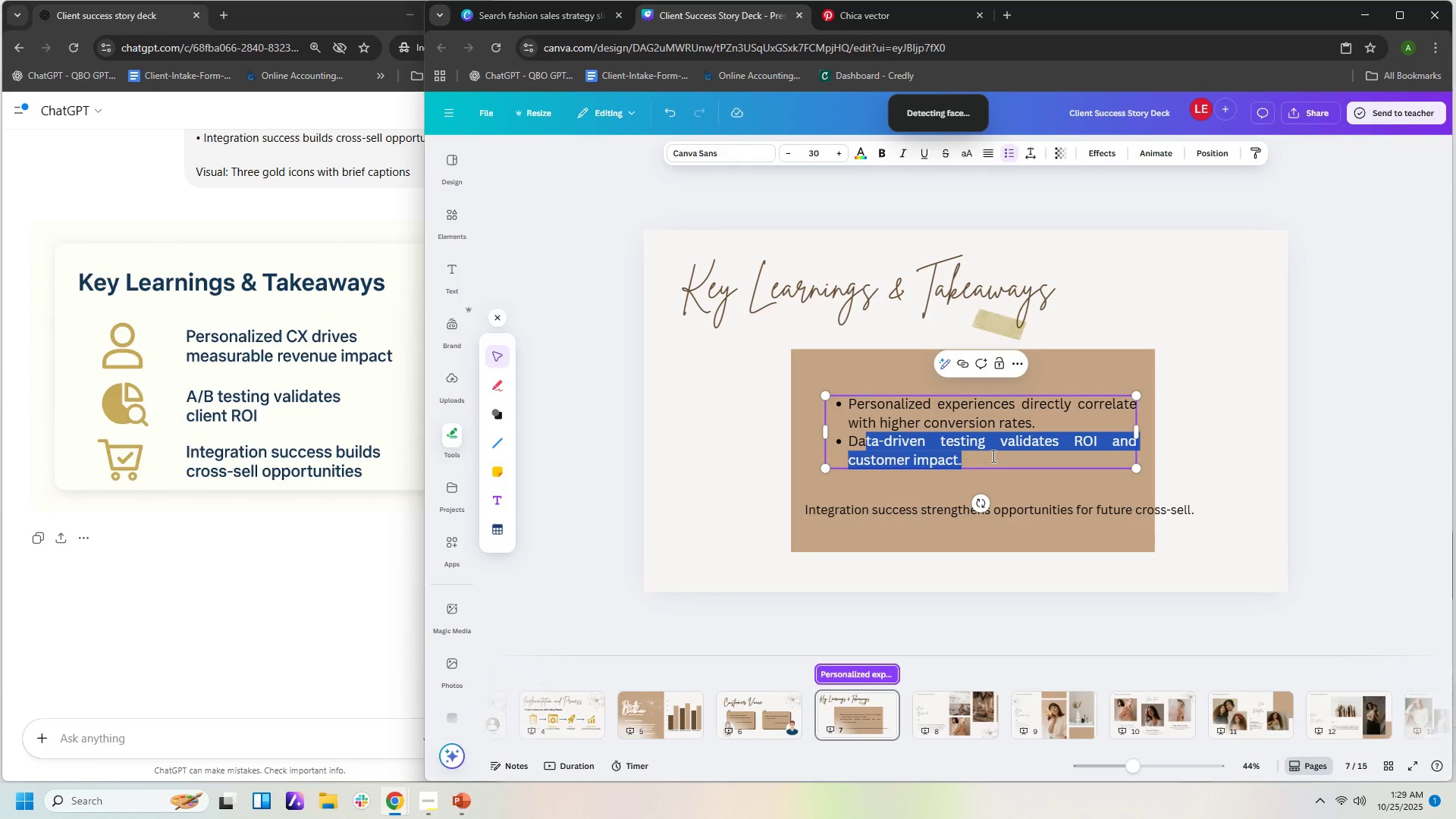 
hold_key(key=ArrowLeft, duration=0.32)
 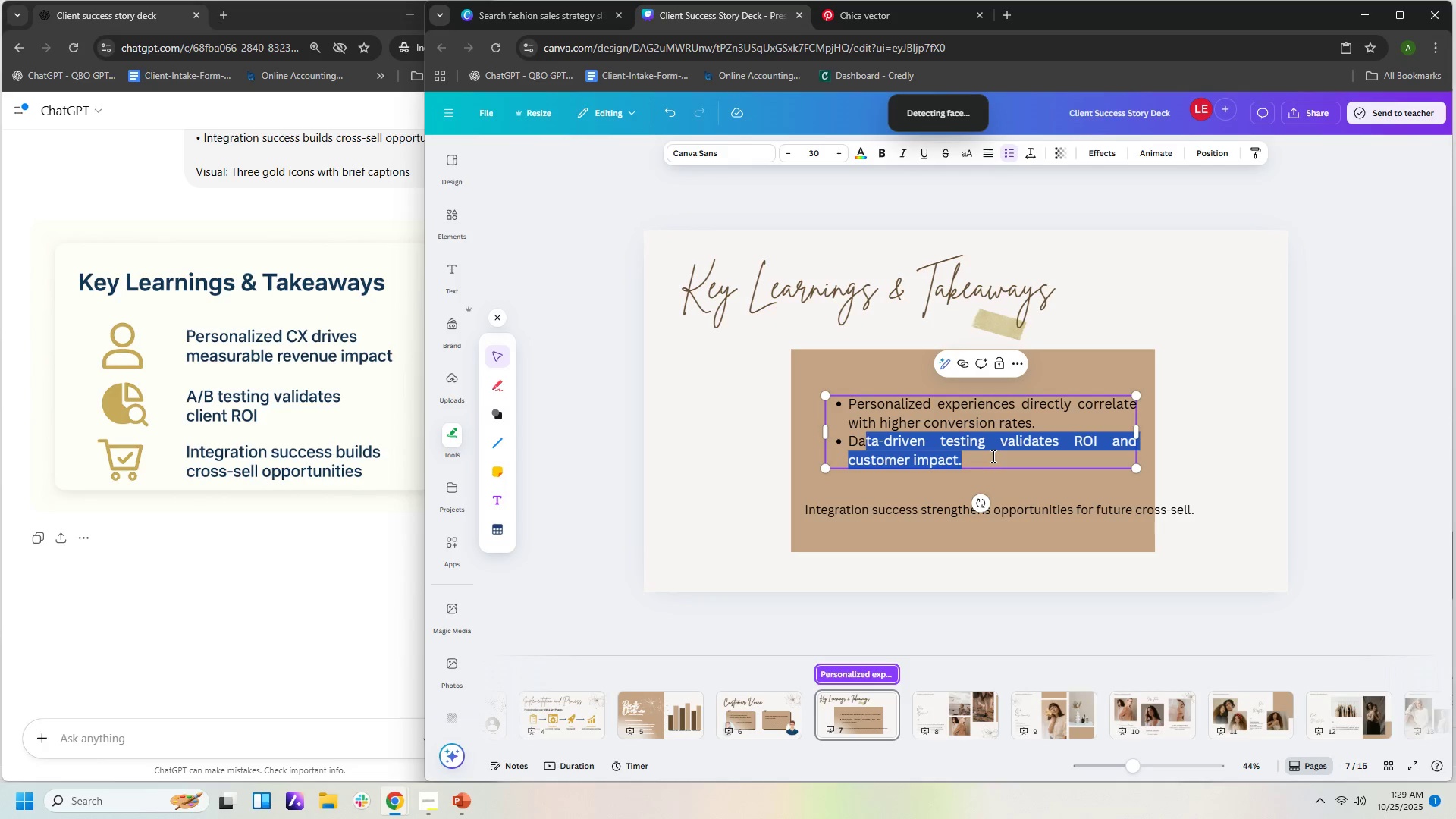 
key(Shift+ArrowLeft)
 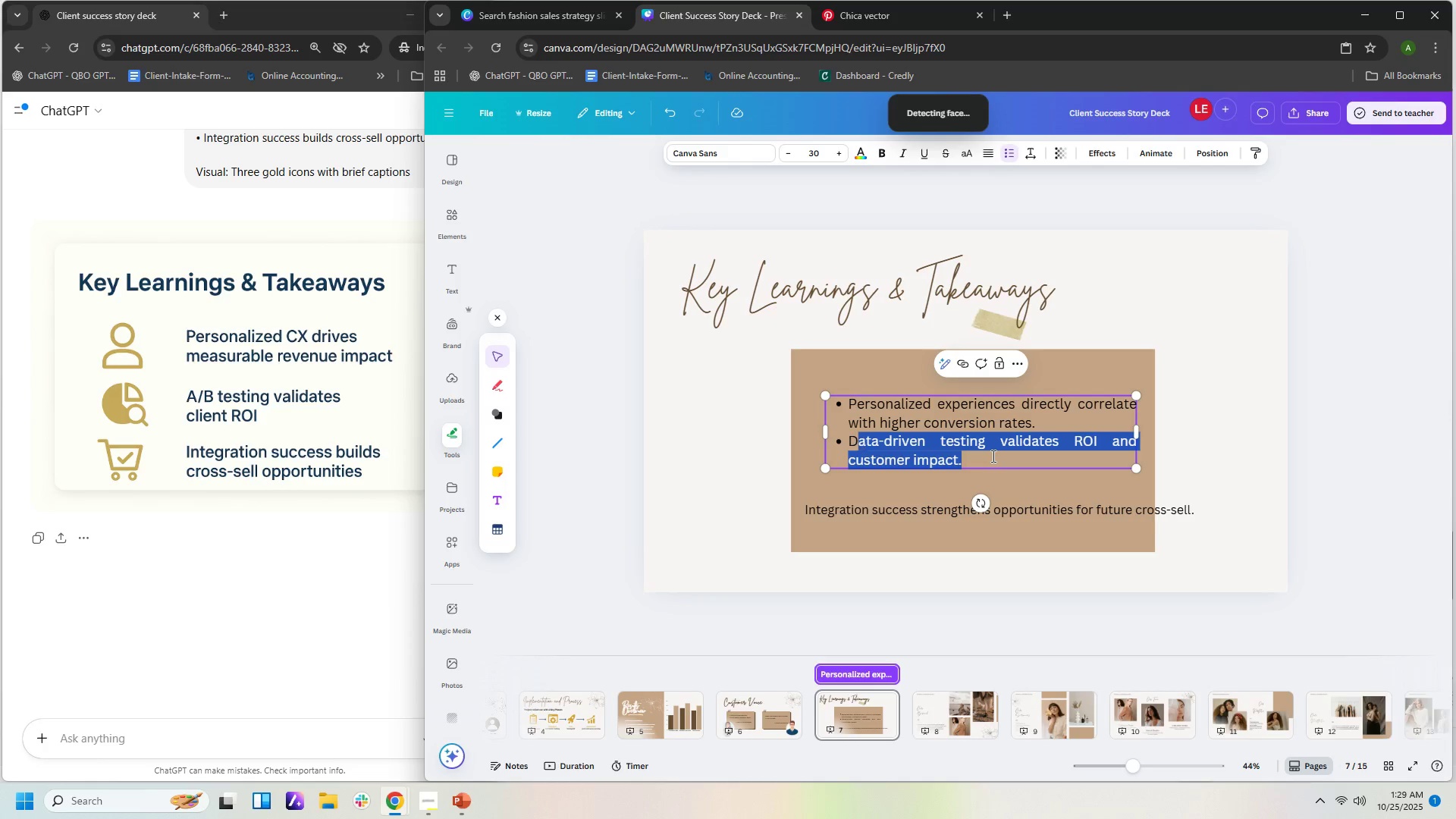 
key(Shift+ArrowLeft)
 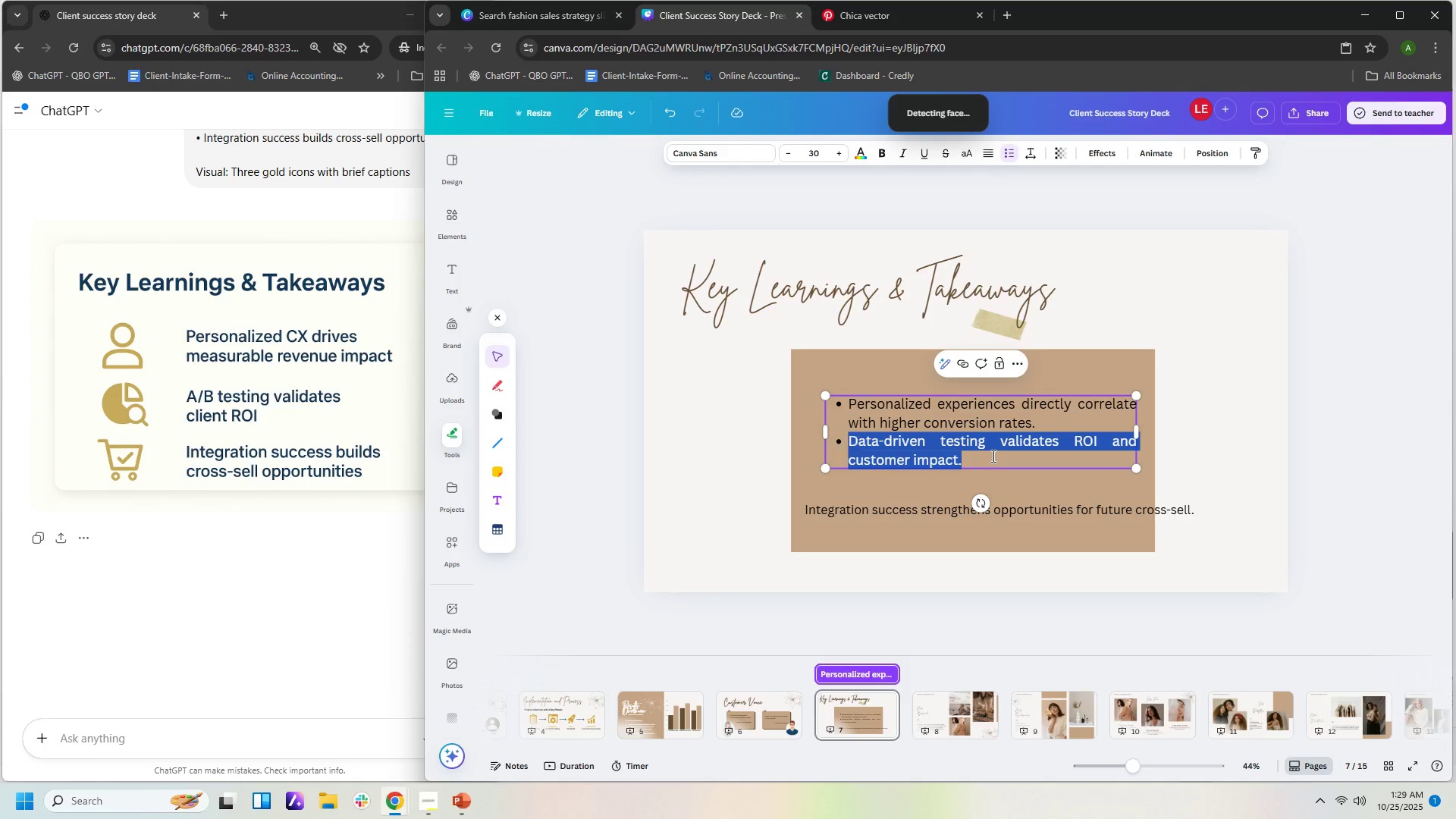 
key(Shift+ArrowLeft)
 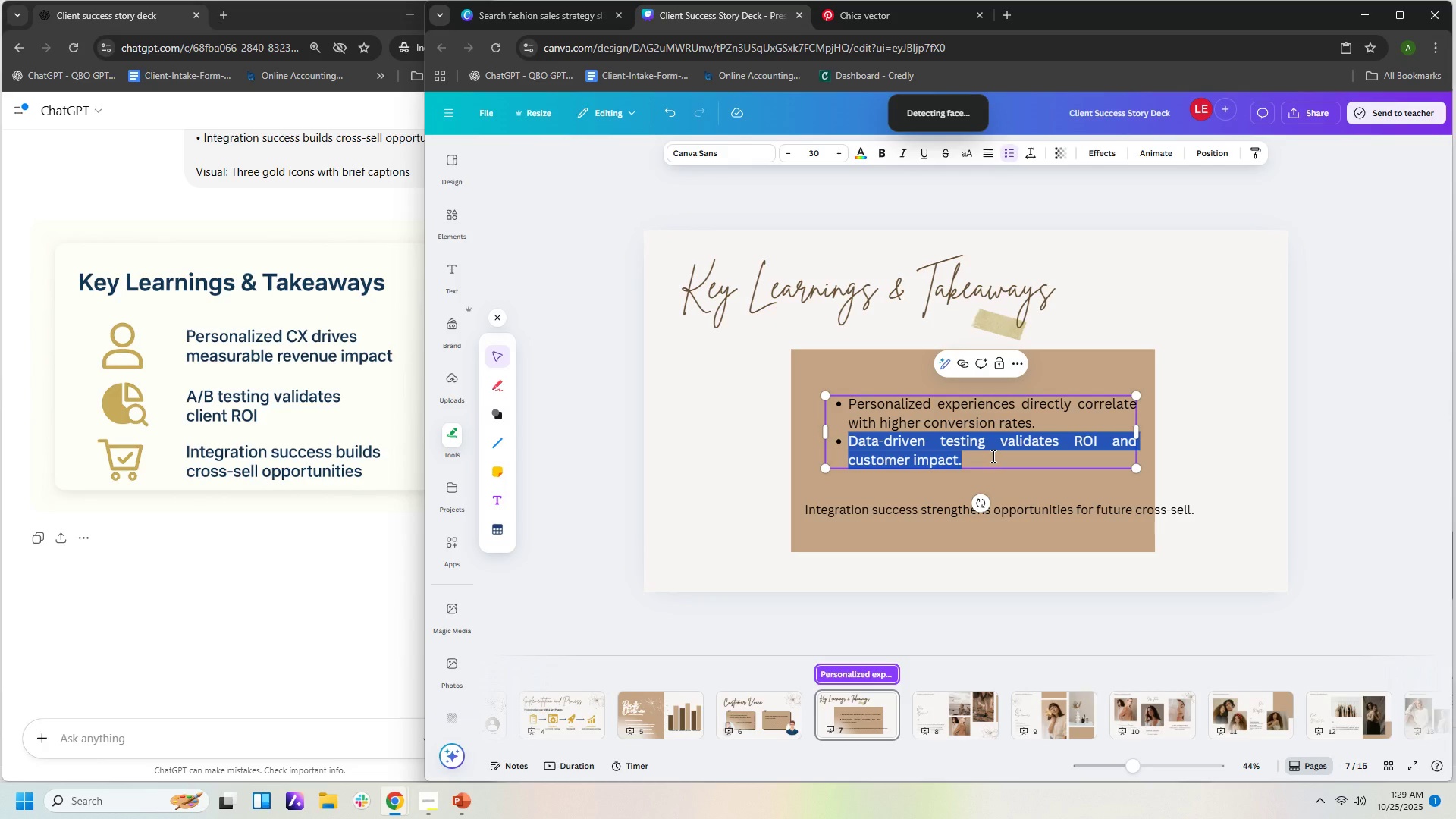 
key(Control+X)
 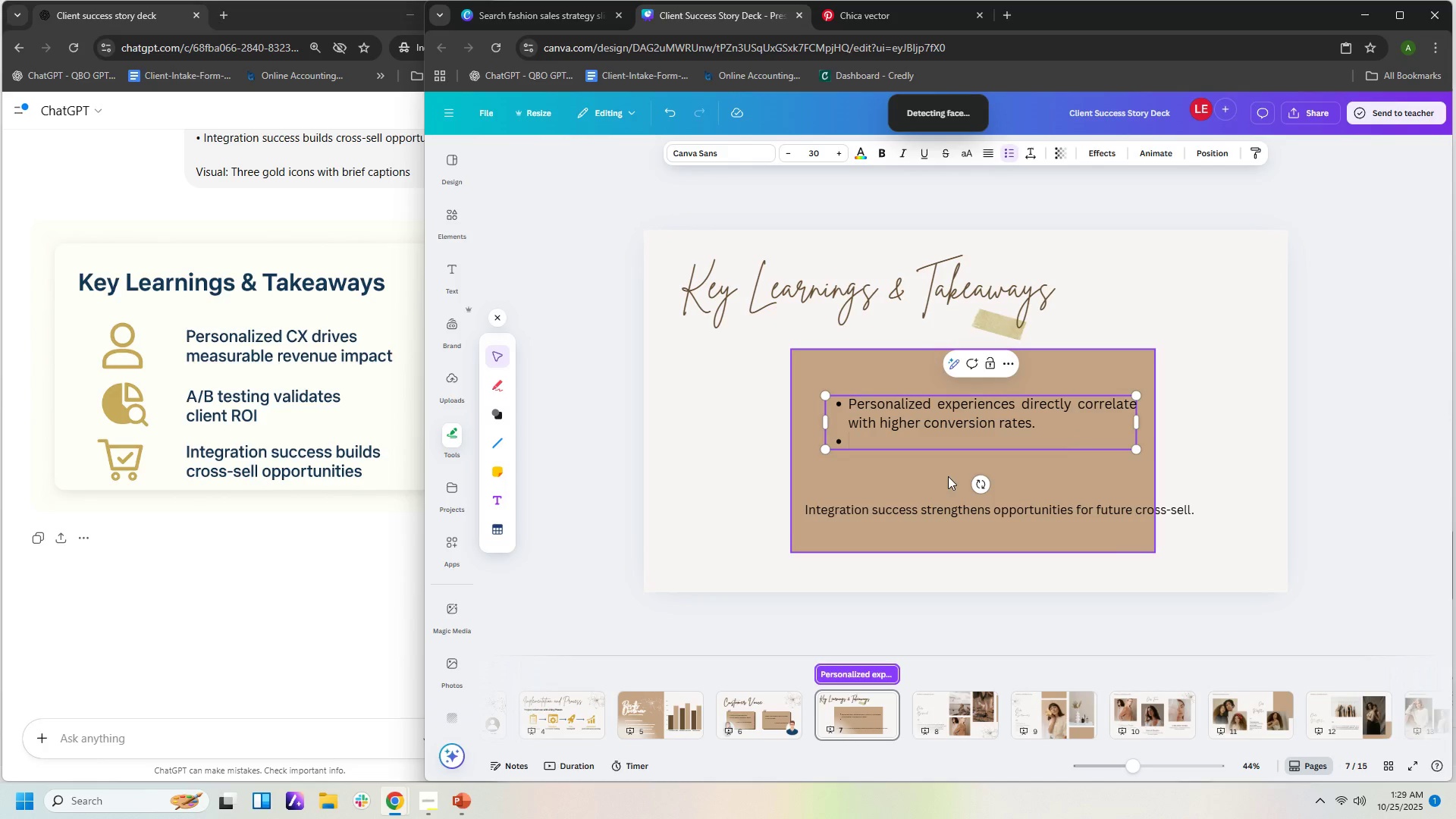 
left_click([951, 465])
 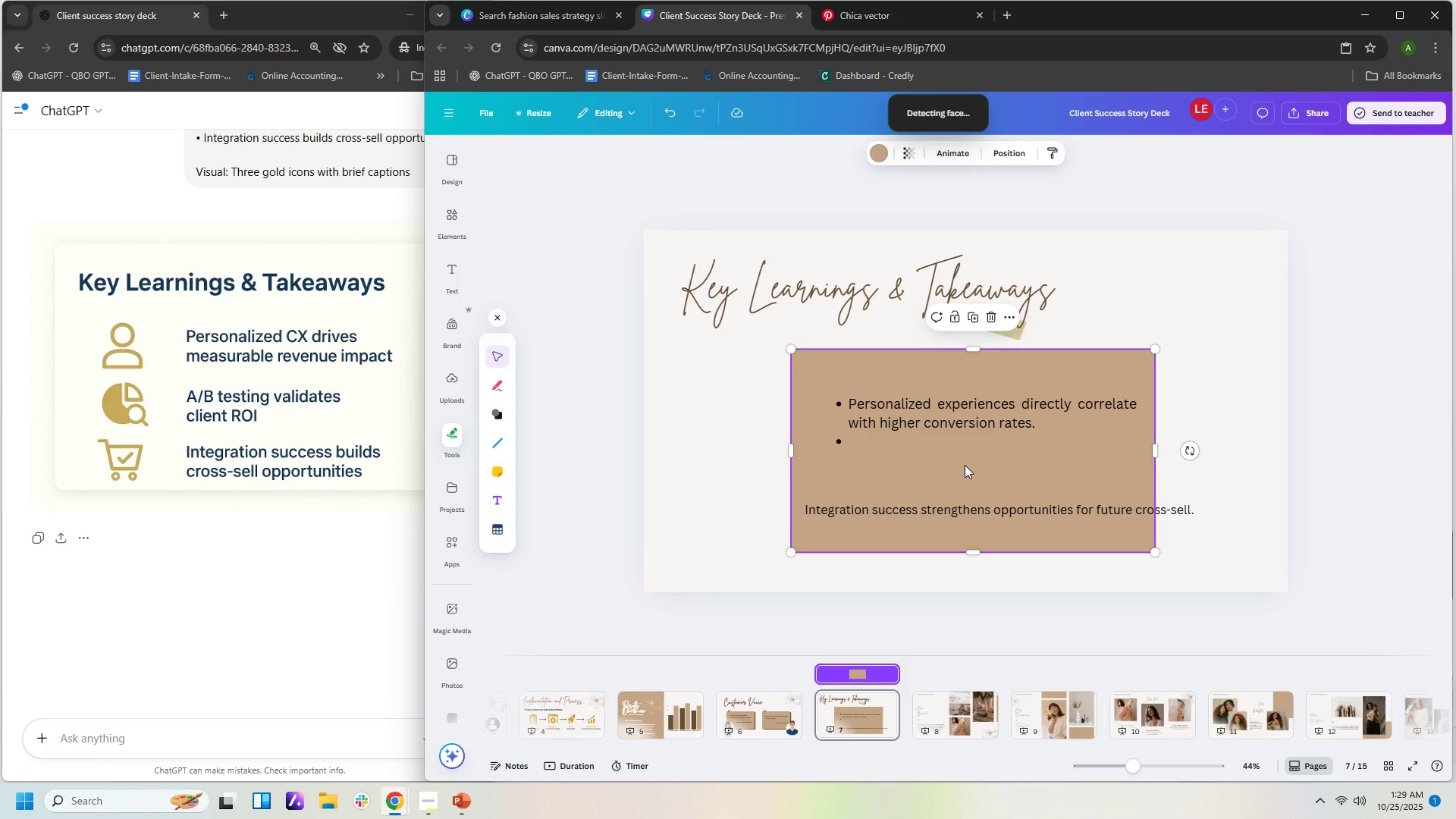 
key(Control+V)
 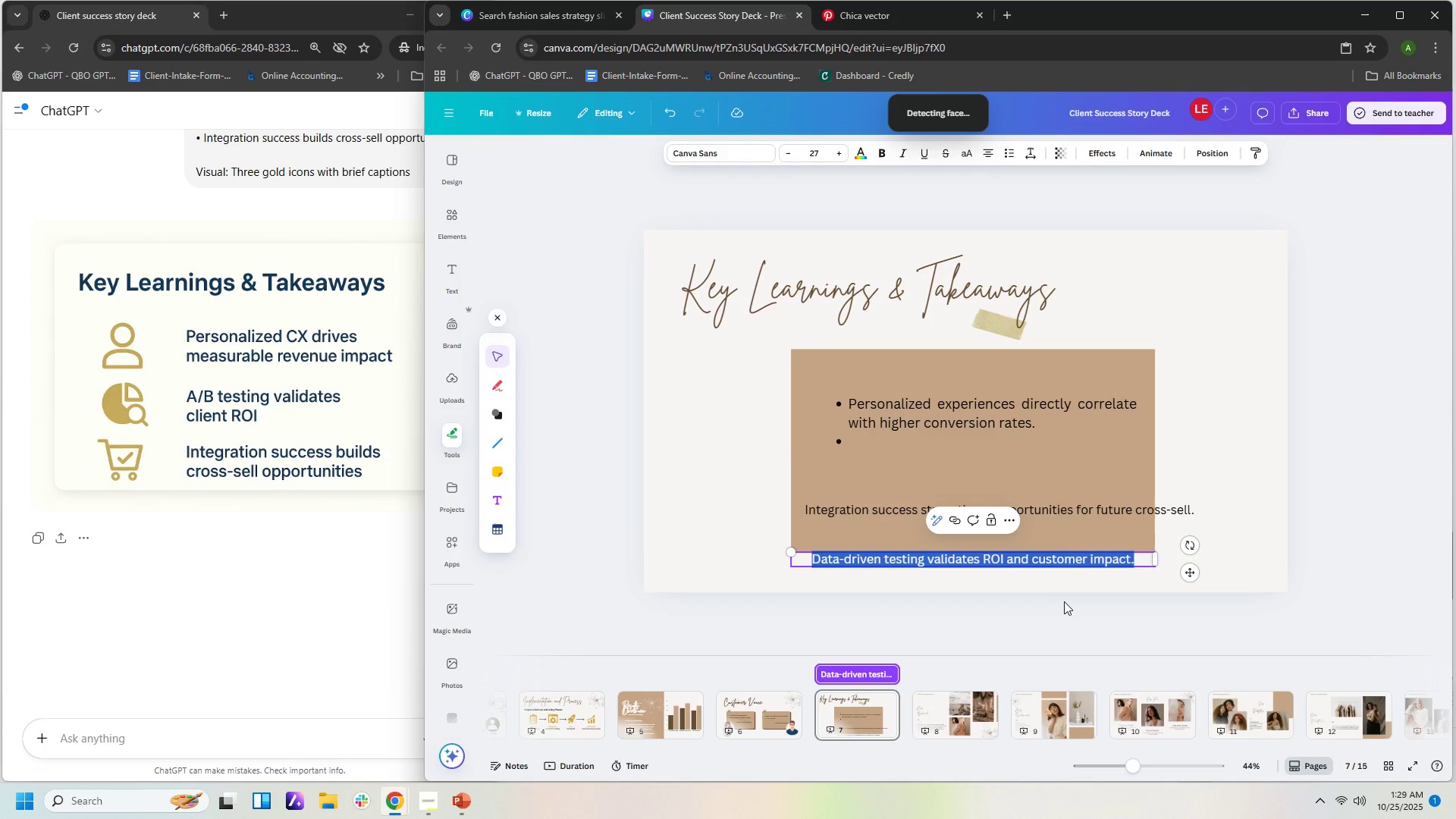 
left_click([1073, 590])
 